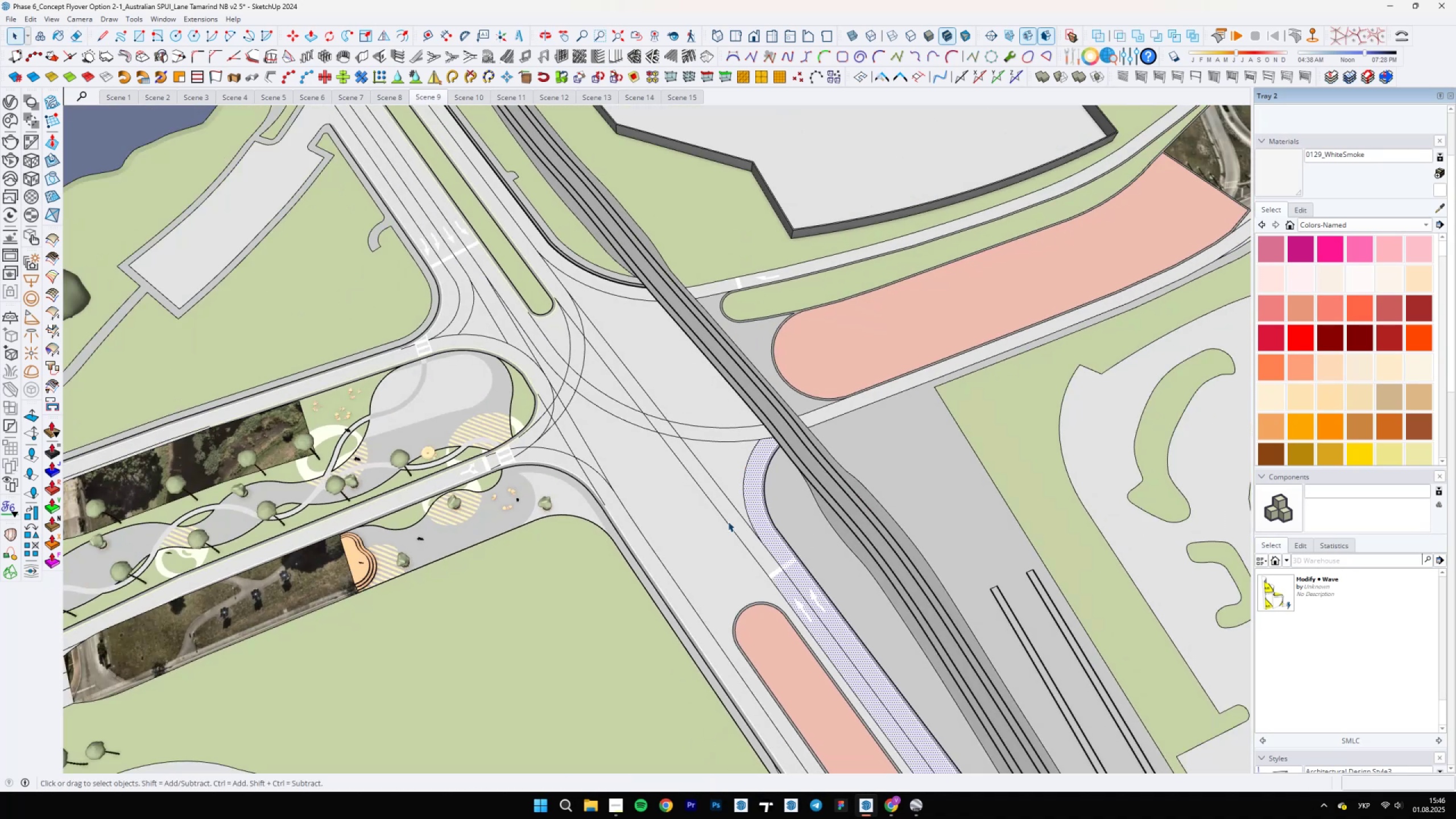 
left_click([727, 522])
 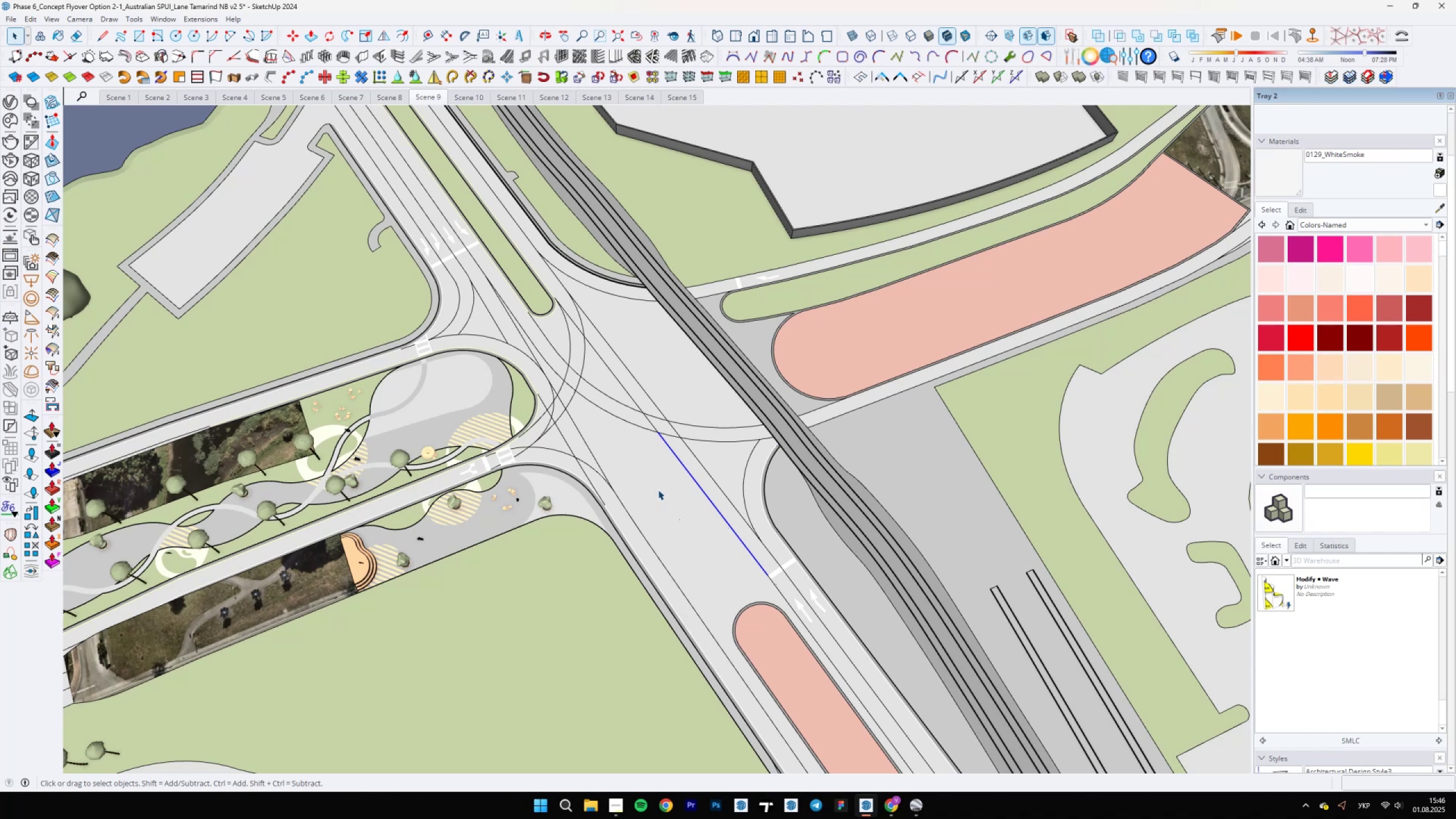 
wait(8.64)
 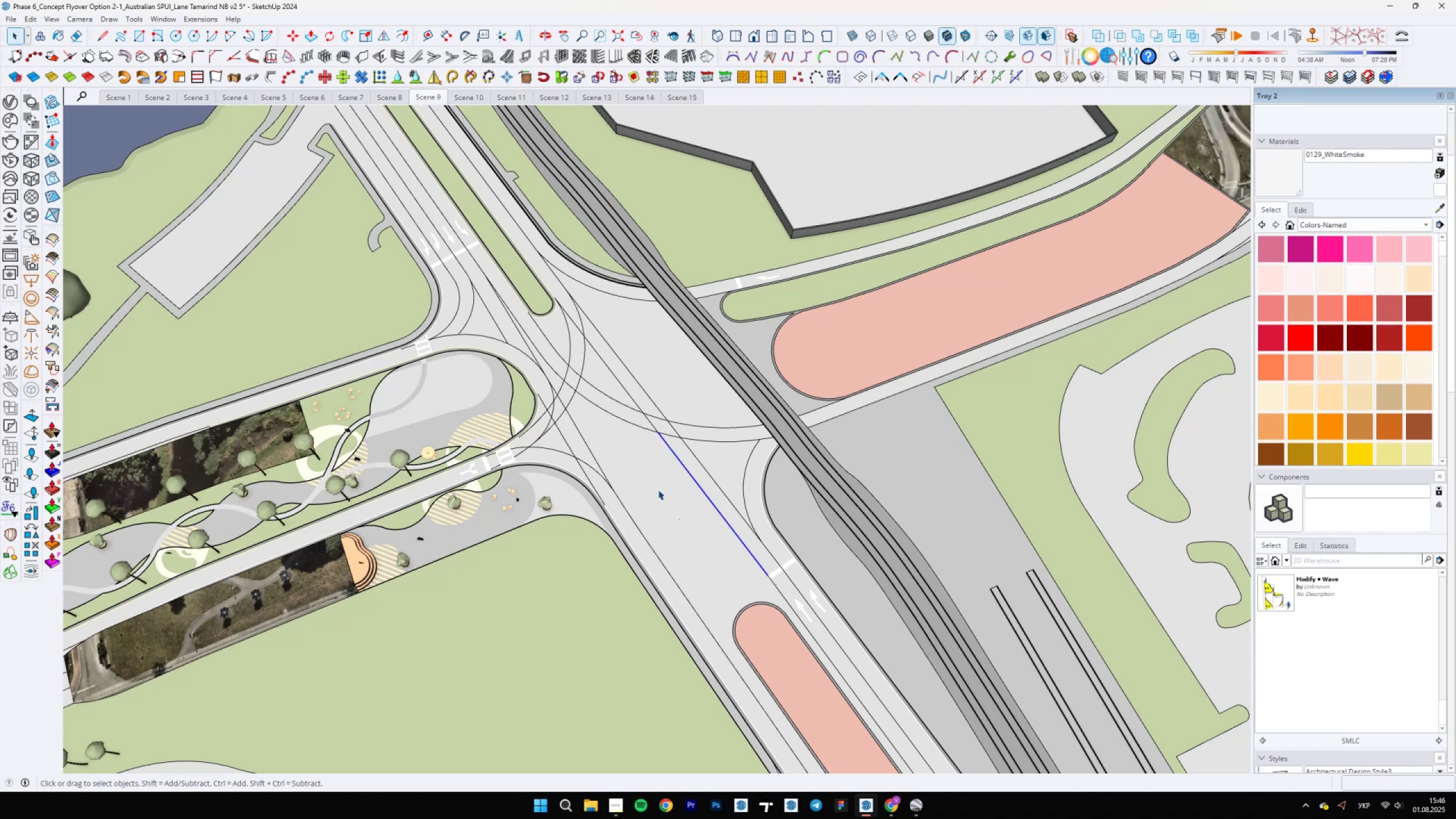 
double_click([837, 748])
 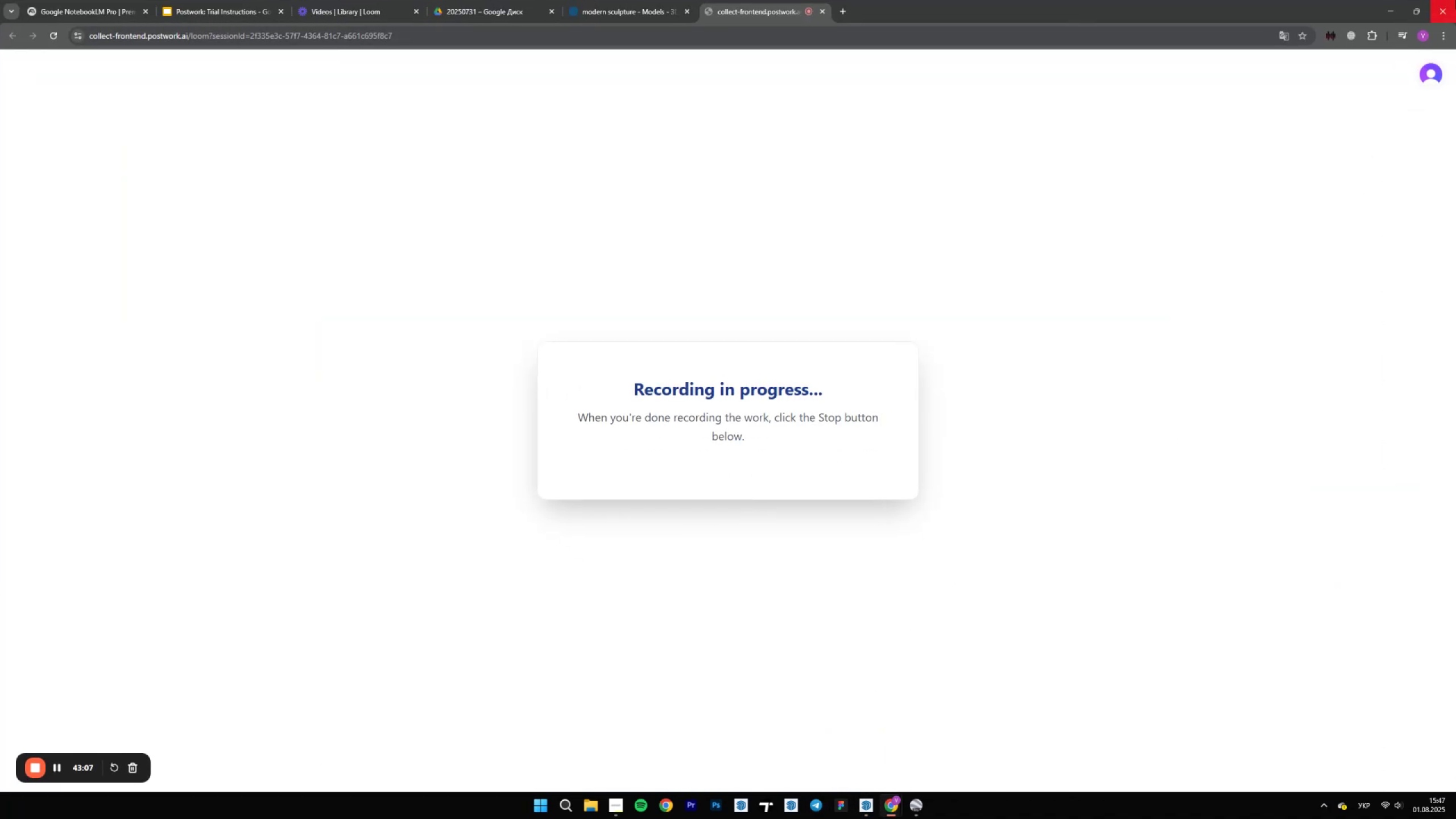 
left_click([1396, 14])
 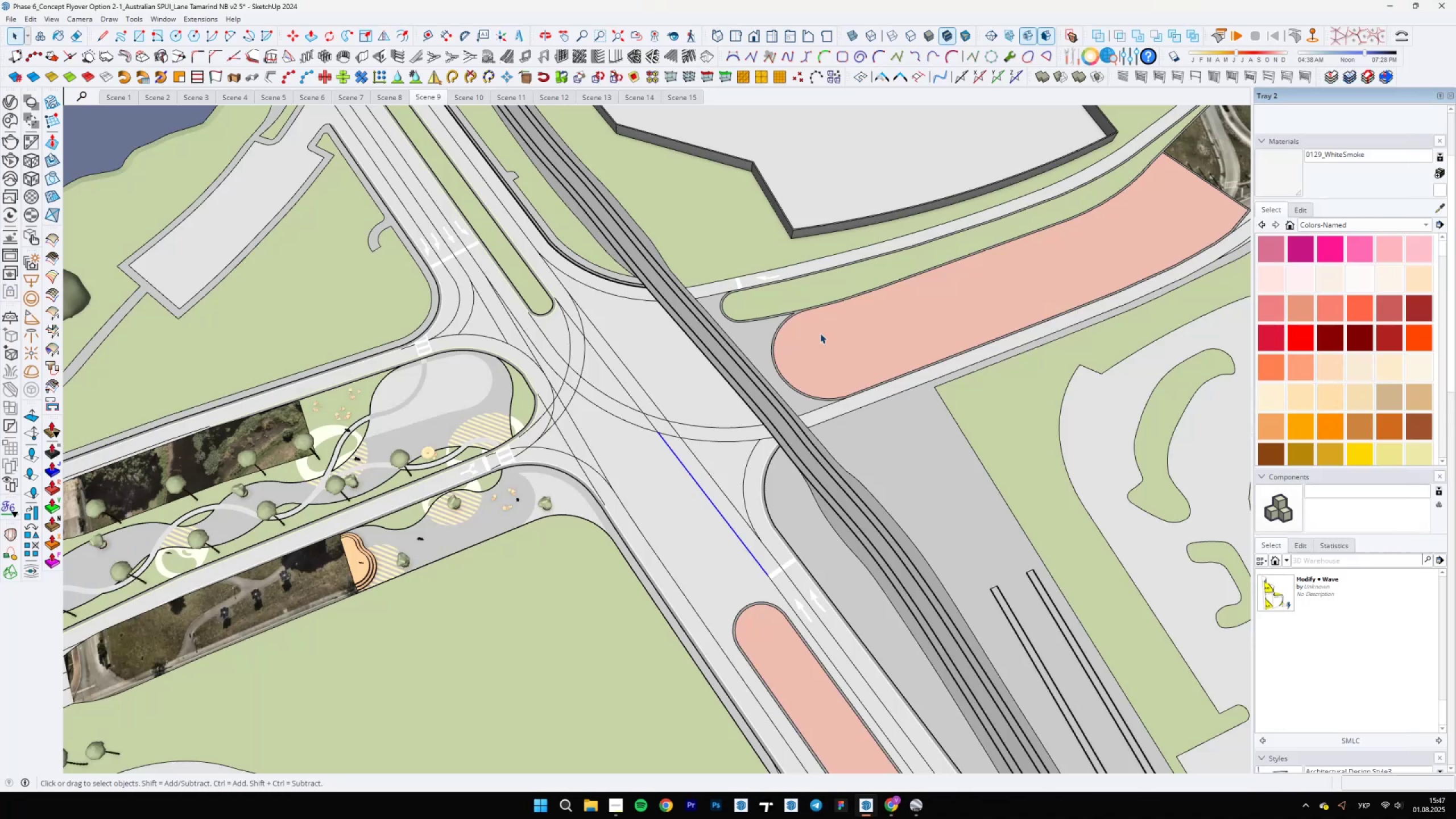 
scroll: coordinate [683, 480], scroll_direction: down, amount: 12.0
 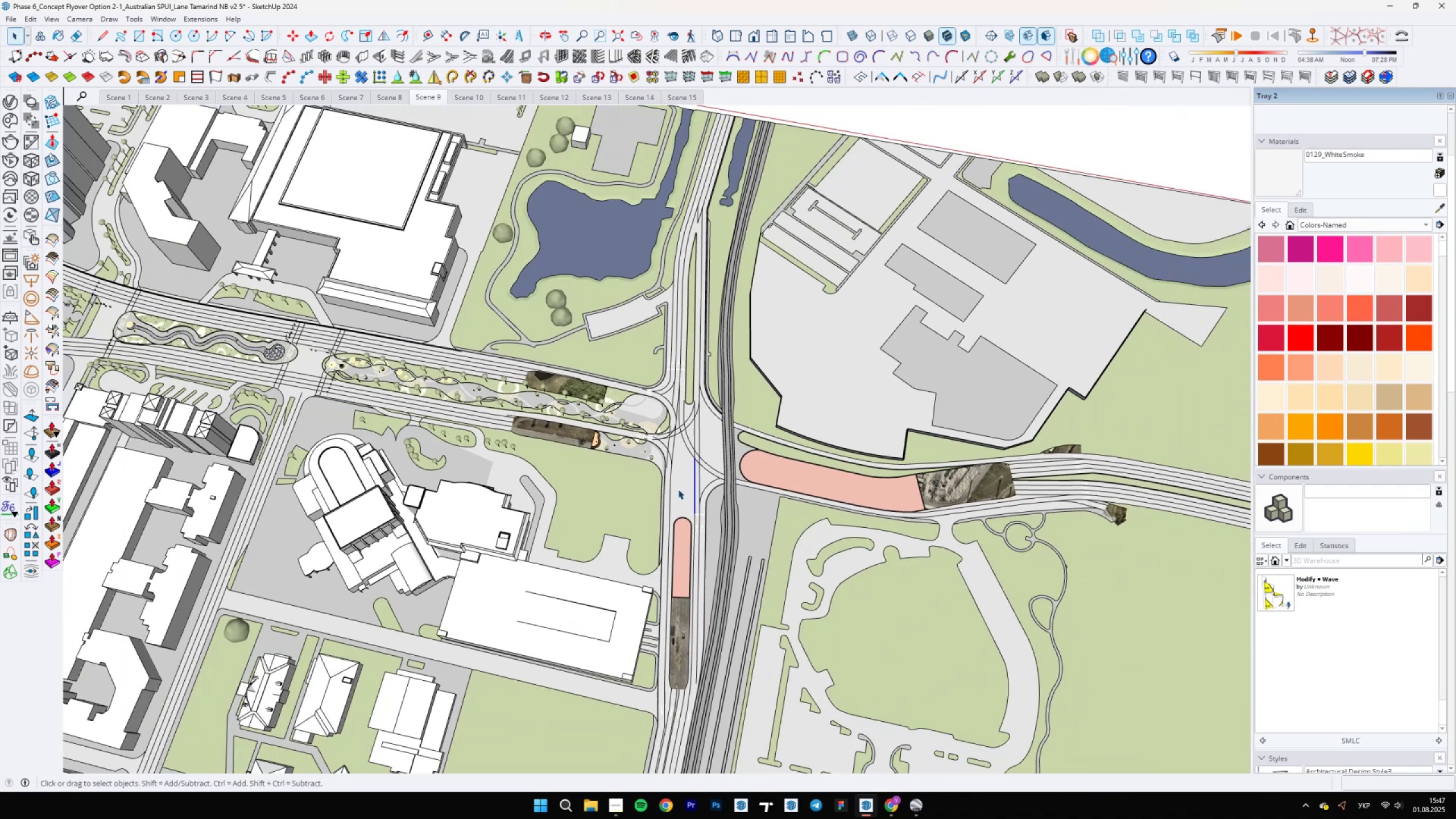 
scroll: coordinate [688, 458], scroll_direction: up, amount: 13.0
 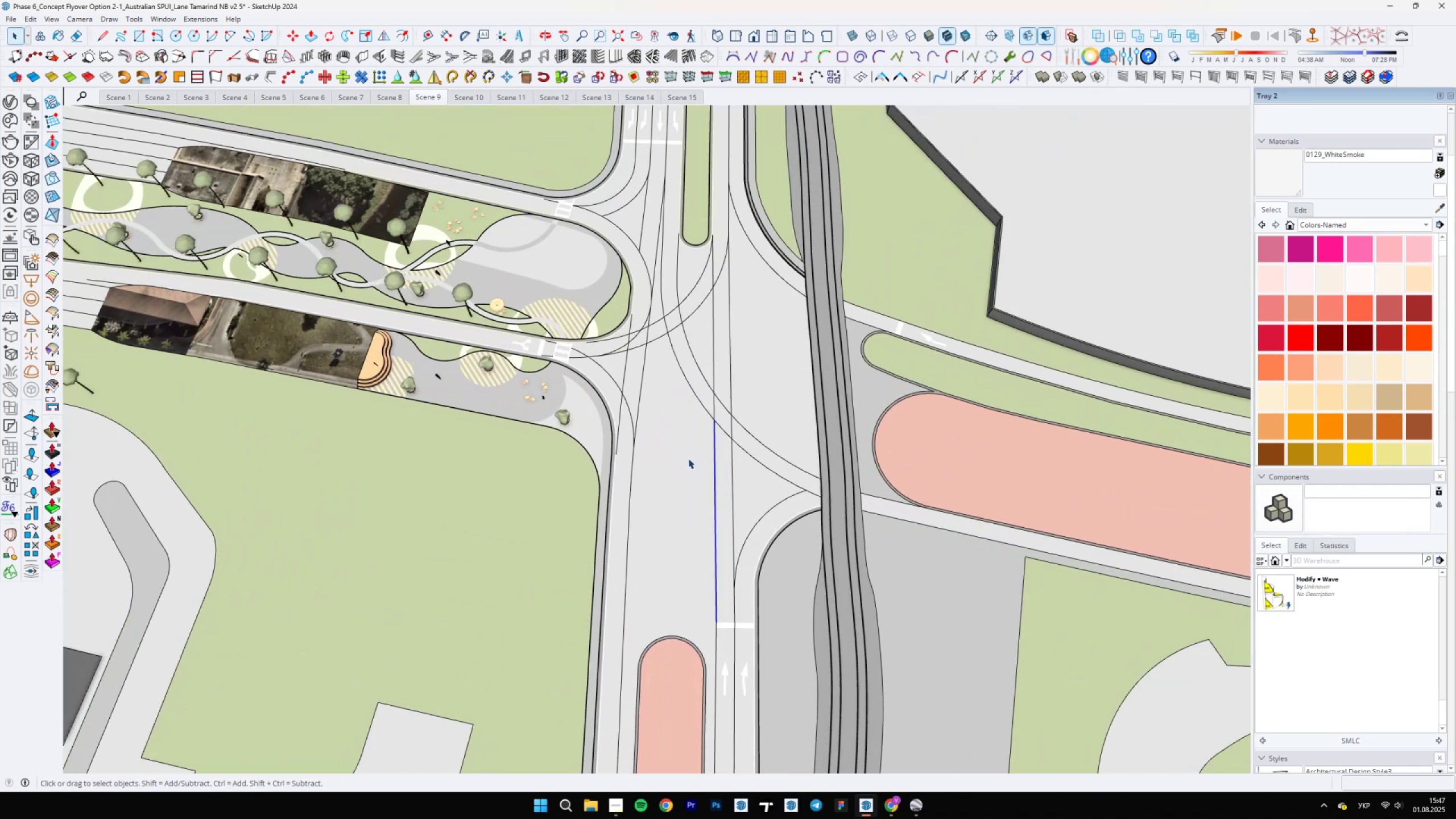 
scroll: coordinate [627, 503], scroll_direction: down, amount: 6.0
 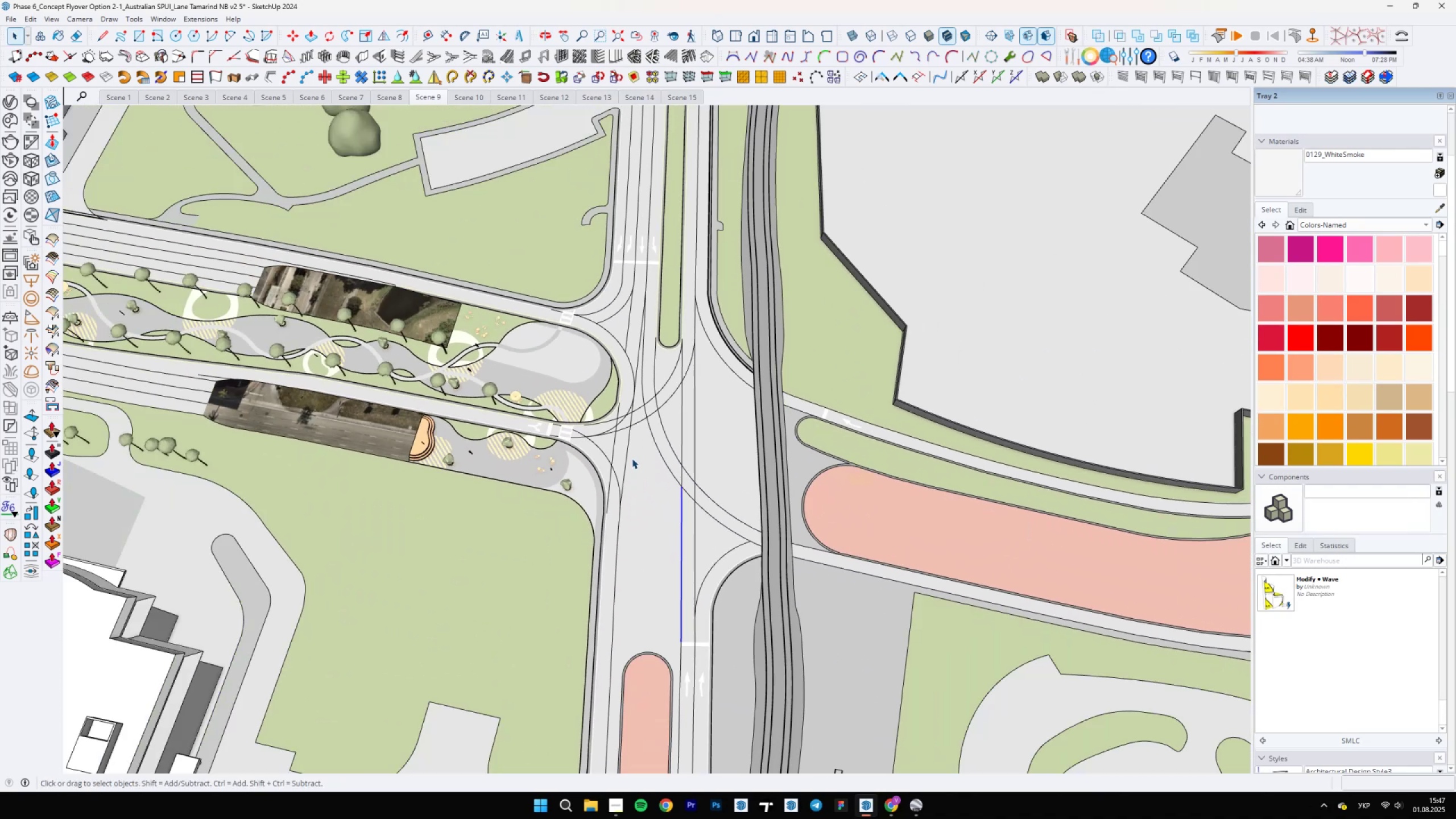 
key(A)
 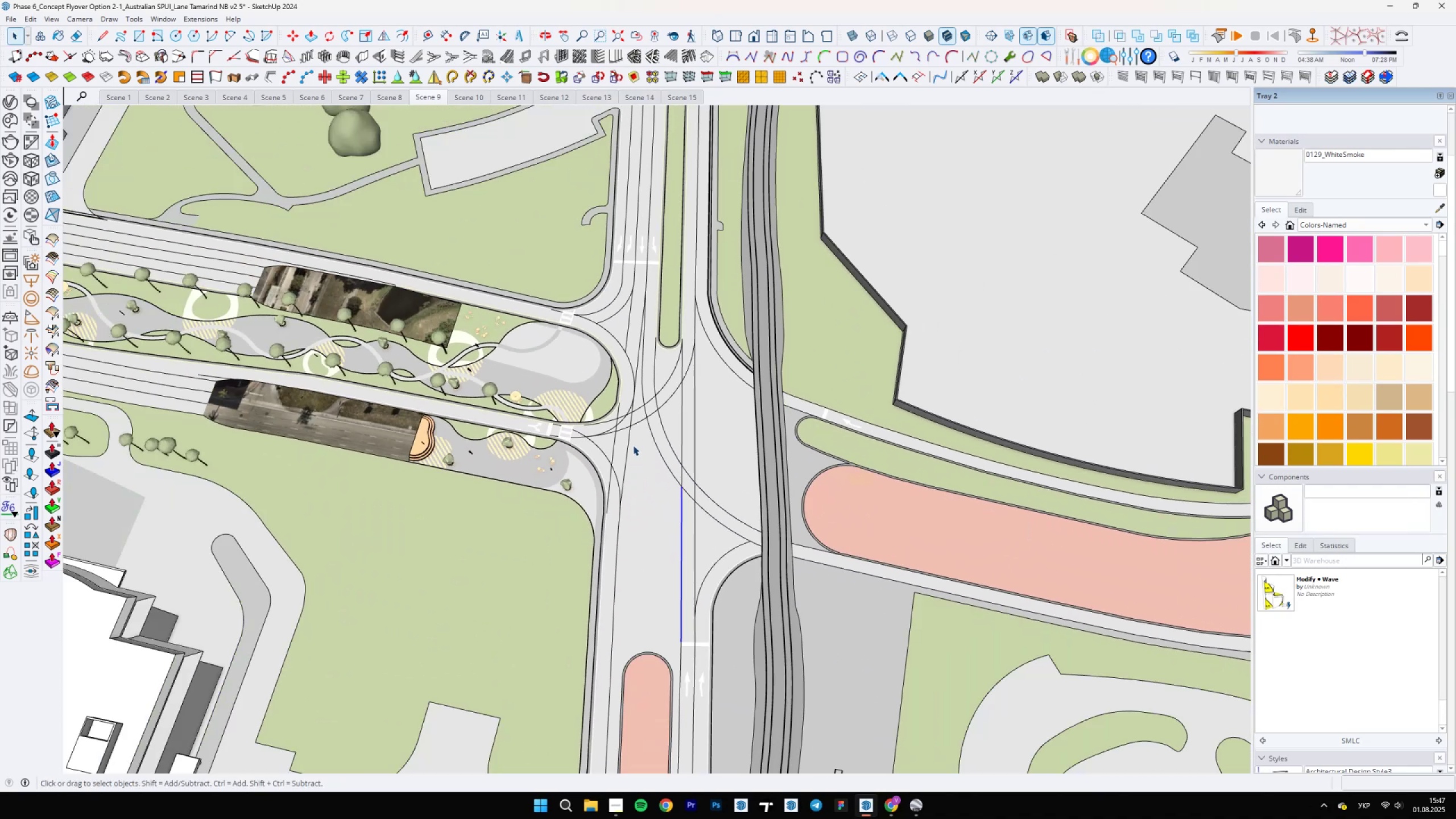 
scroll: coordinate [630, 448], scroll_direction: up, amount: 10.0
 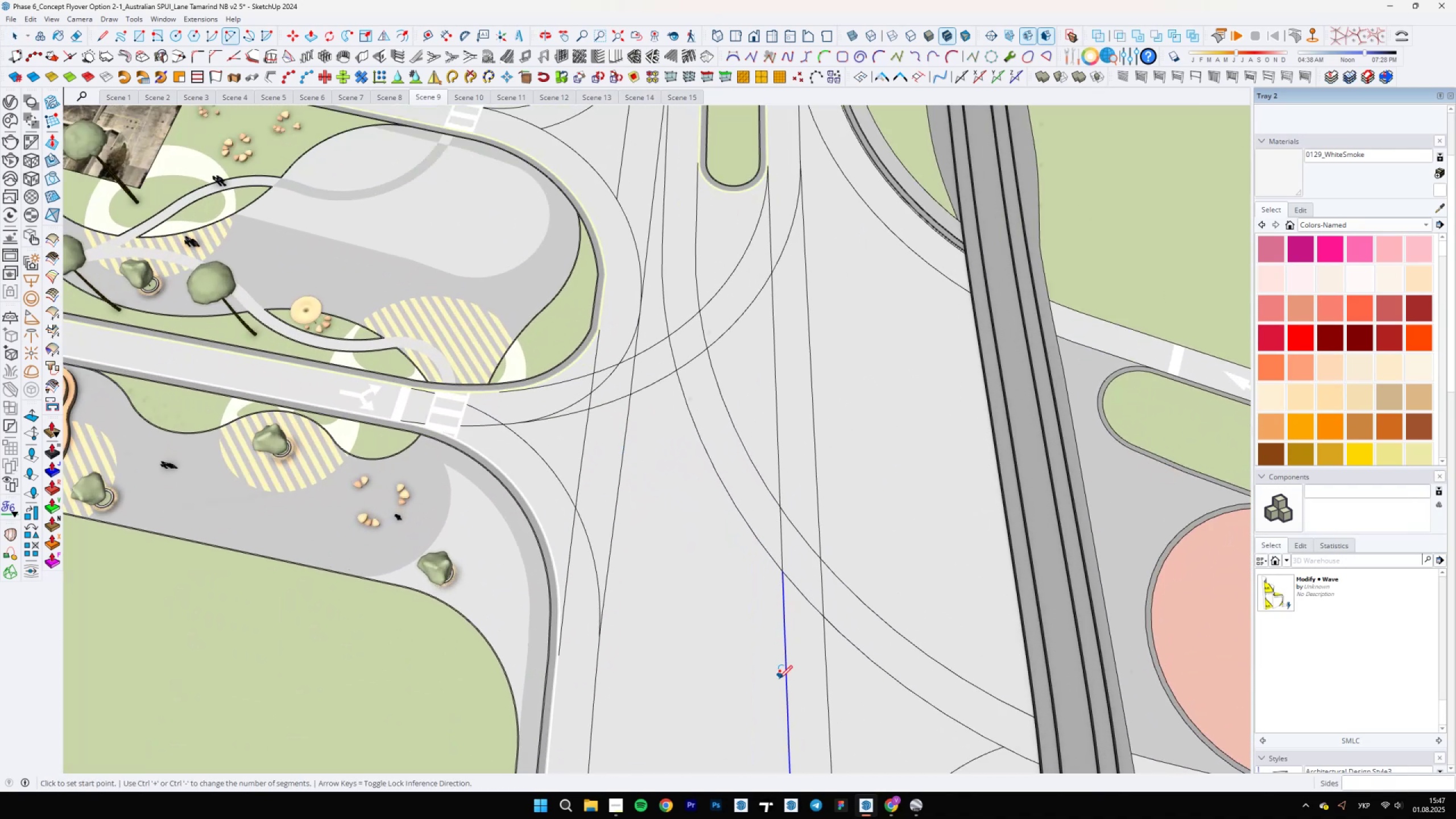 
left_click([788, 715])
 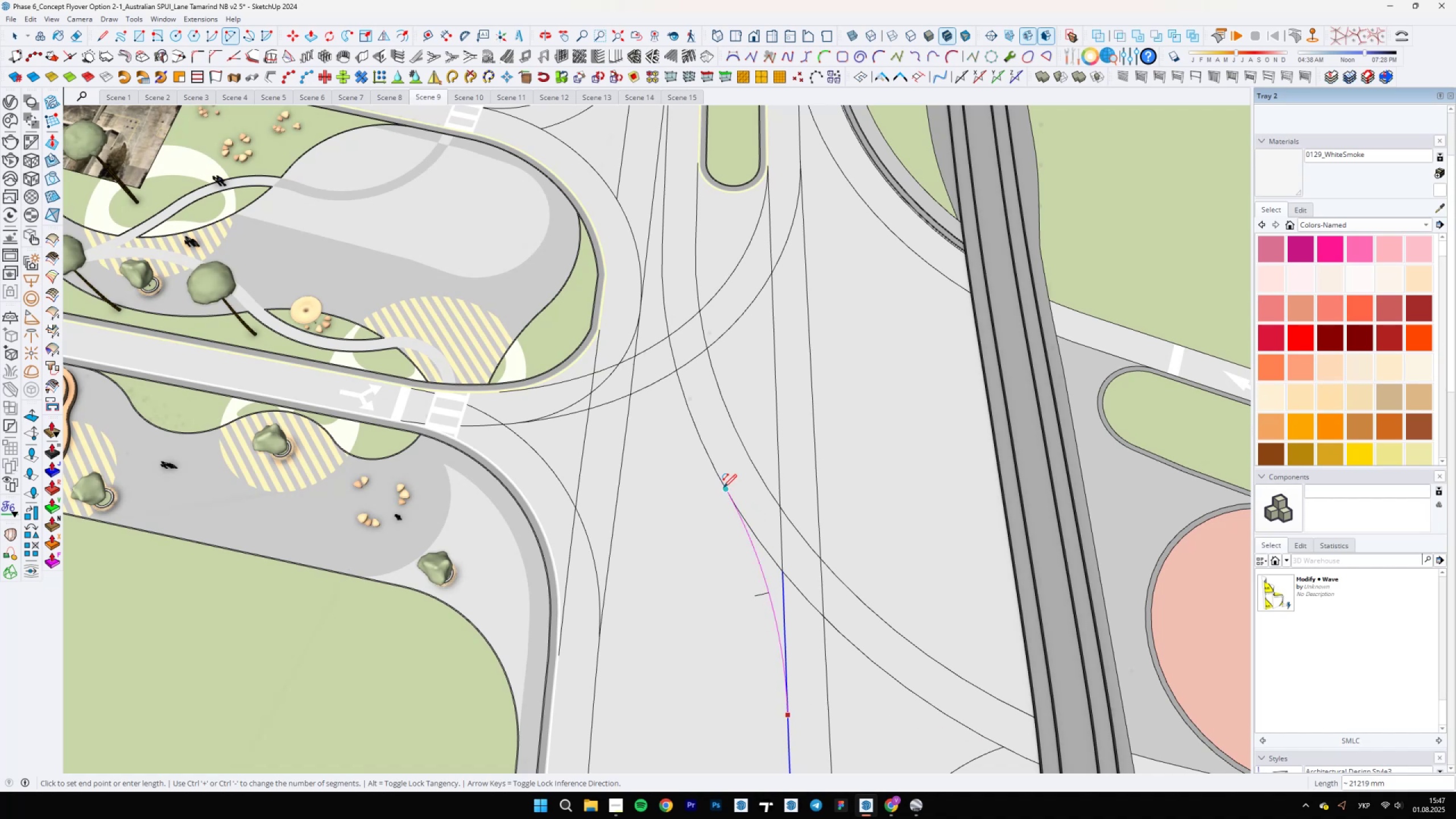 
double_click([723, 487])
 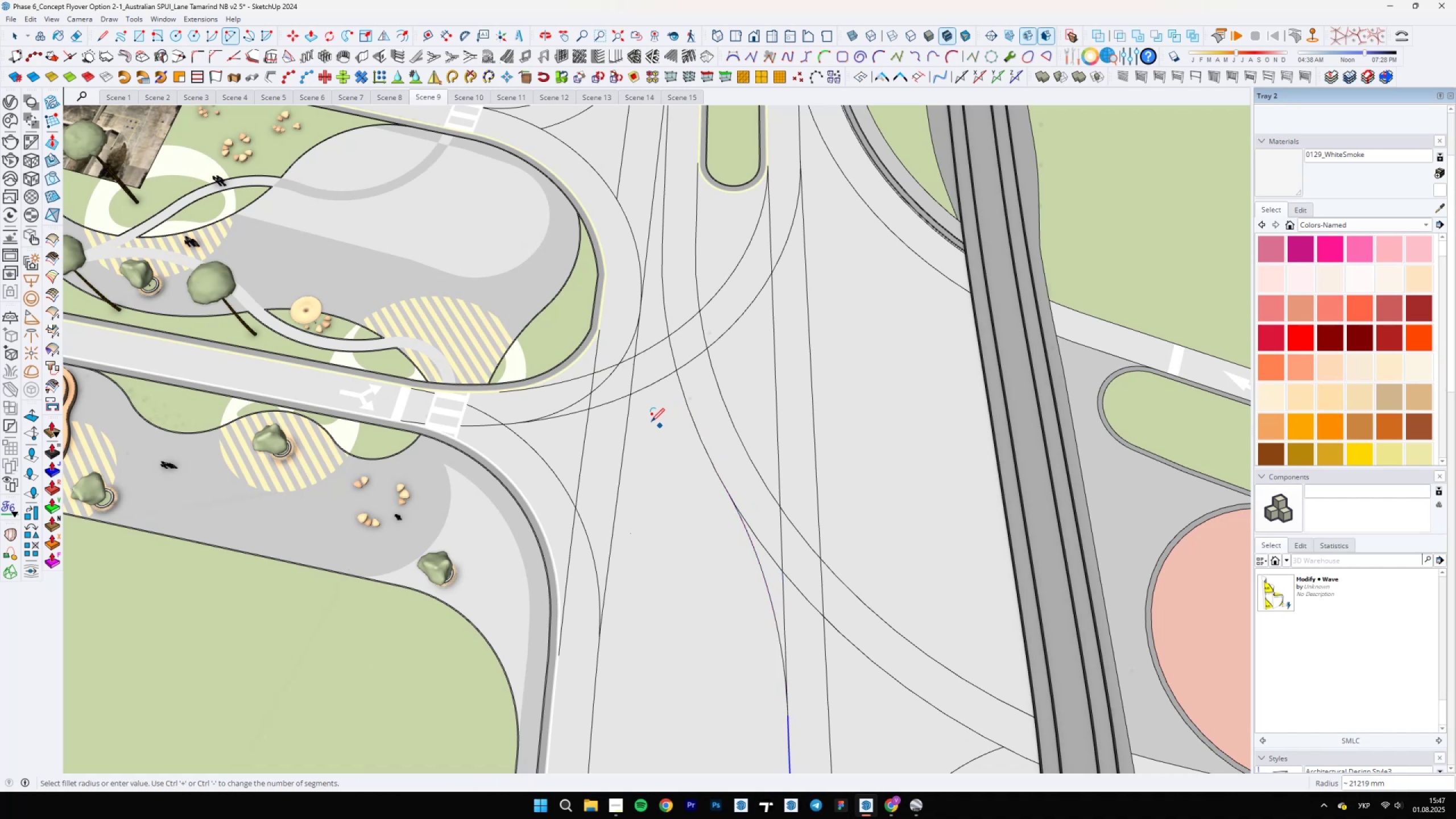 
left_click([621, 463])
 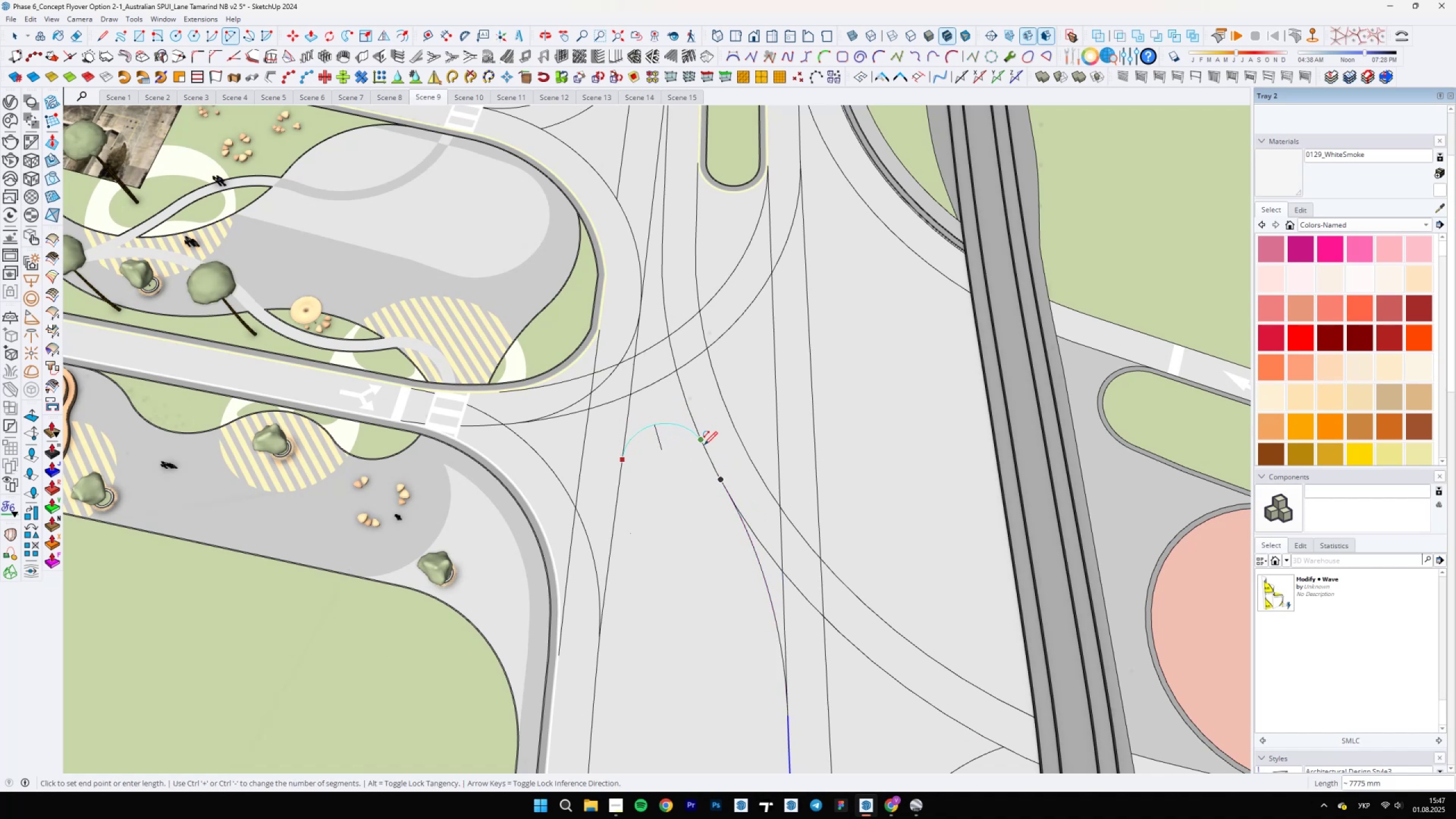 
scroll: coordinate [712, 457], scroll_direction: up, amount: 7.0
 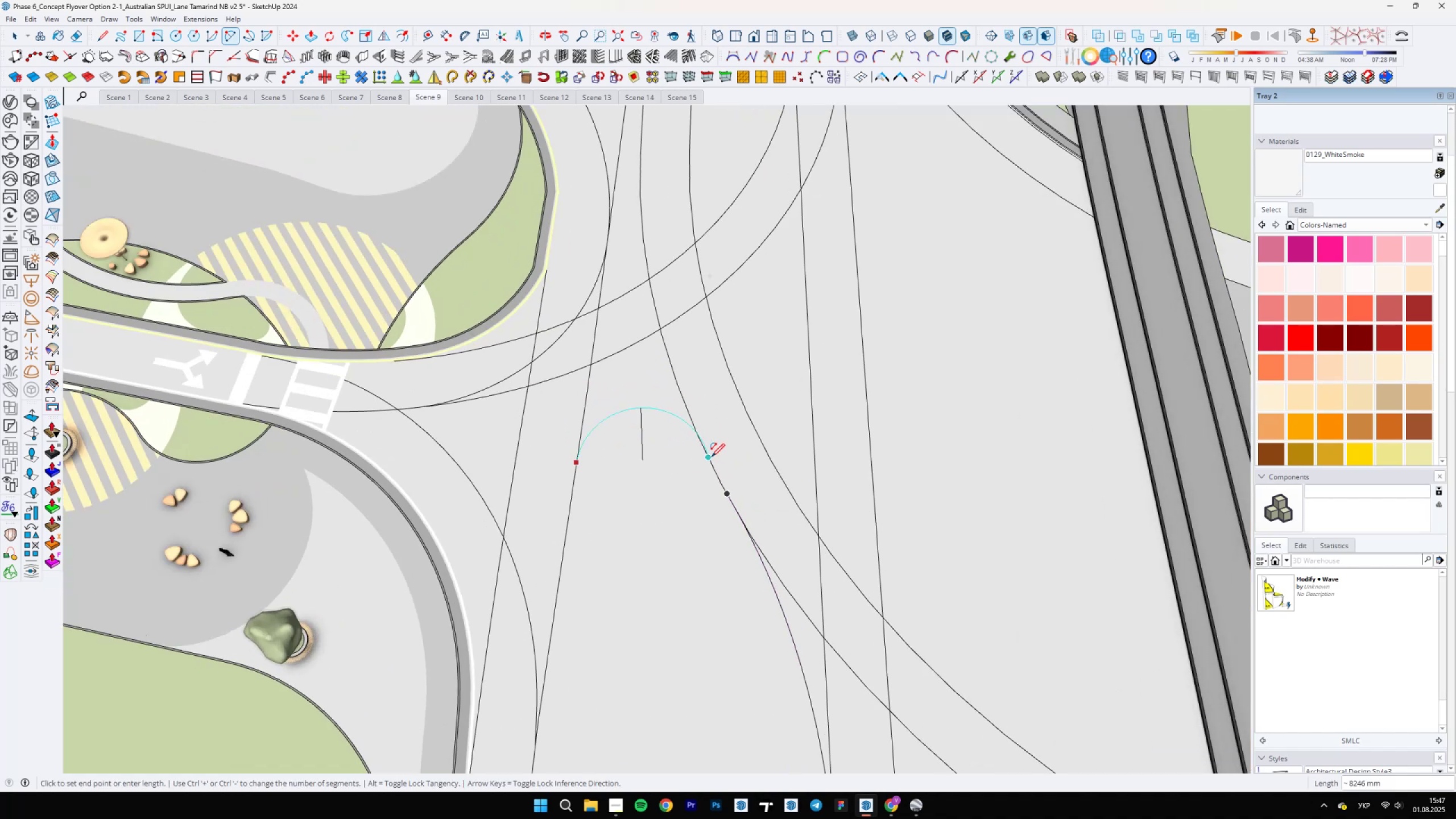 
key(A)
 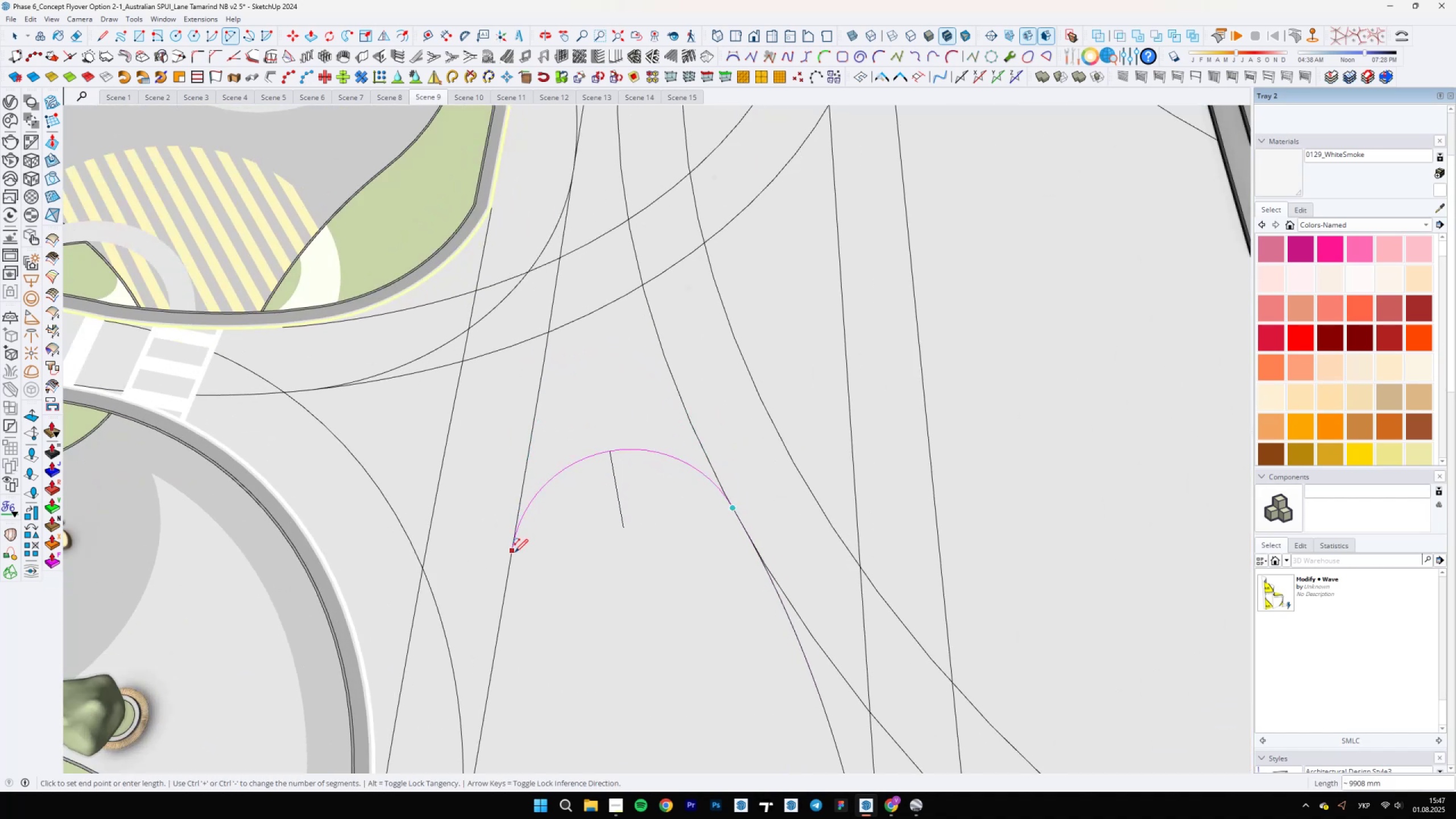 
double_click([515, 551])
 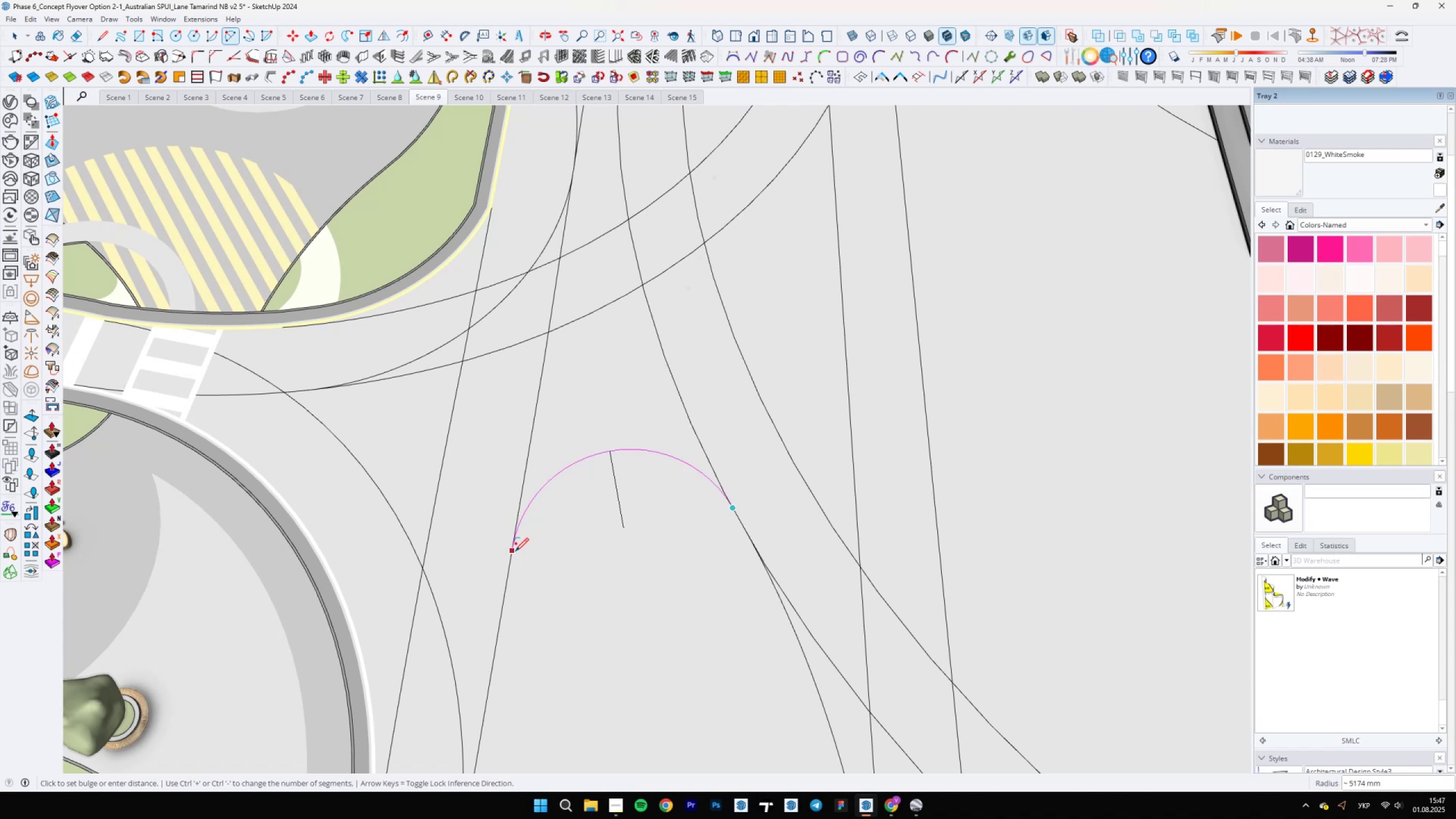 
key(Space)
 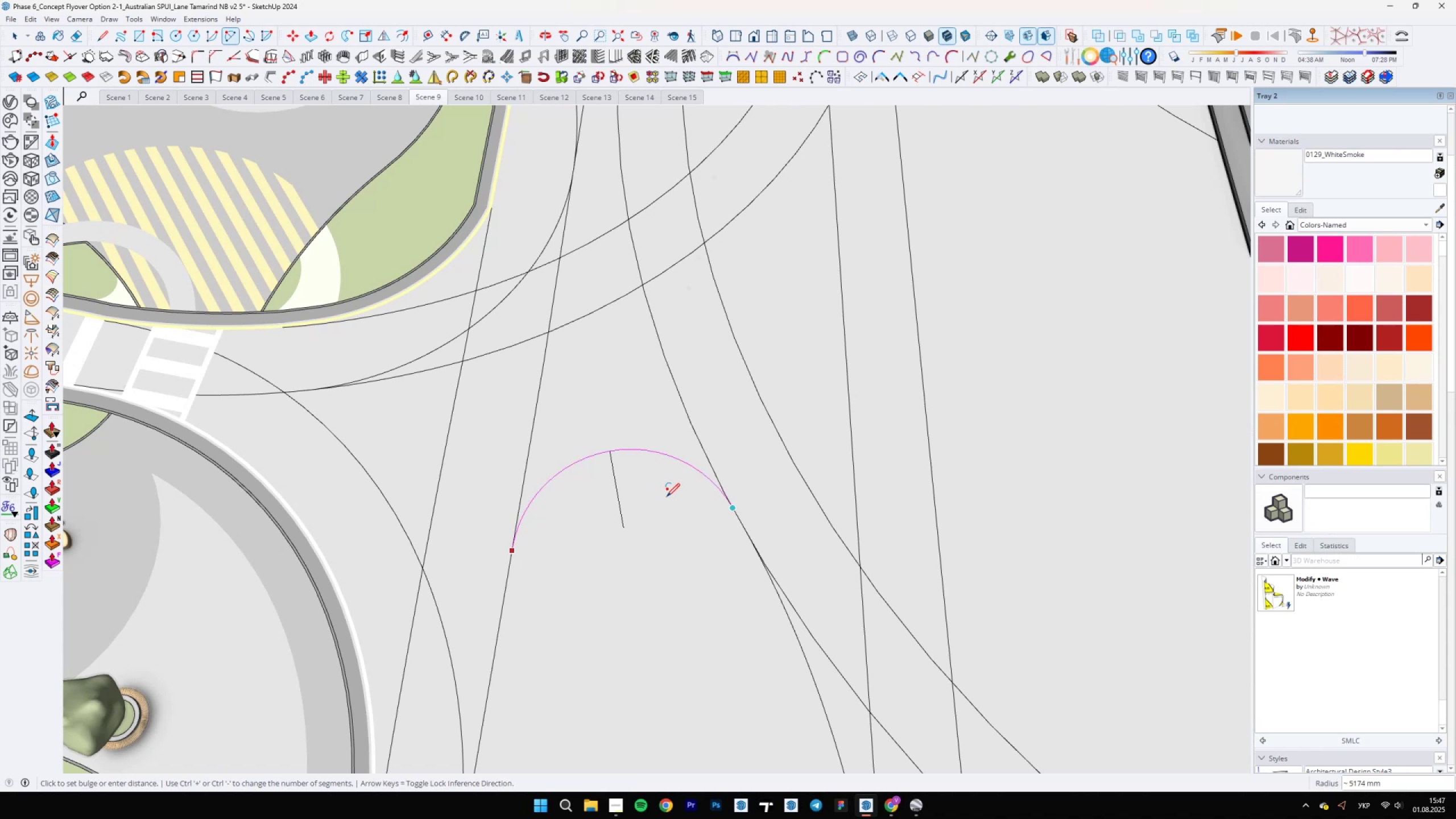 
scroll: coordinate [693, 416], scroll_direction: down, amount: 27.0
 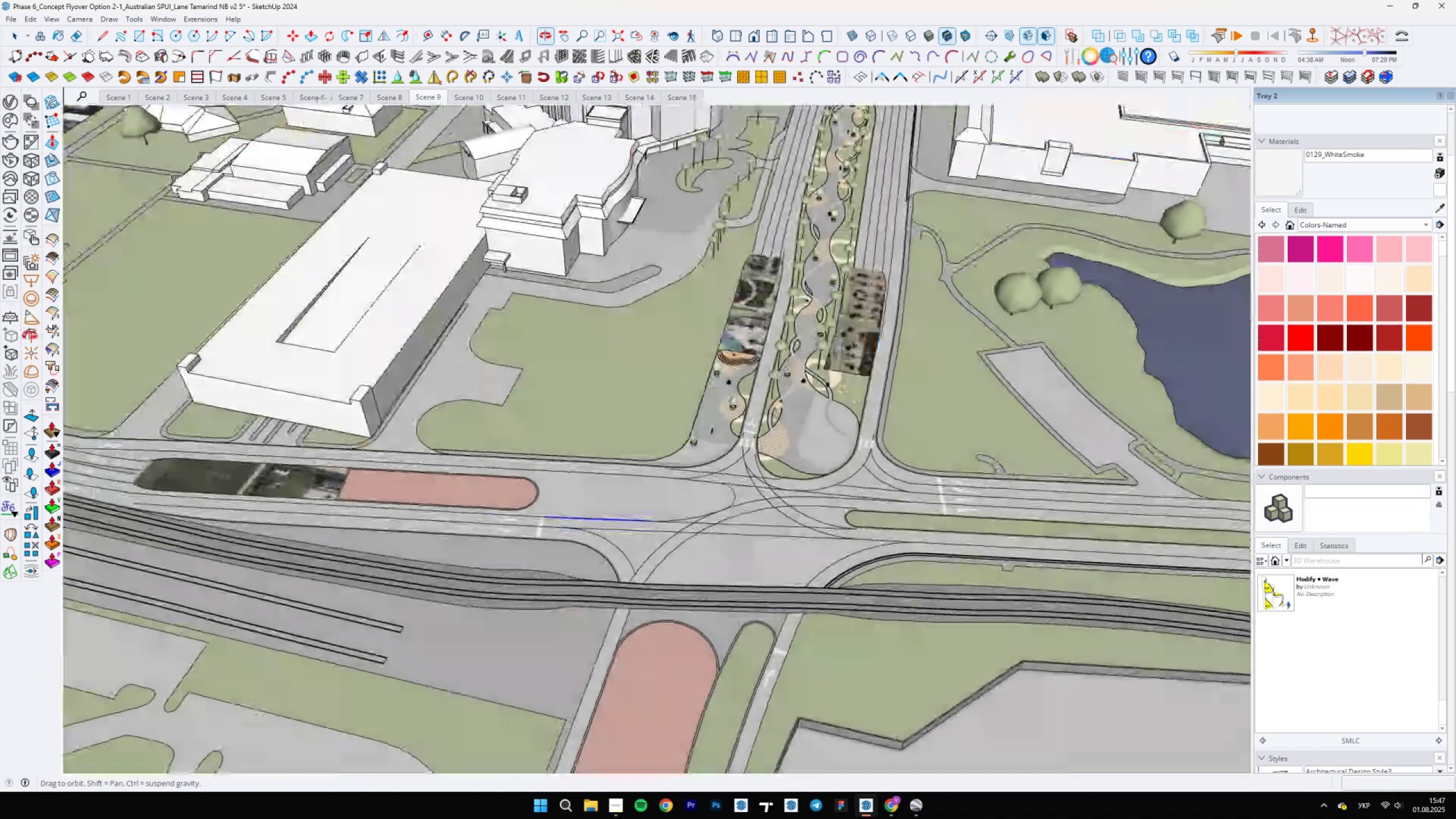 
scroll: coordinate [805, 448], scroll_direction: none, amount: 0.0
 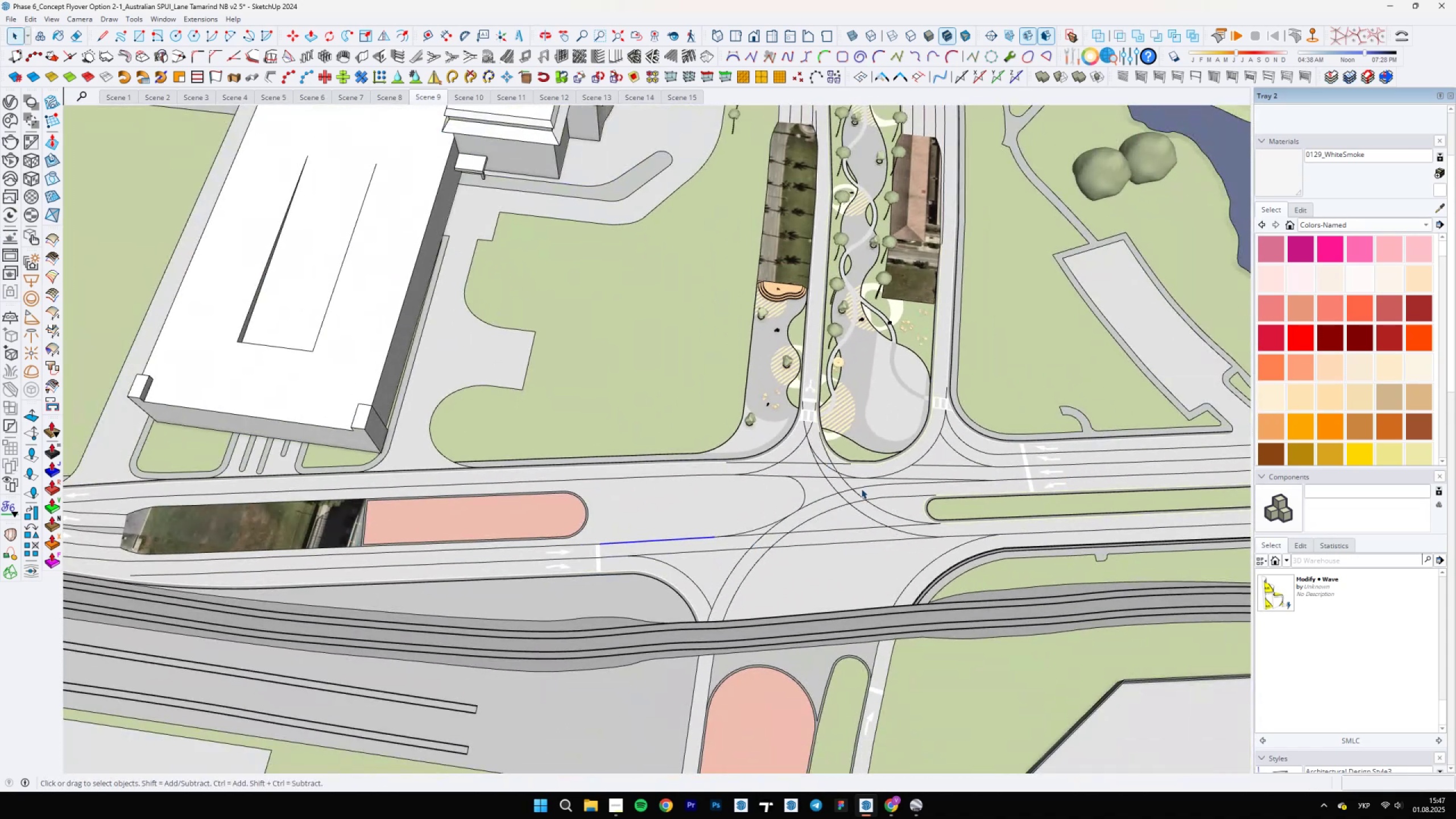 
scroll: coordinate [748, 502], scroll_direction: down, amount: 4.0
 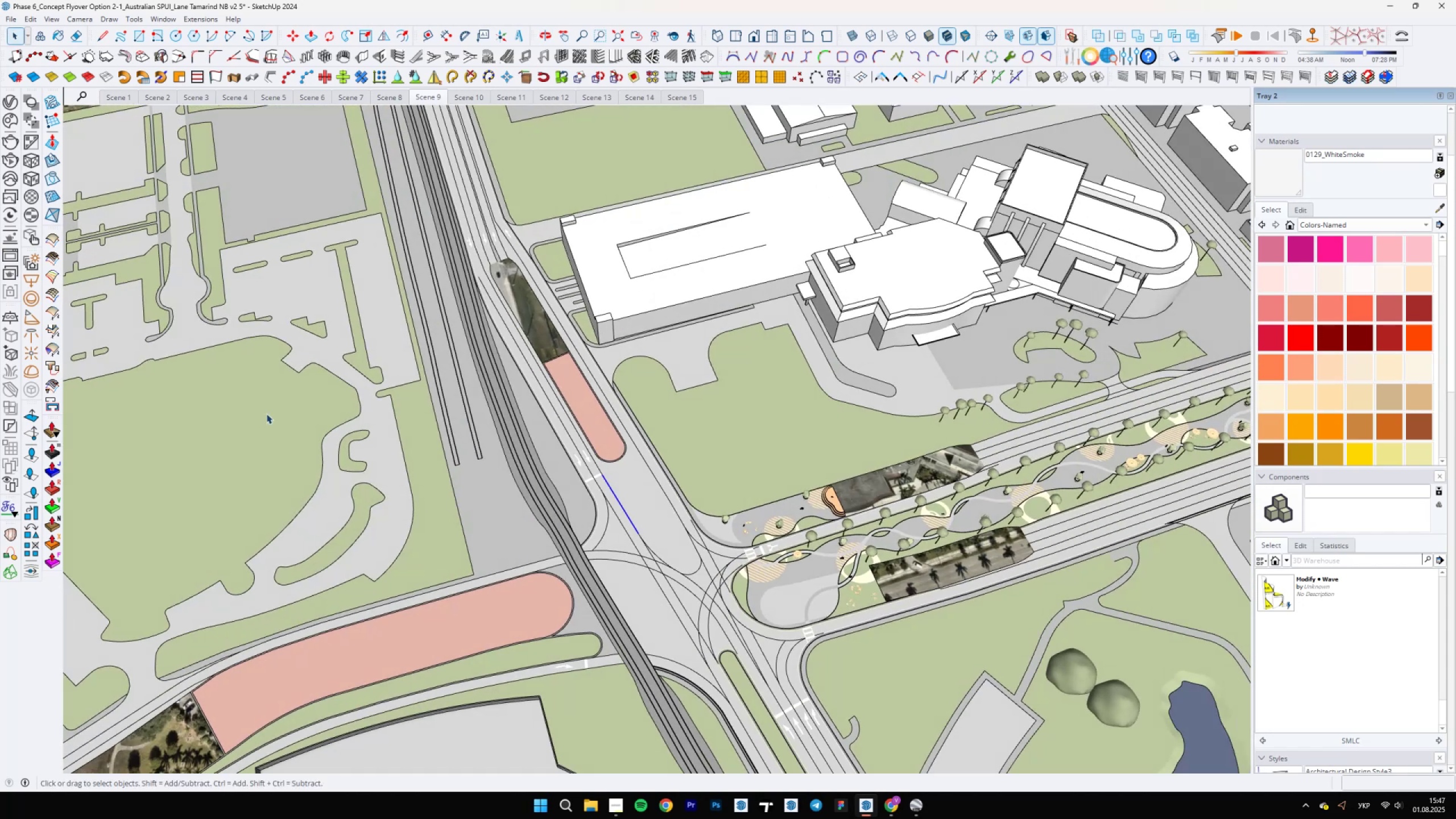 
wait(14.47)
 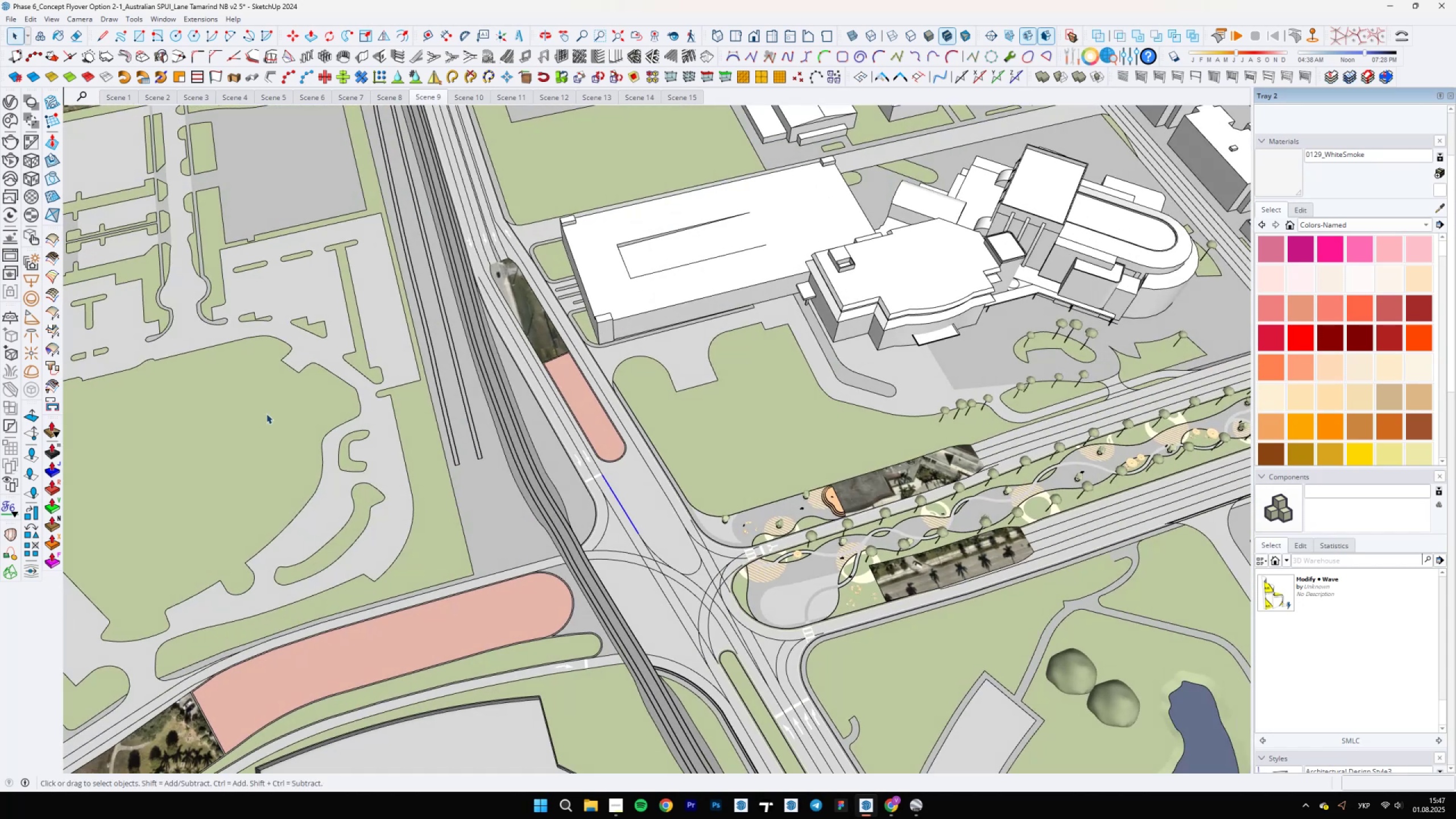 
hold_key(key=Space, duration=0.62)
 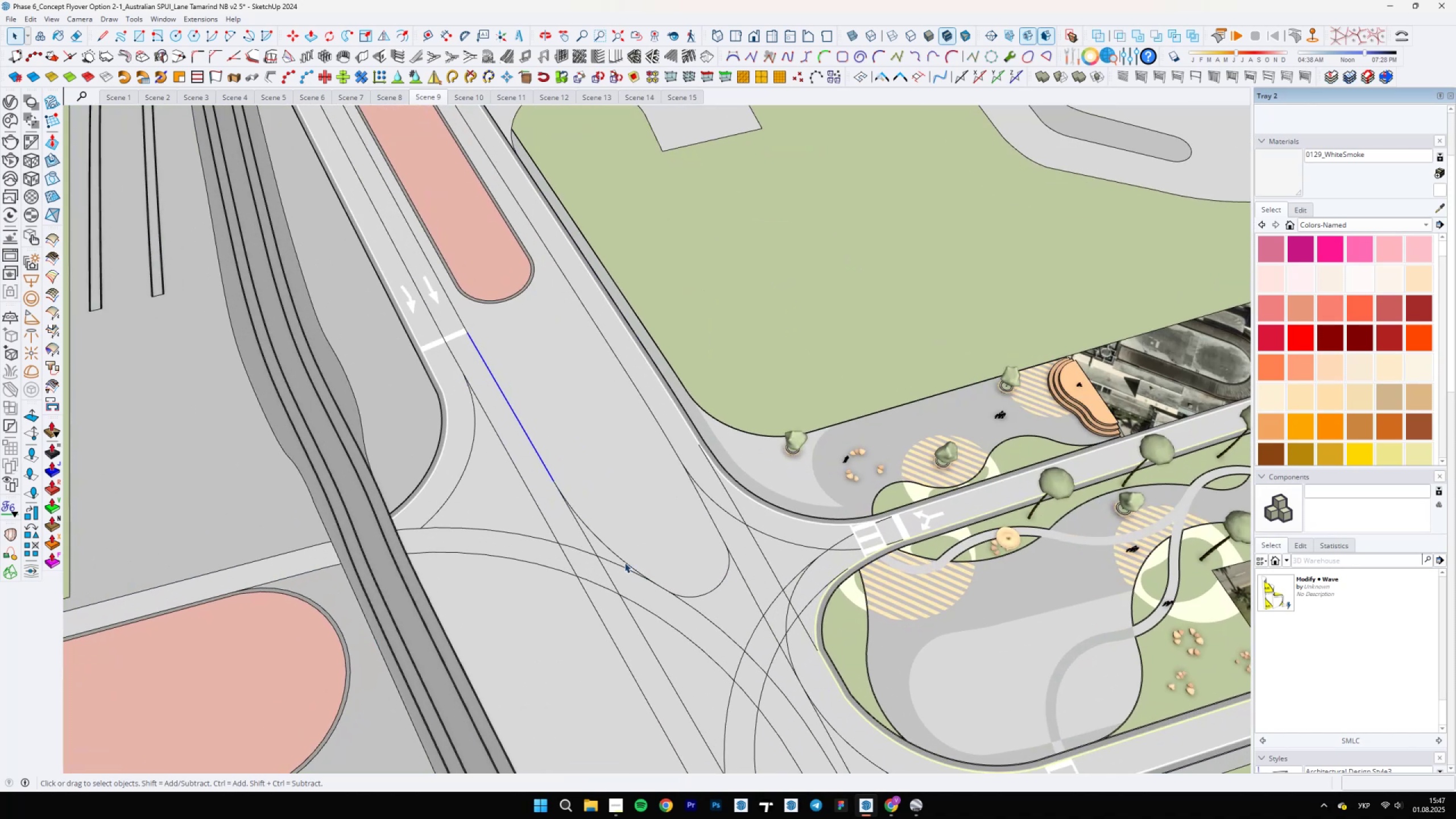 
scroll: coordinate [638, 566], scroll_direction: up, amount: 13.0
 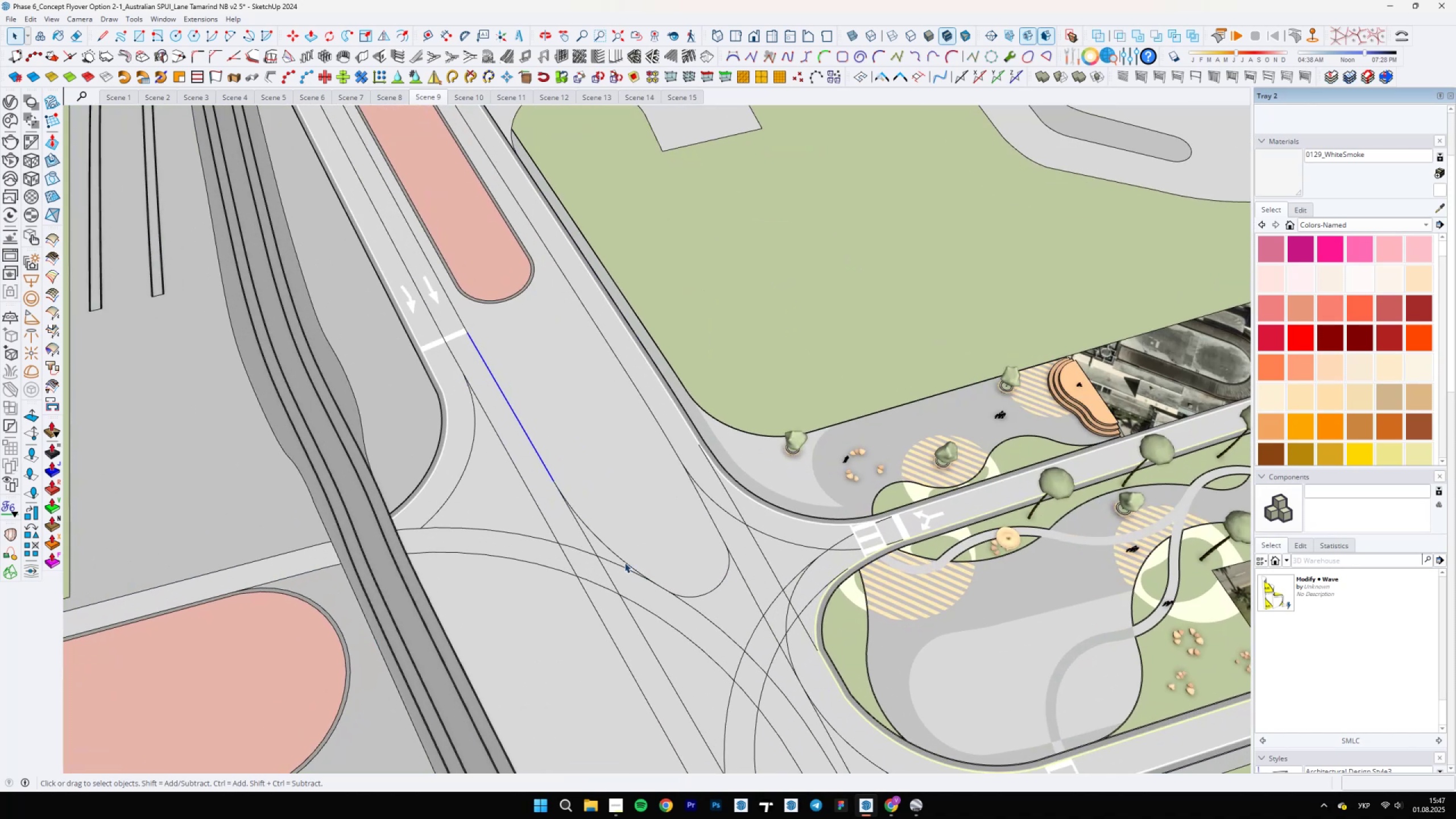 
left_click([624, 562])
 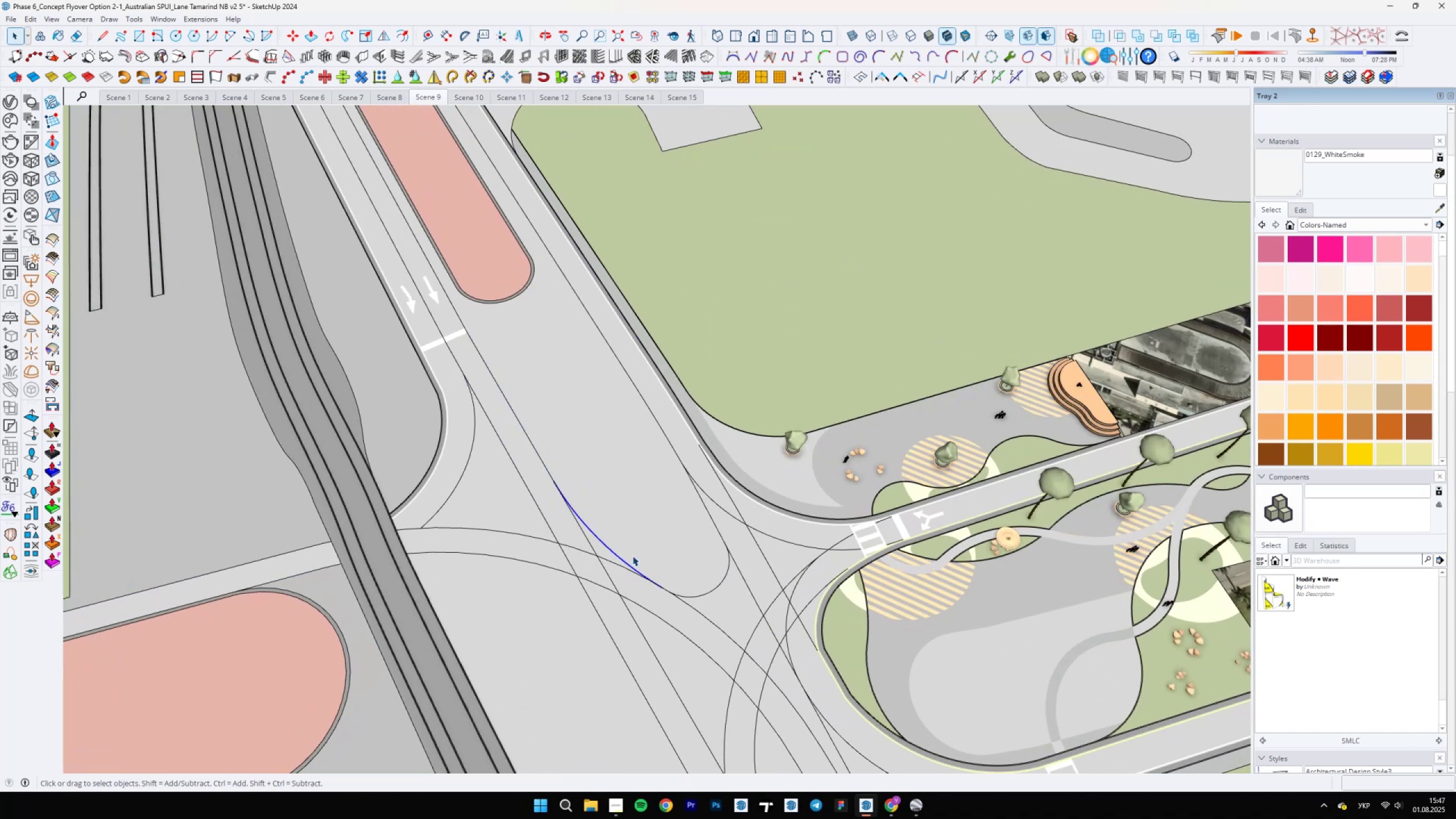 
scroll: coordinate [661, 524], scroll_direction: down, amount: 12.0
 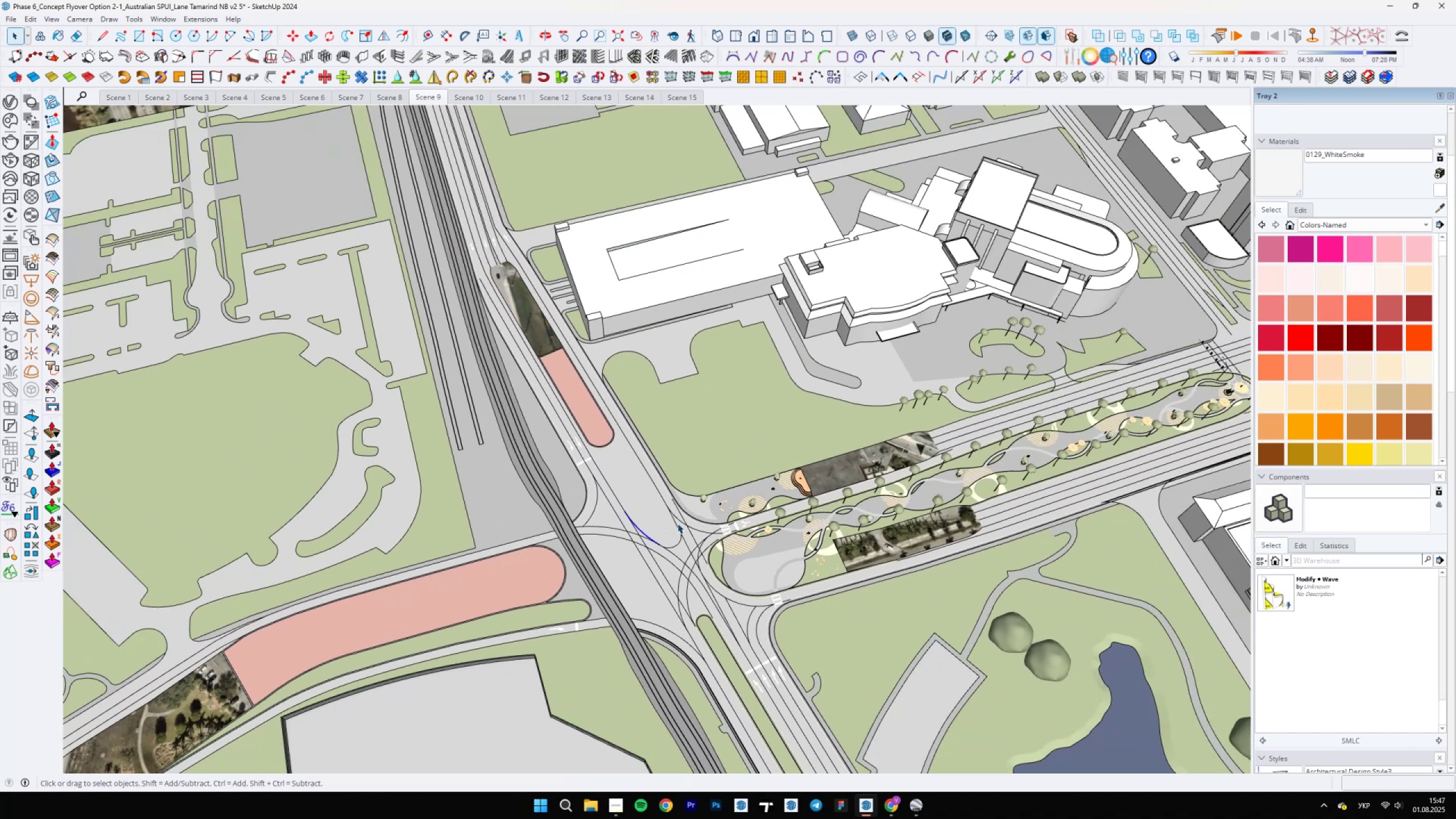 
scroll: coordinate [608, 568], scroll_direction: up, amount: 18.0
 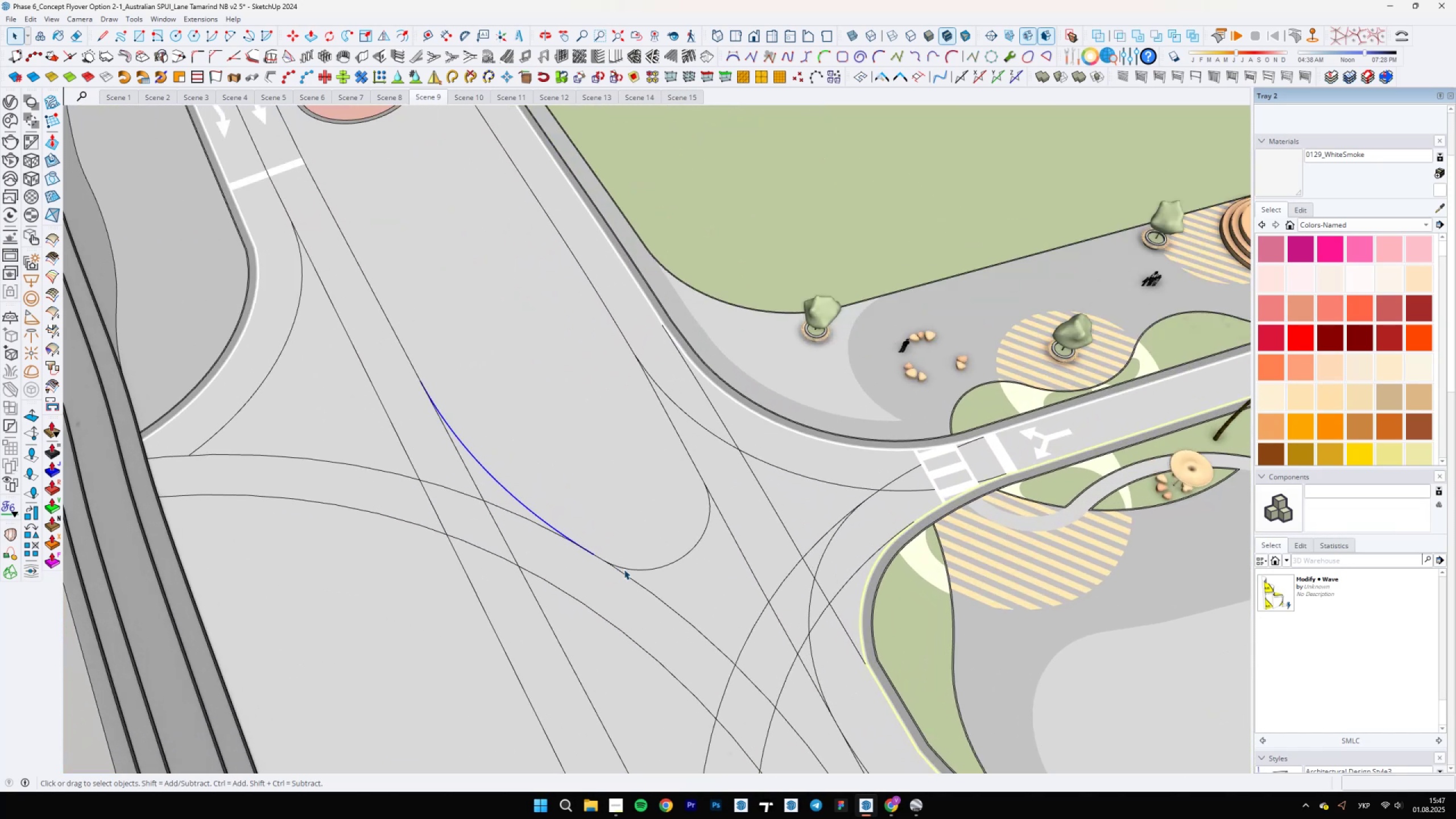 
hold_key(key=ControlLeft, duration=1.54)
left_click([624, 569])
 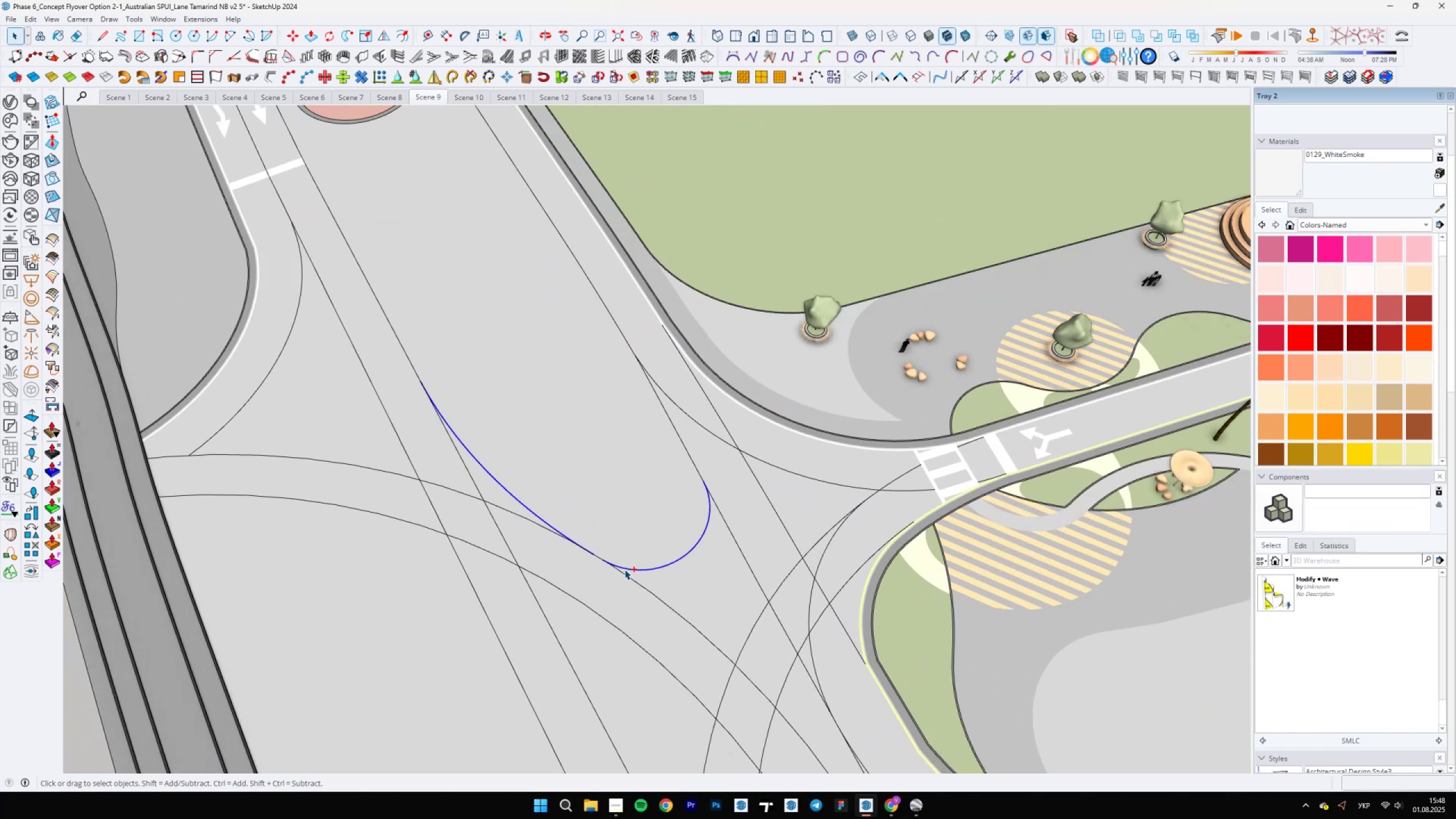 
scroll: coordinate [600, 557], scroll_direction: up, amount: 4.0
 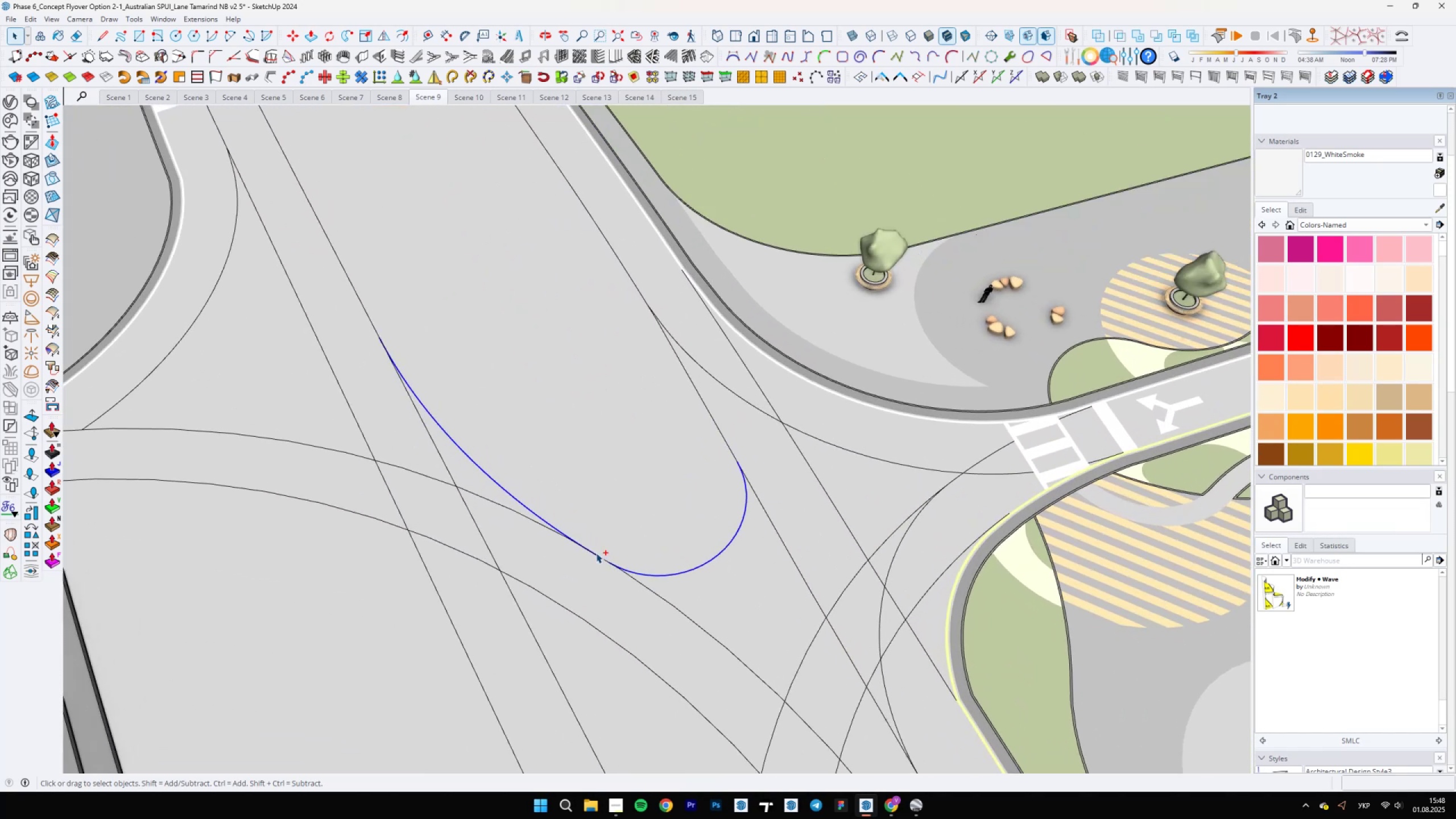 
left_click_drag(start_coordinate=[588, 547], to_coordinate=[615, 576])
 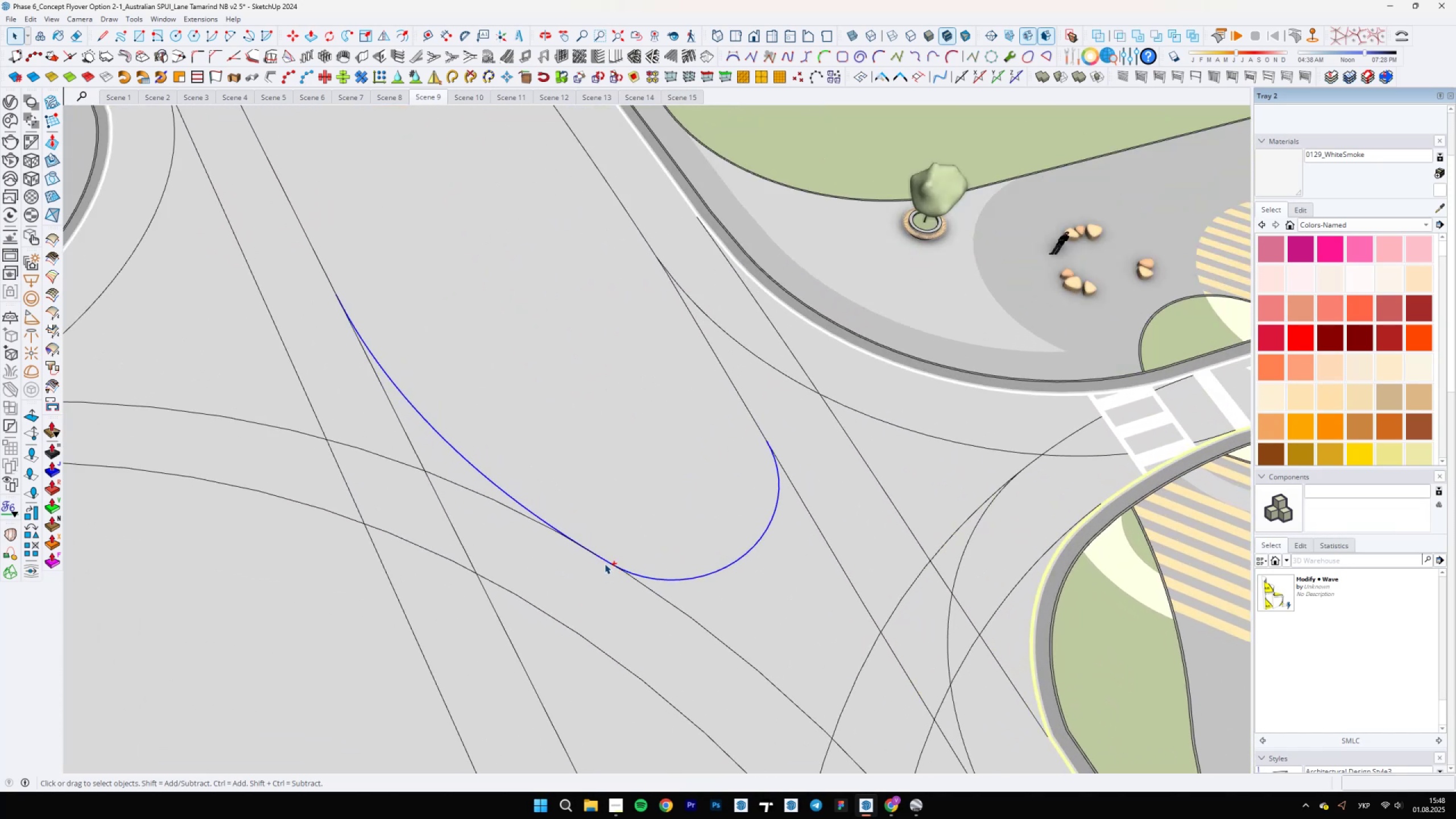 
hold_key(key=ControlLeft, duration=0.67)
scroll: coordinate [673, 622], scroll_direction: down, amount: 26.0
 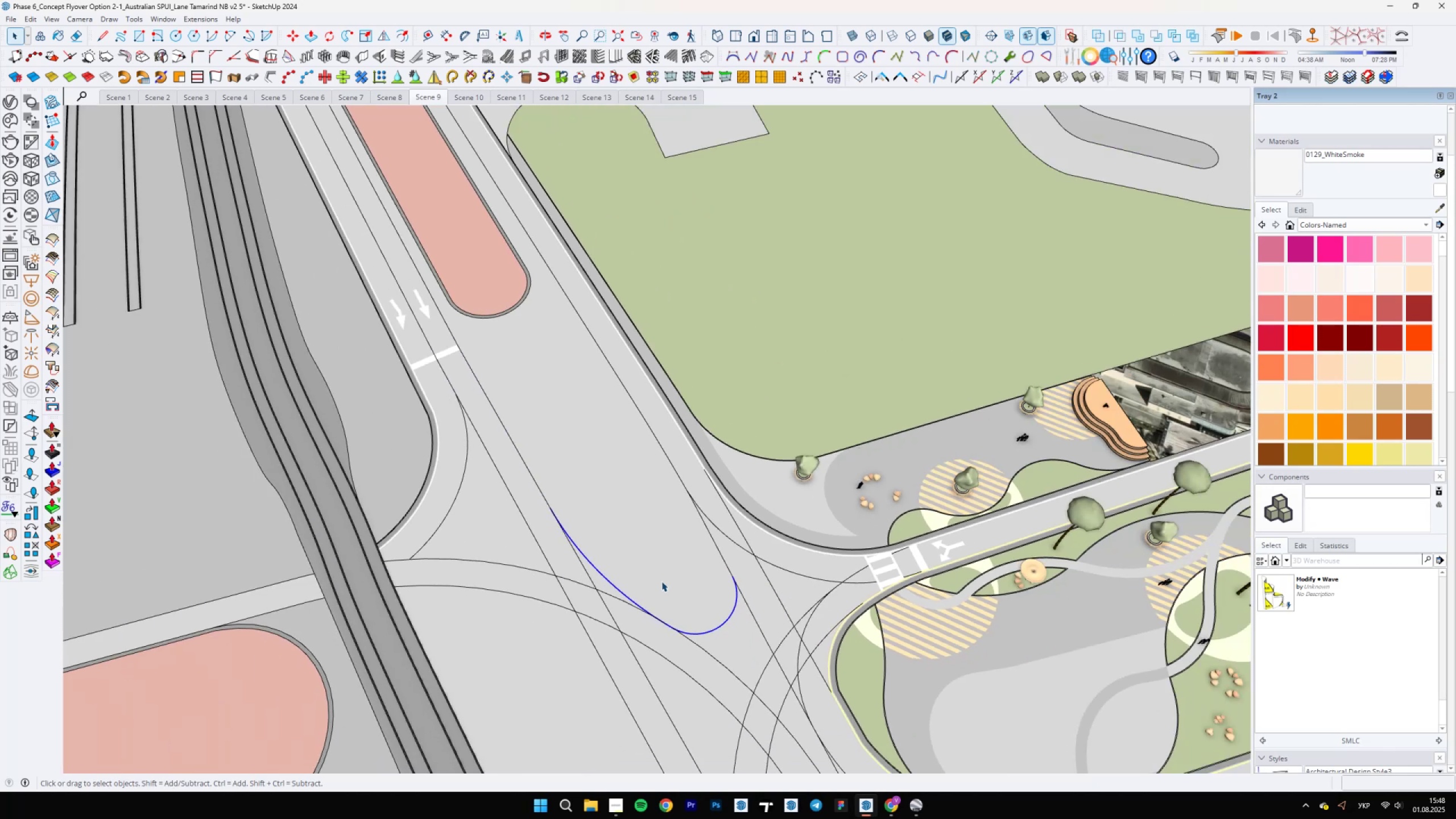 
hold_key(key=ShiftLeft, duration=0.59)
scroll: coordinate [646, 708], scroll_direction: down, amount: 5.0
 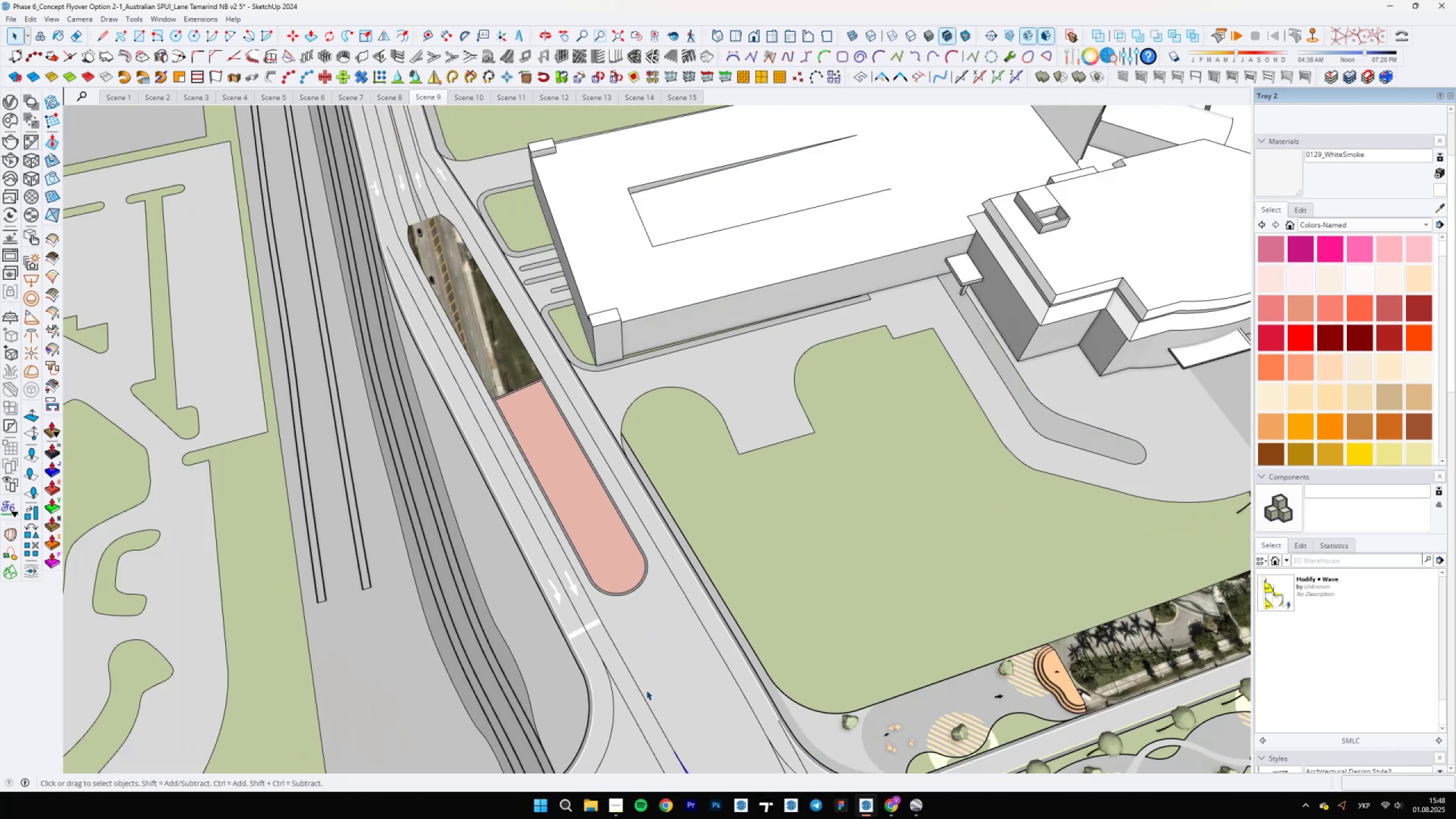 
hold_key(key=ControlLeft, duration=1.52)
left_click([634, 678])
 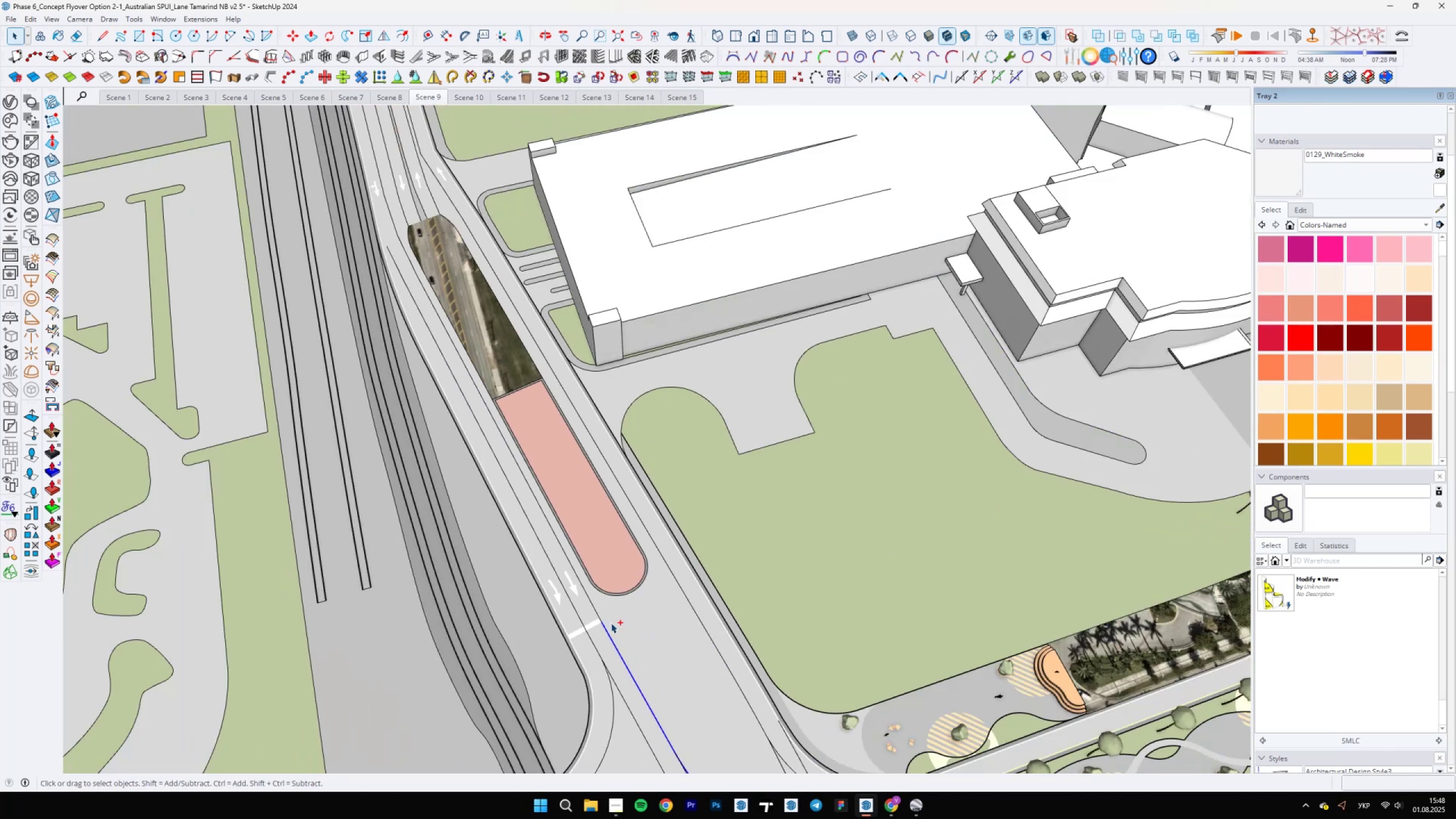 
hold_key(key=ControlLeft, duration=1.52)
scroll: coordinate [601, 623], scroll_direction: up, amount: 8.0
 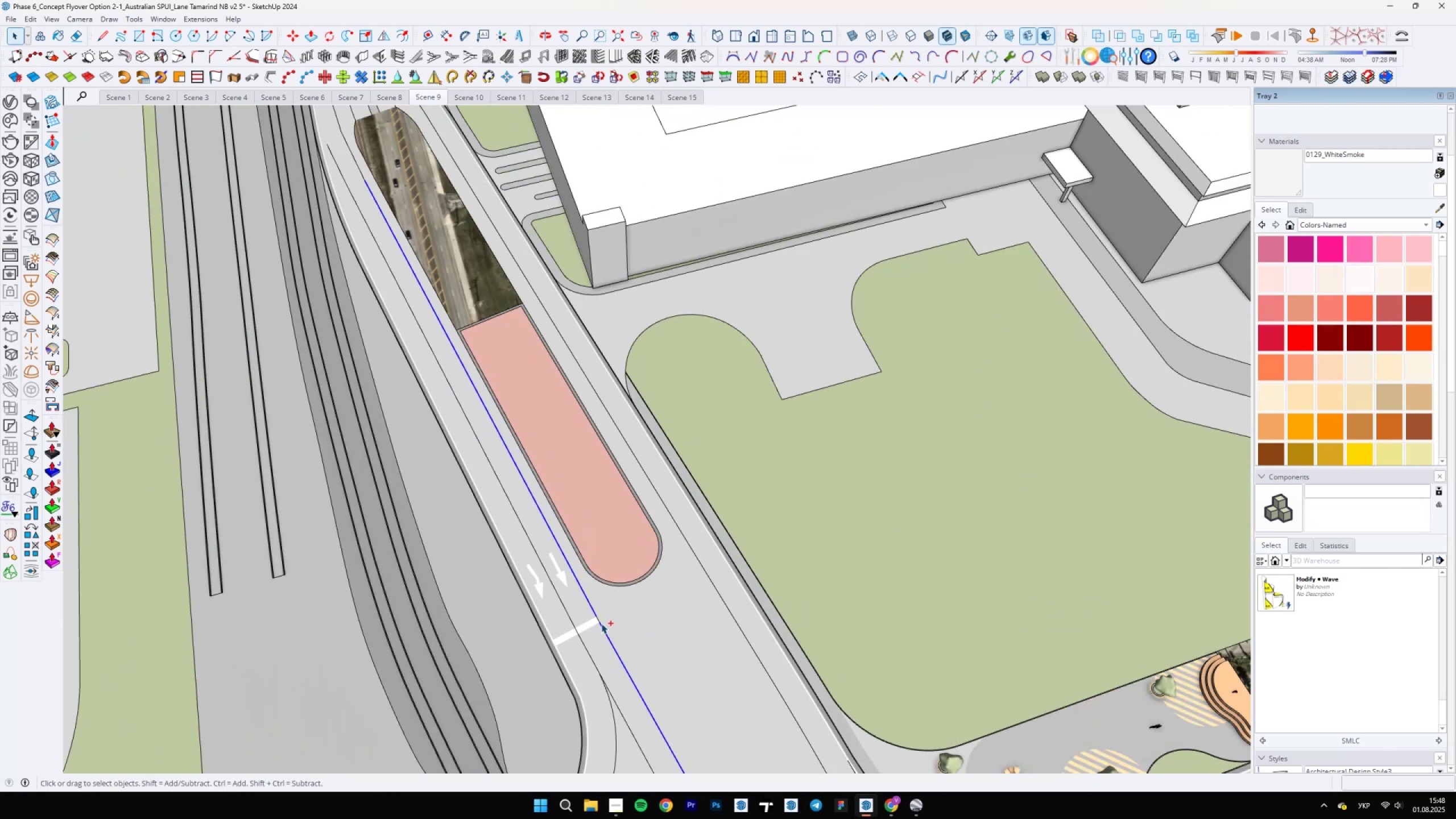 
hold_key(key=ControlLeft, duration=0.68)
left_click_drag(start_coordinate=[588, 604], to_coordinate=[617, 641])
 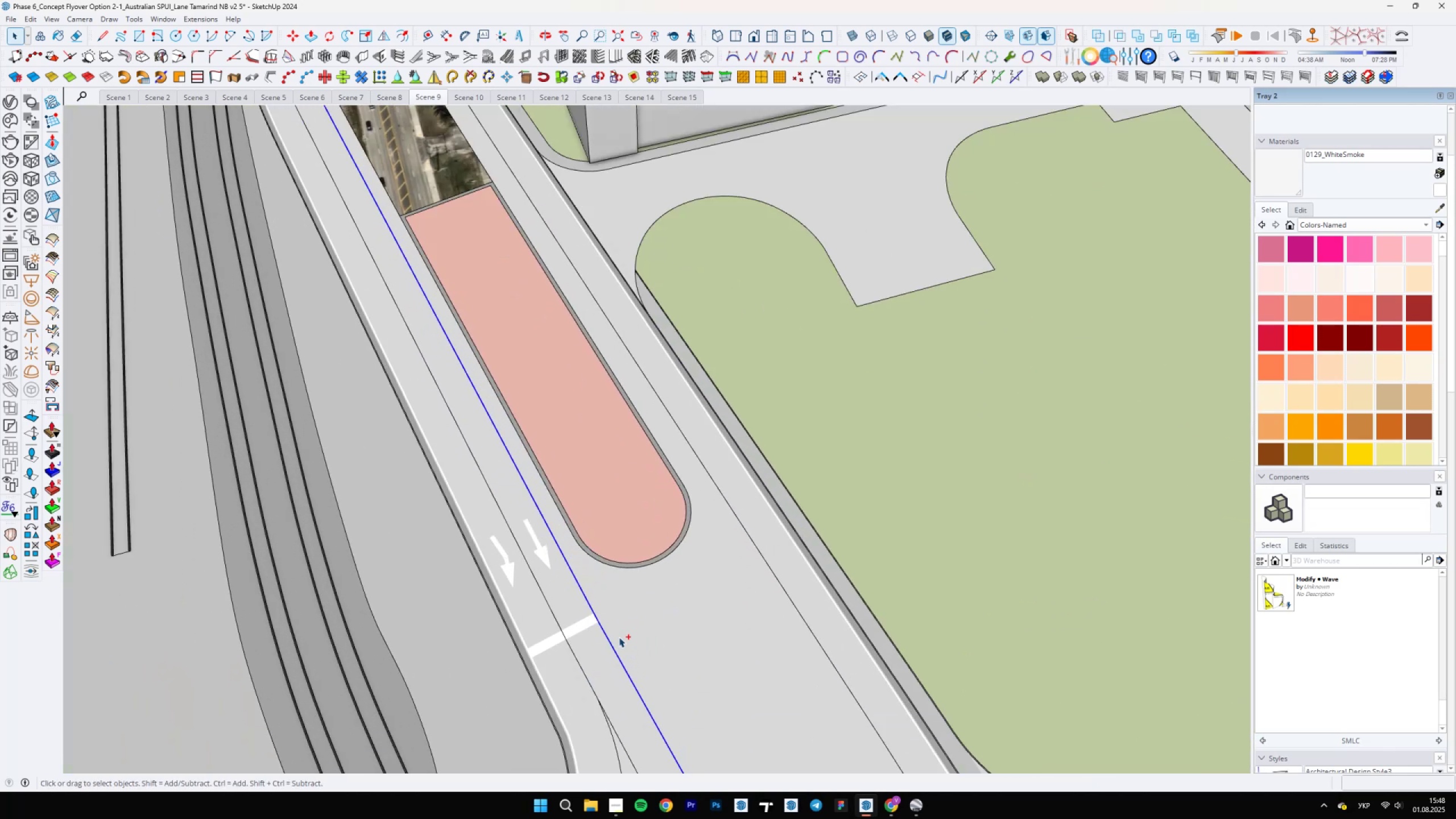 
hold_key(key=ShiftLeft, duration=1.5)
 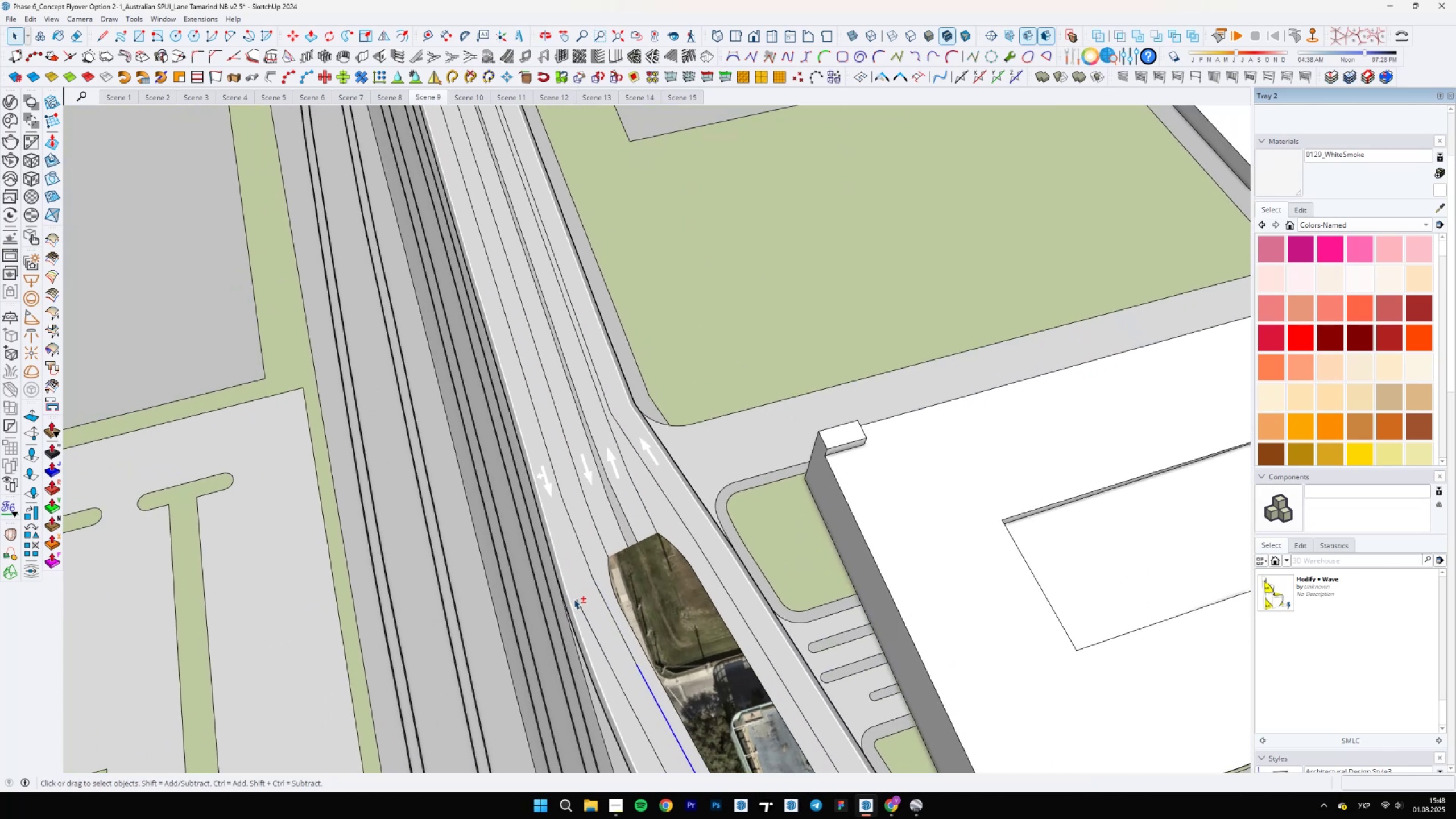 
hold_key(key=ShiftLeft, duration=0.54)
scroll: coordinate [574, 599], scroll_direction: down, amount: 3.0
 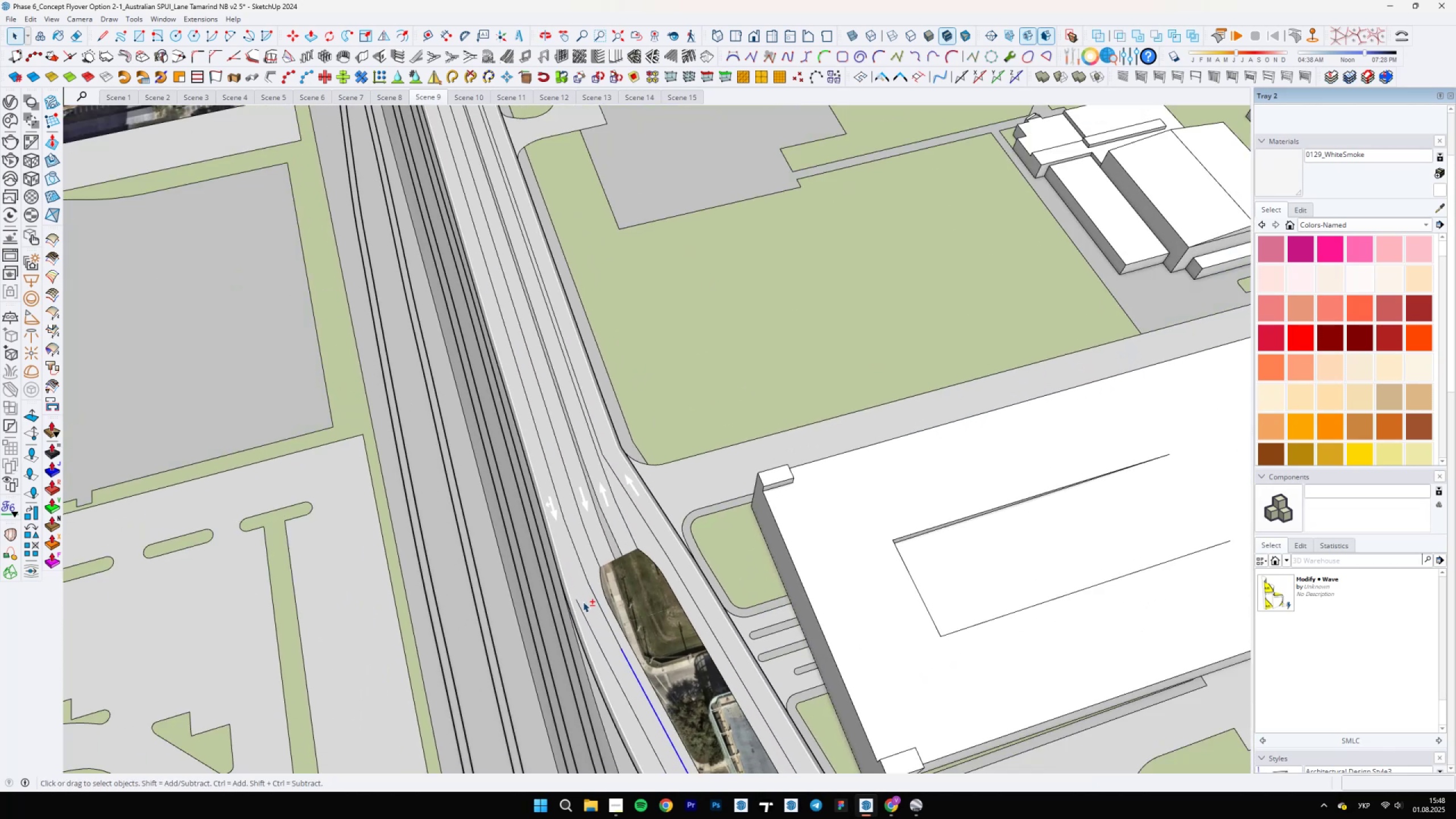 
hold_key(key=ControlLeft, duration=1.53)
left_click([603, 608])
 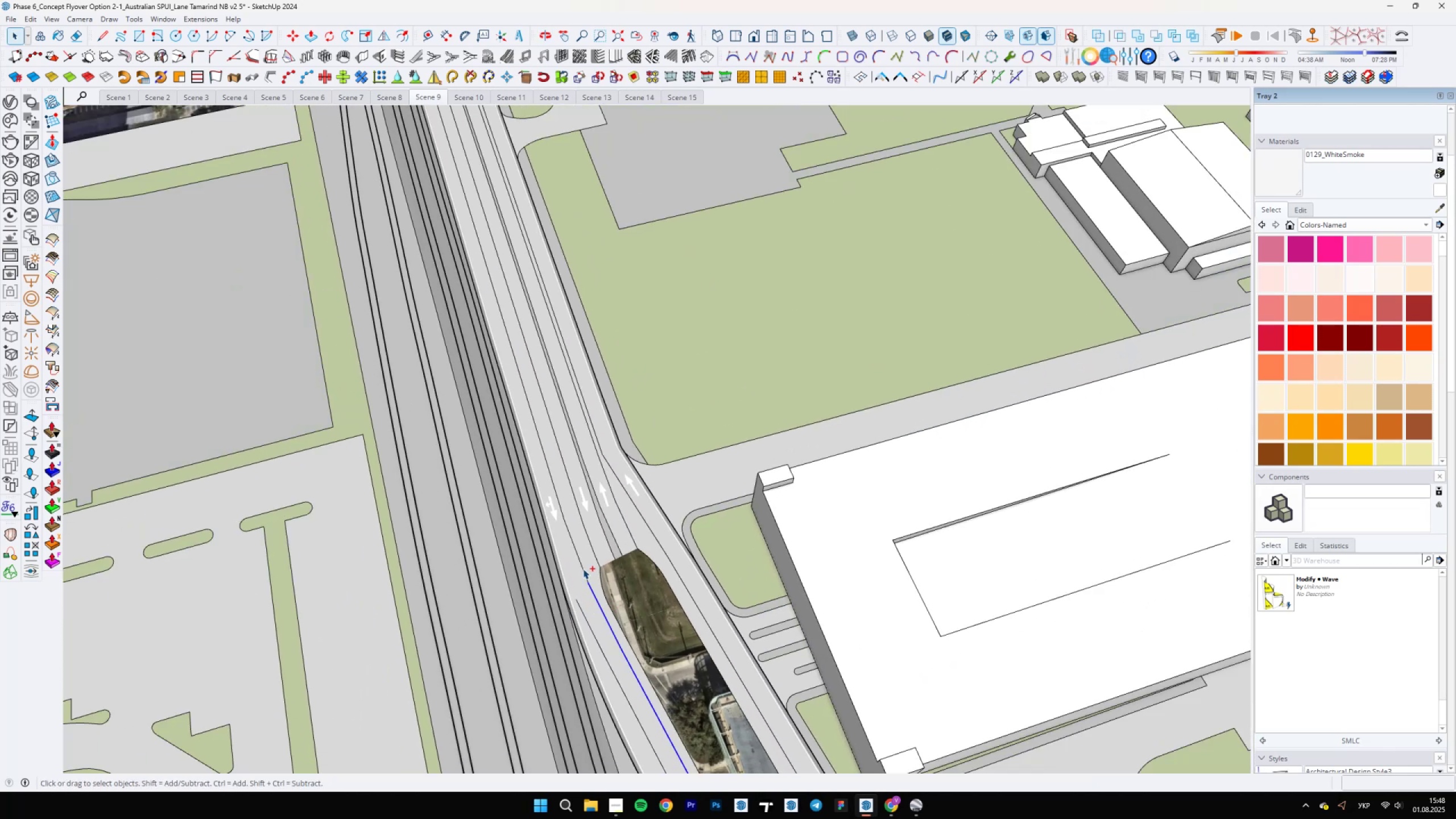 
left_click([582, 564])
 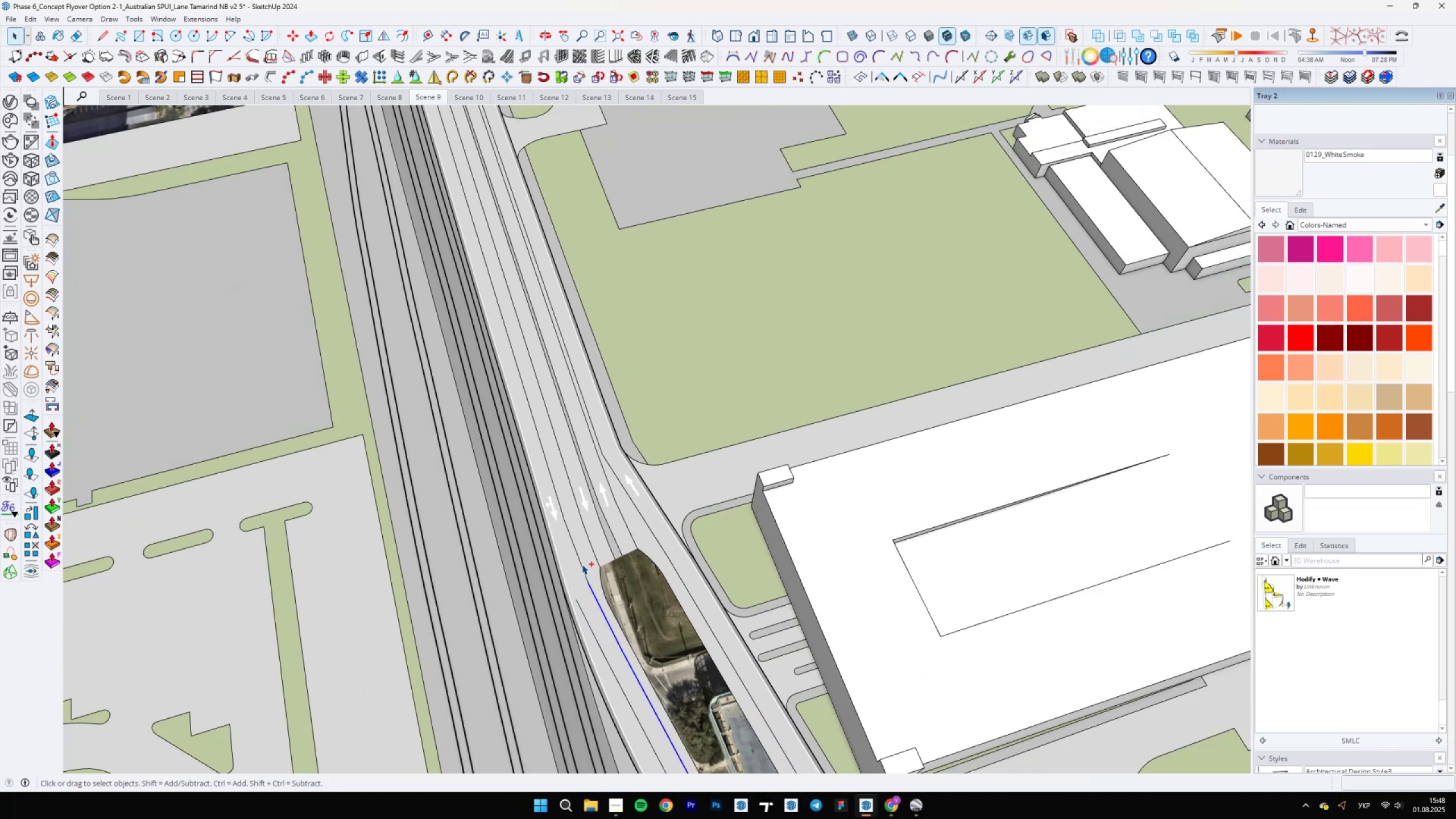 
hold_key(key=ControlLeft, duration=1.19)
left_click([561, 511])
 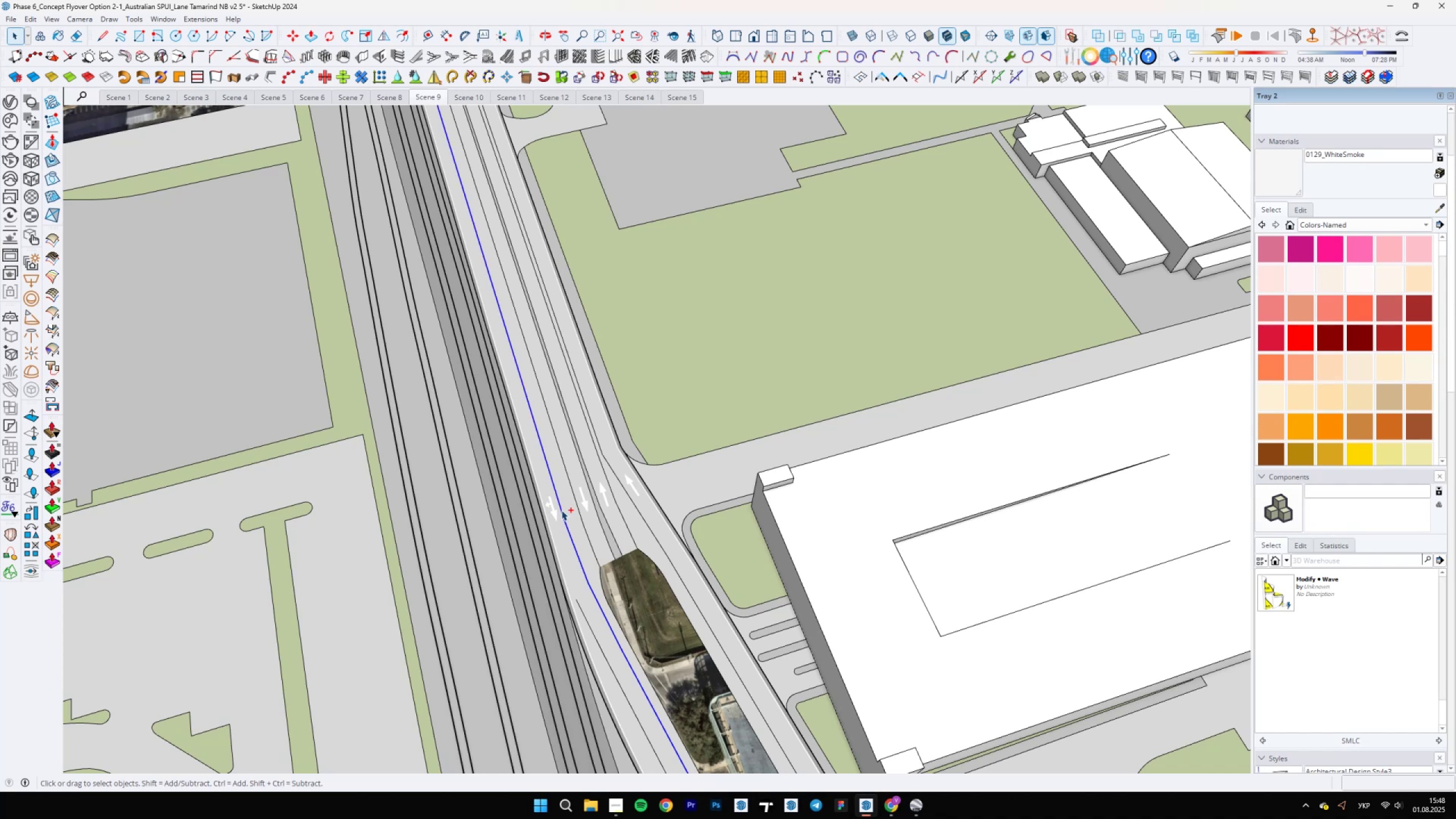 
hold_key(key=ShiftLeft, duration=1.53)
 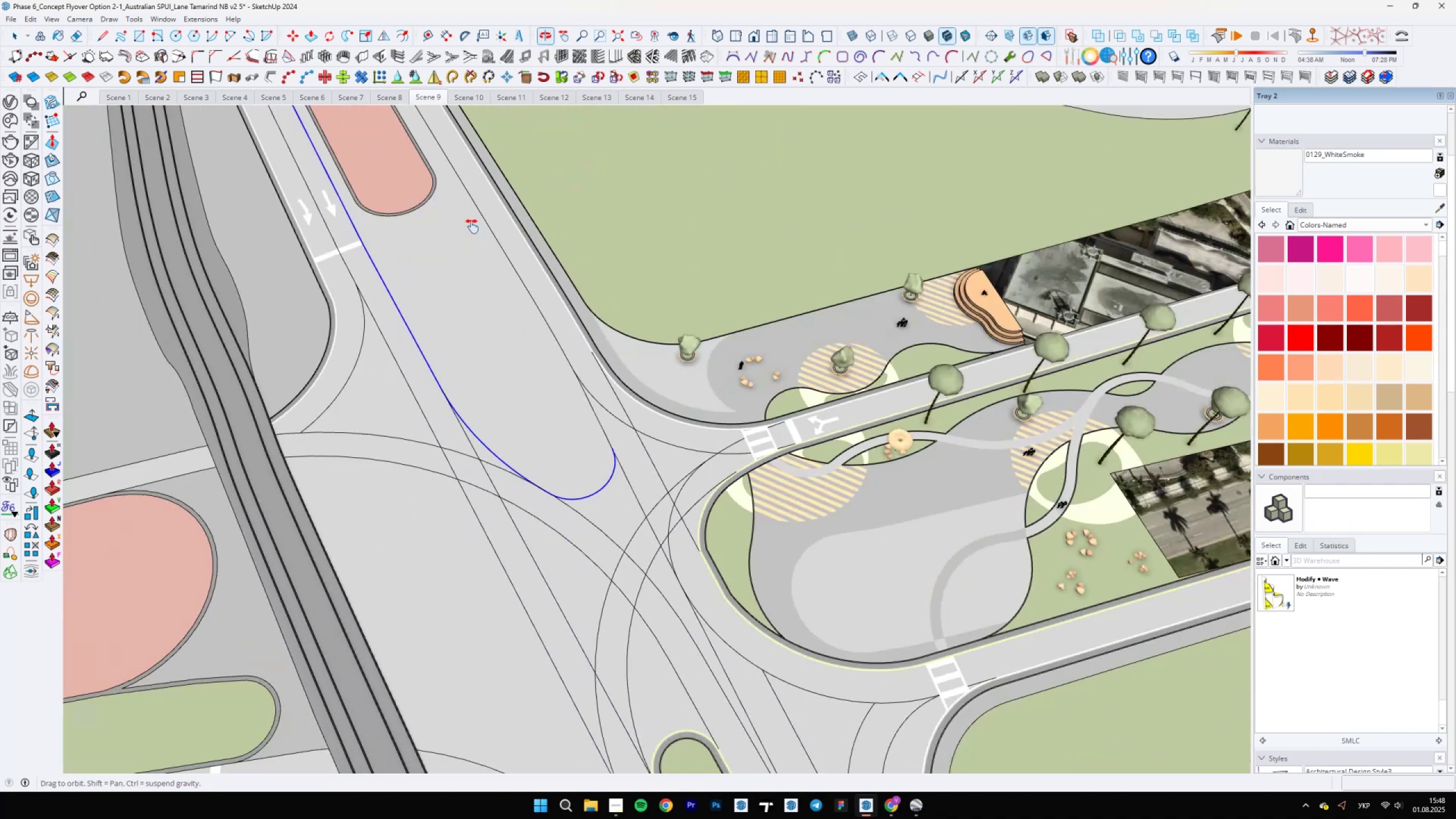 
hold_key(key=ShiftLeft, duration=0.73)
 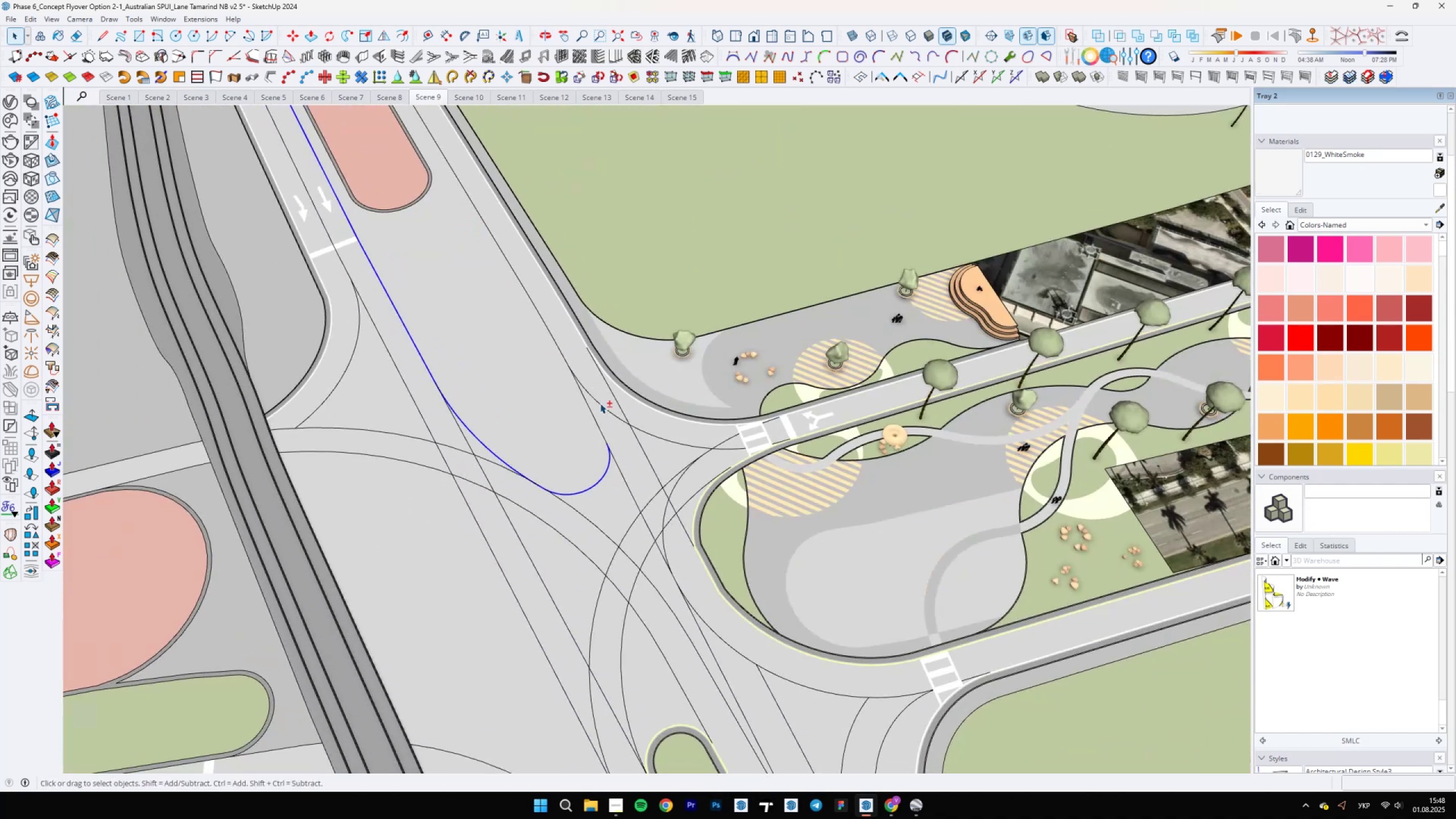 
hold_key(key=ControlLeft, duration=1.53)
left_click([596, 425])
 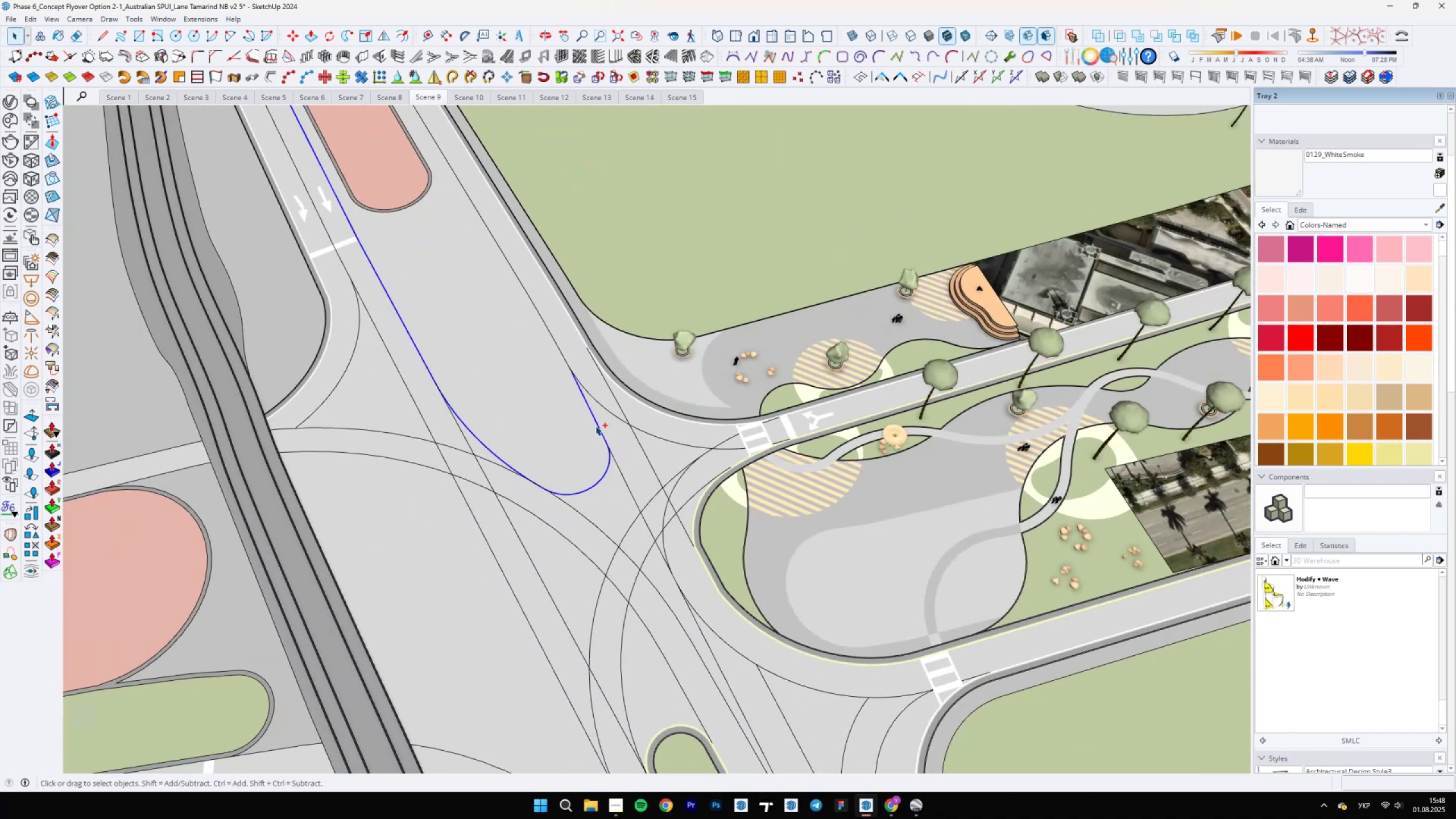 
scroll: coordinate [560, 350], scroll_direction: up, amount: 7.0
 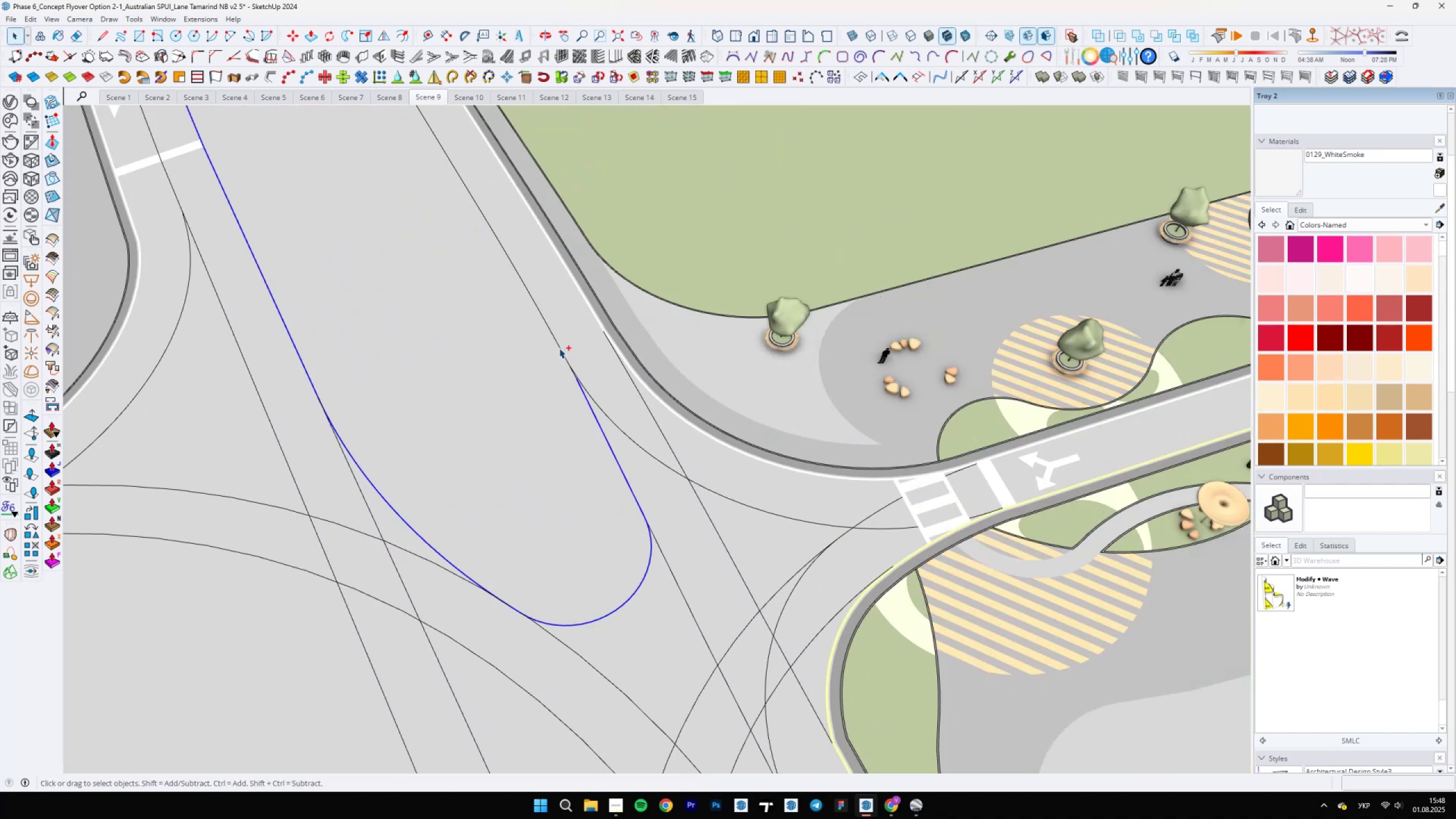 
hold_key(key=ControlLeft, duration=1.52)
left_click([560, 346])
 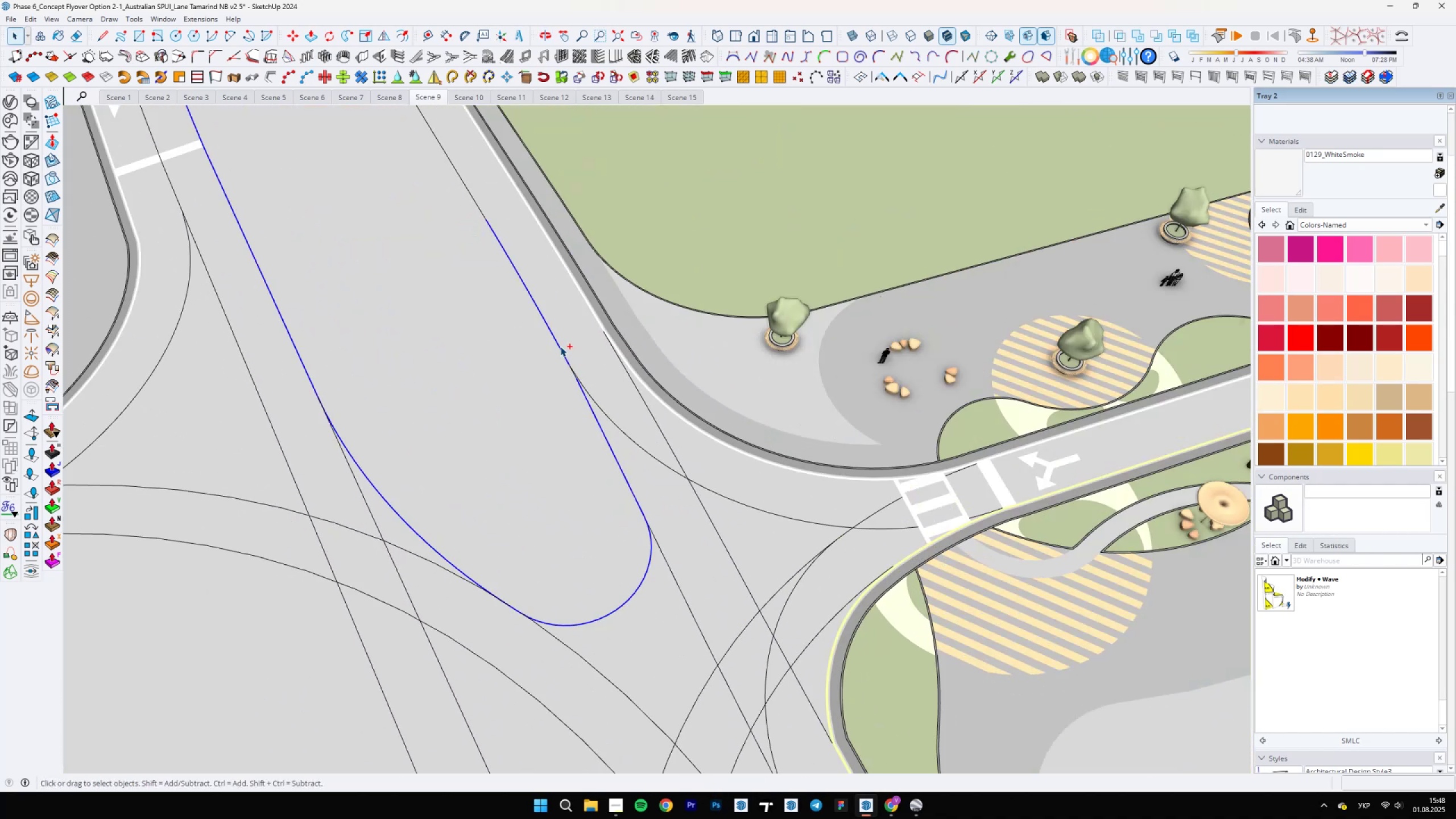 
scroll: coordinate [569, 361], scroll_direction: up, amount: 3.0
 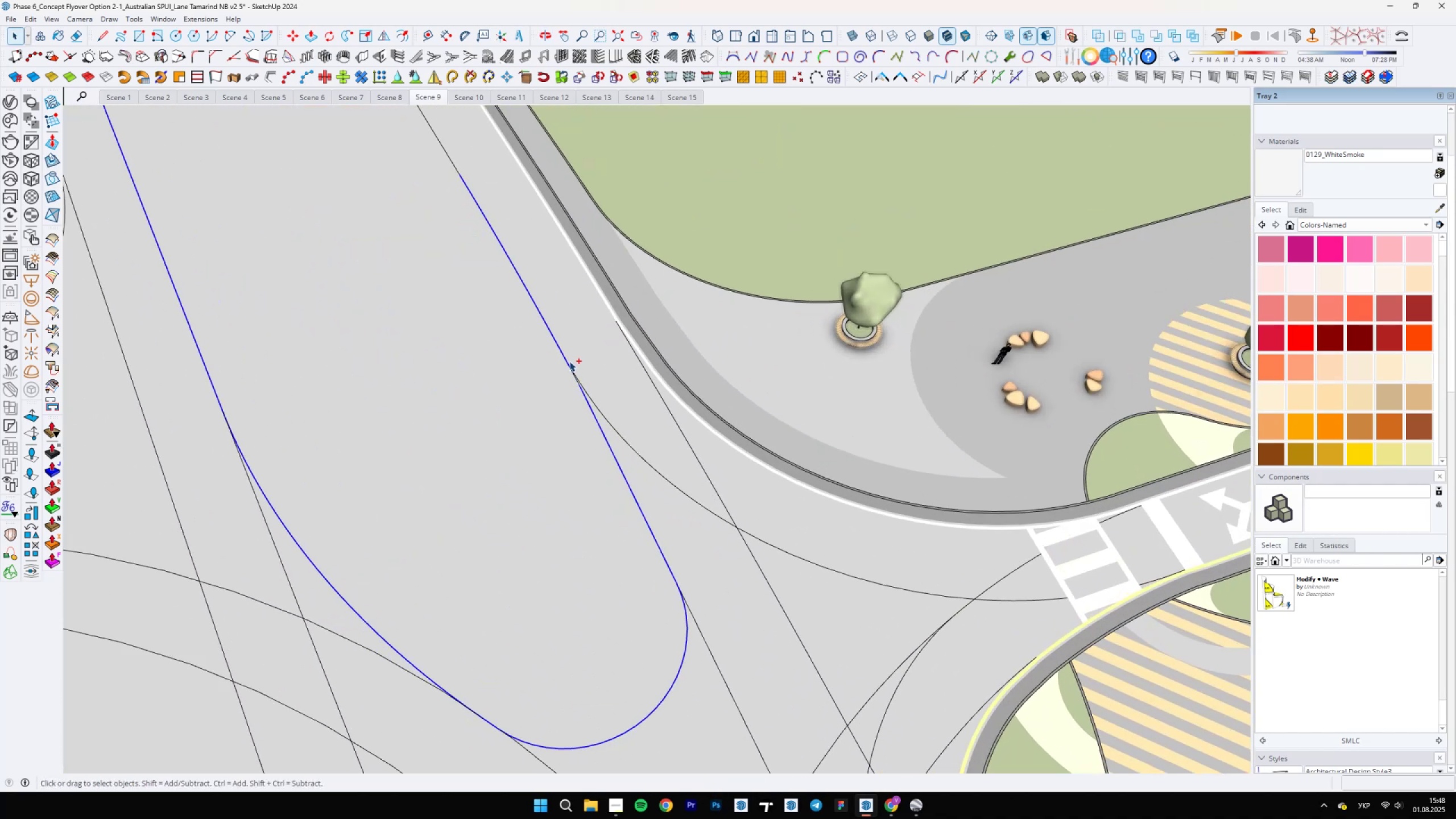 
left_click_drag(start_coordinate=[556, 350], to_coordinate=[595, 409])
 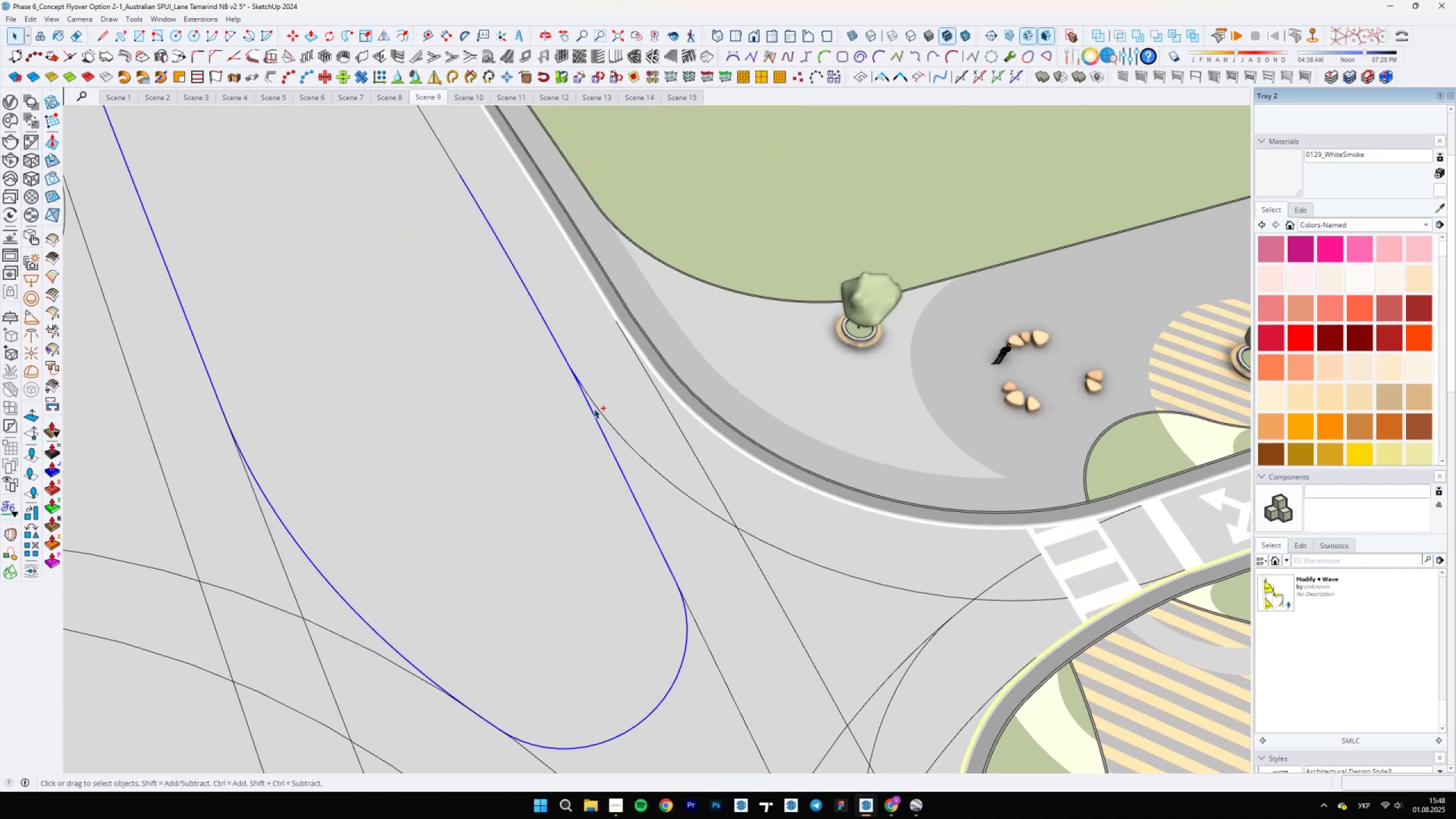 
scroll: coordinate [579, 378], scroll_direction: up, amount: 8.0
 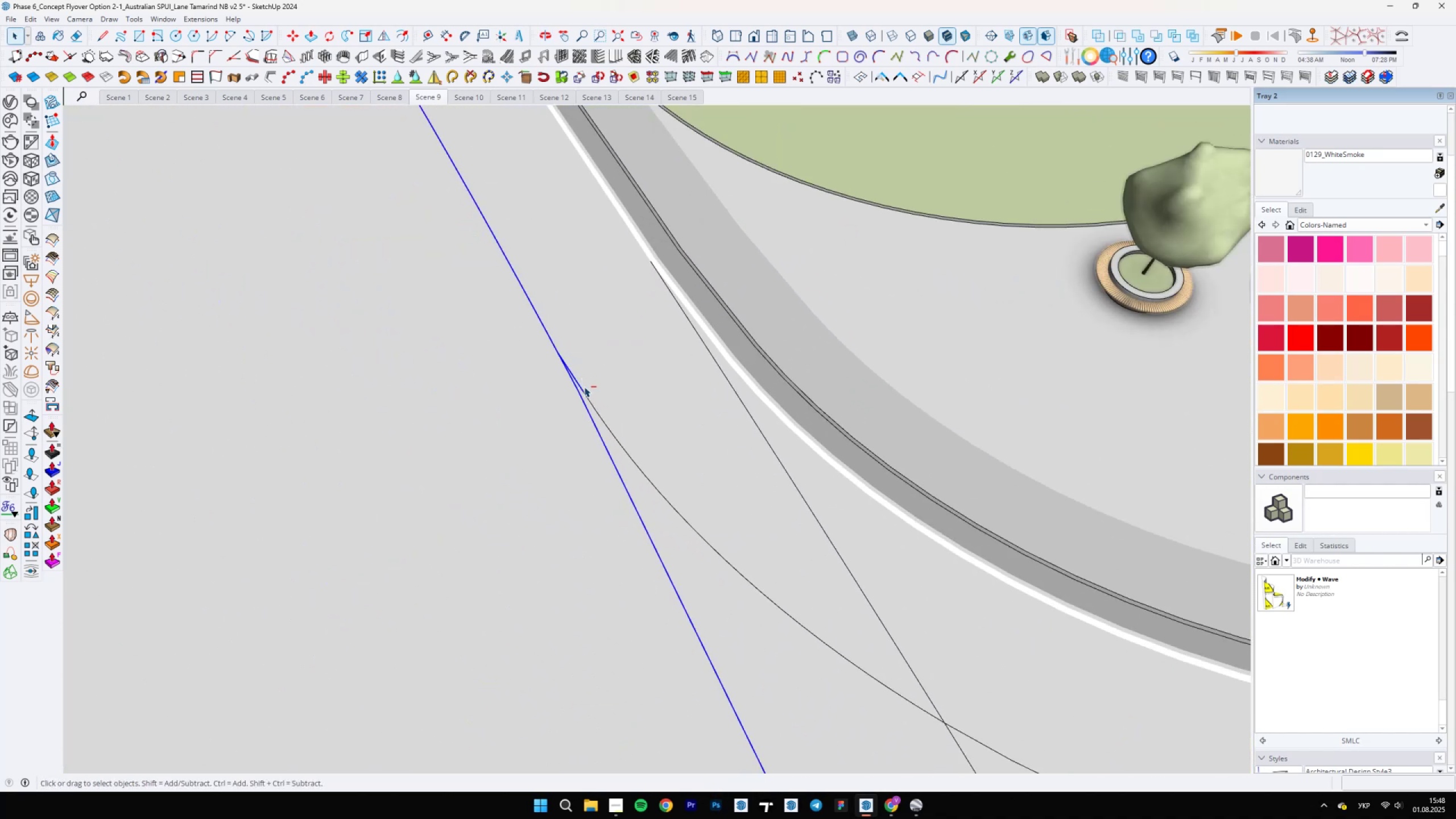 
hold_key(key=ControlLeft, duration=1.89)
hold_key(key=ShiftLeft, duration=1.44)
left_click([586, 379])
 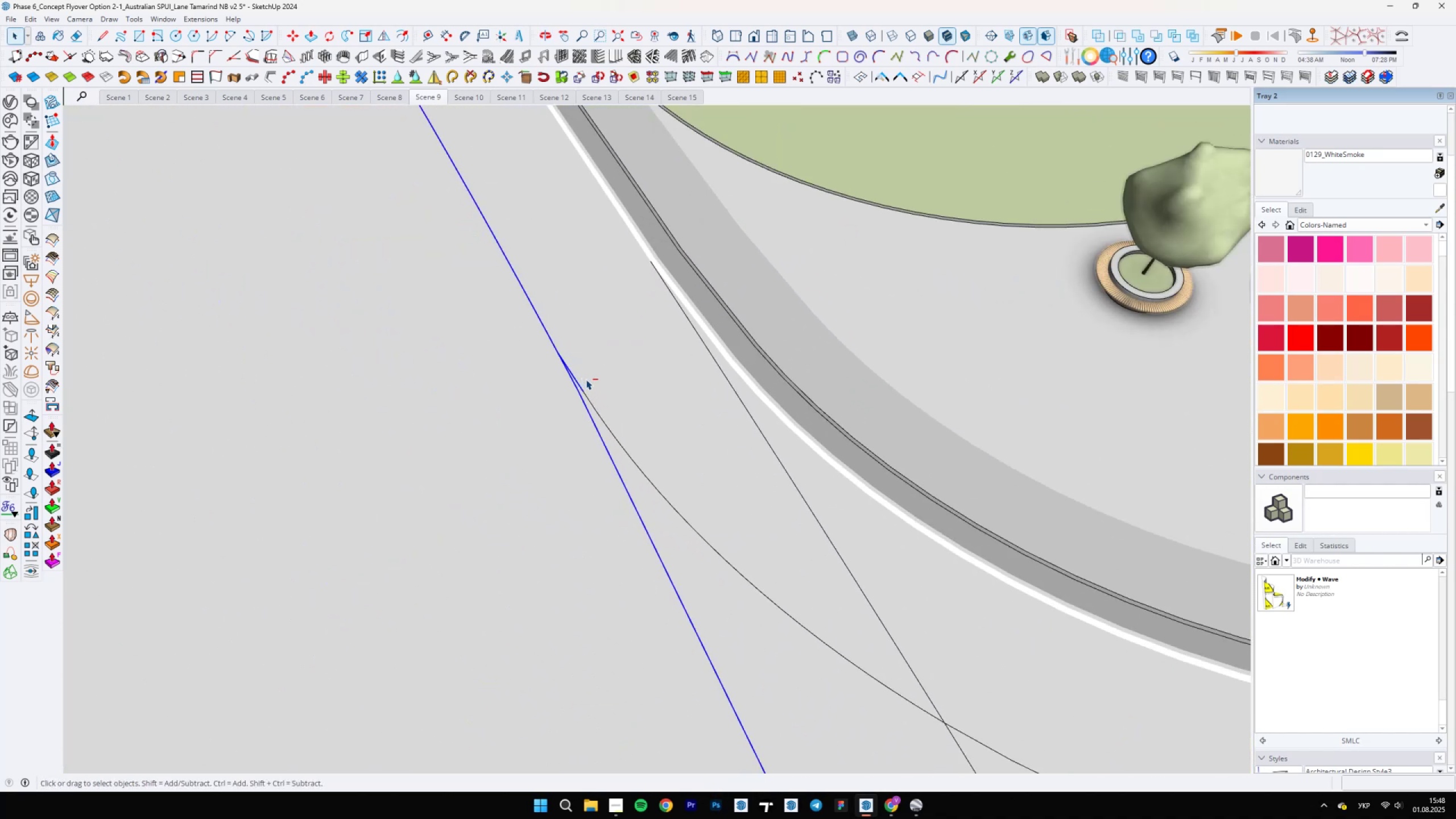 
left_click_drag(start_coordinate=[586, 379], to_coordinate=[579, 392])
 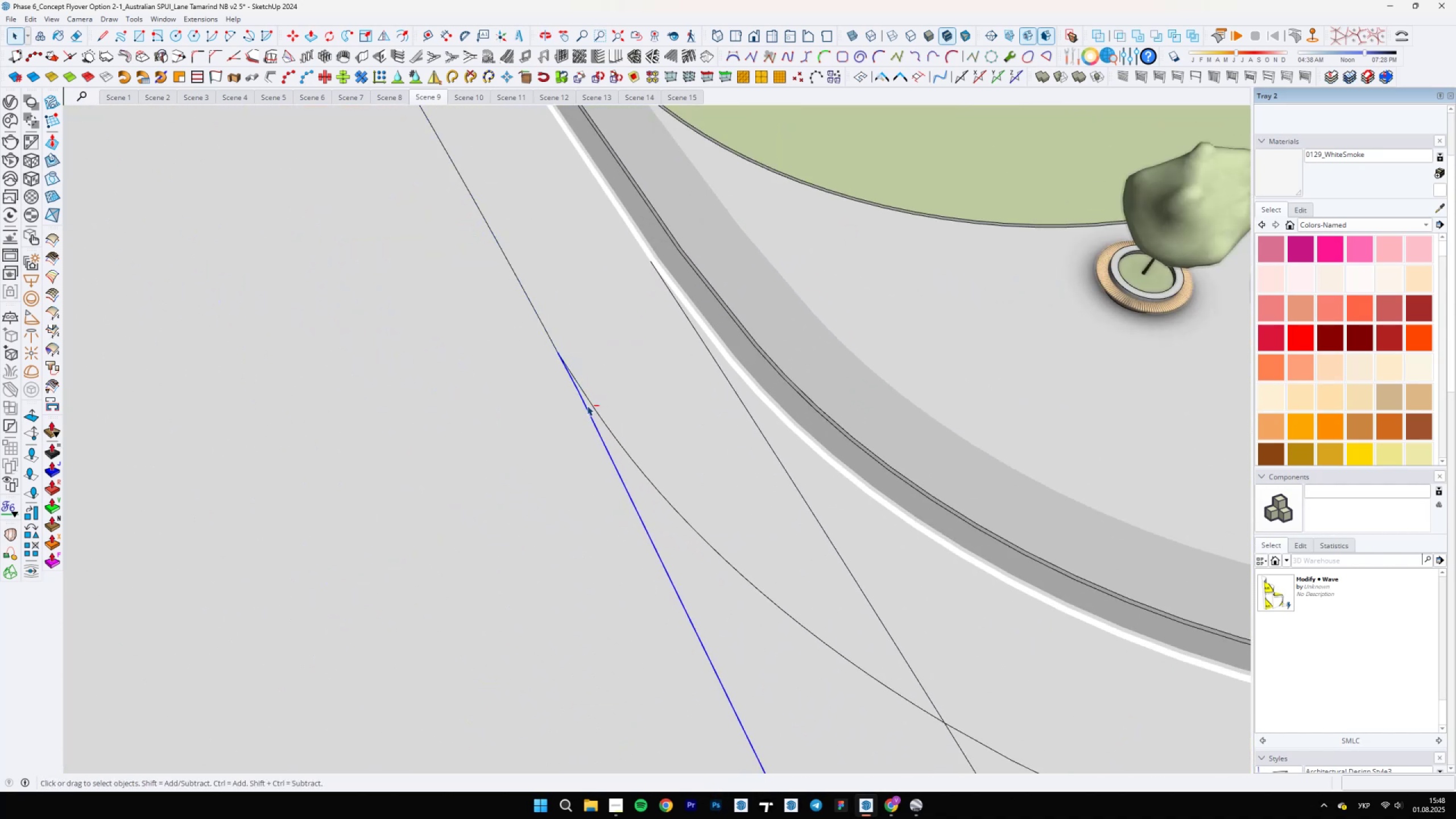 
scroll: coordinate [606, 449], scroll_direction: down, amount: 4.0
 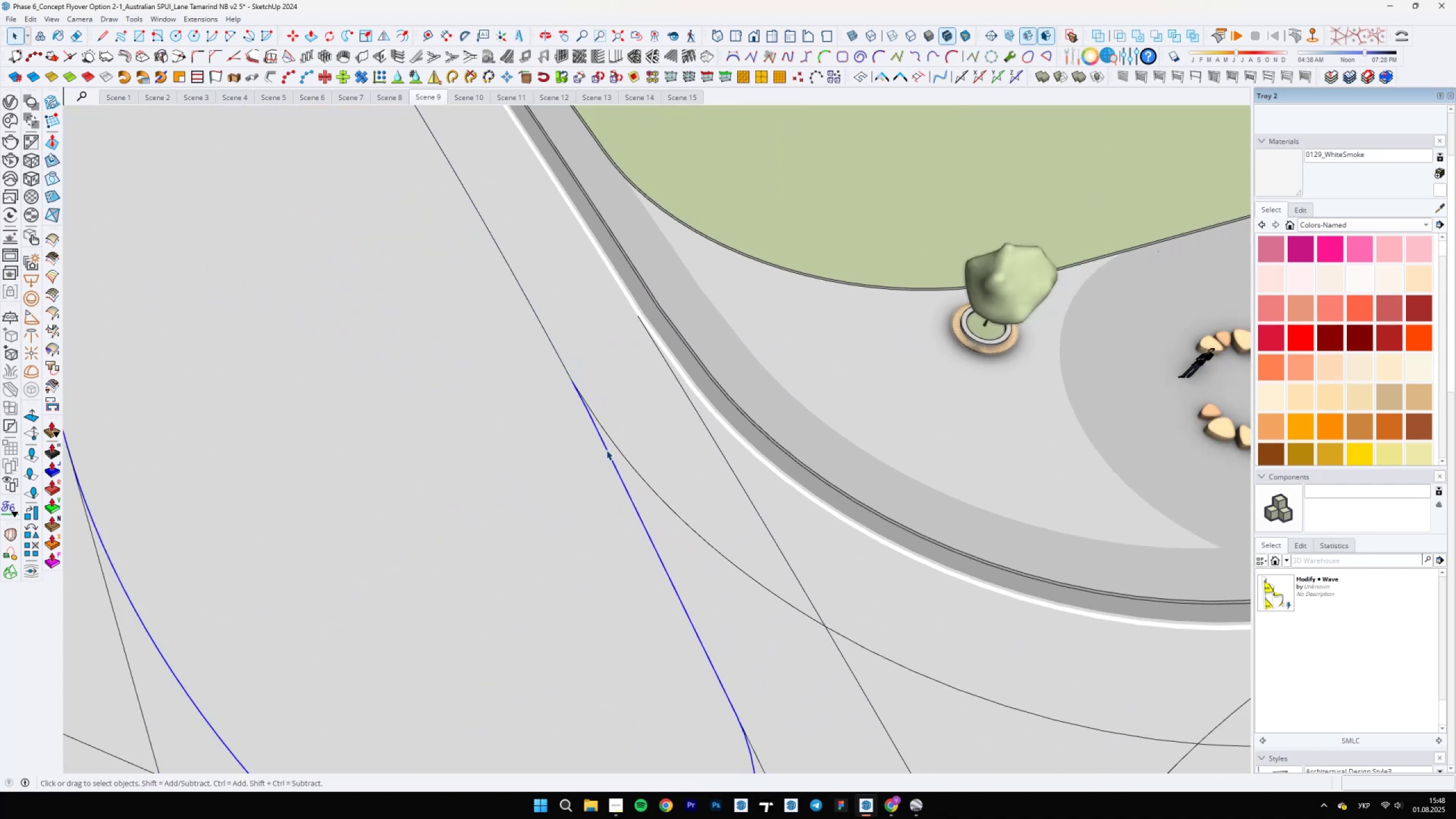 
hold_key(key=ControlLeft, duration=1.5)
left_click([568, 371])
 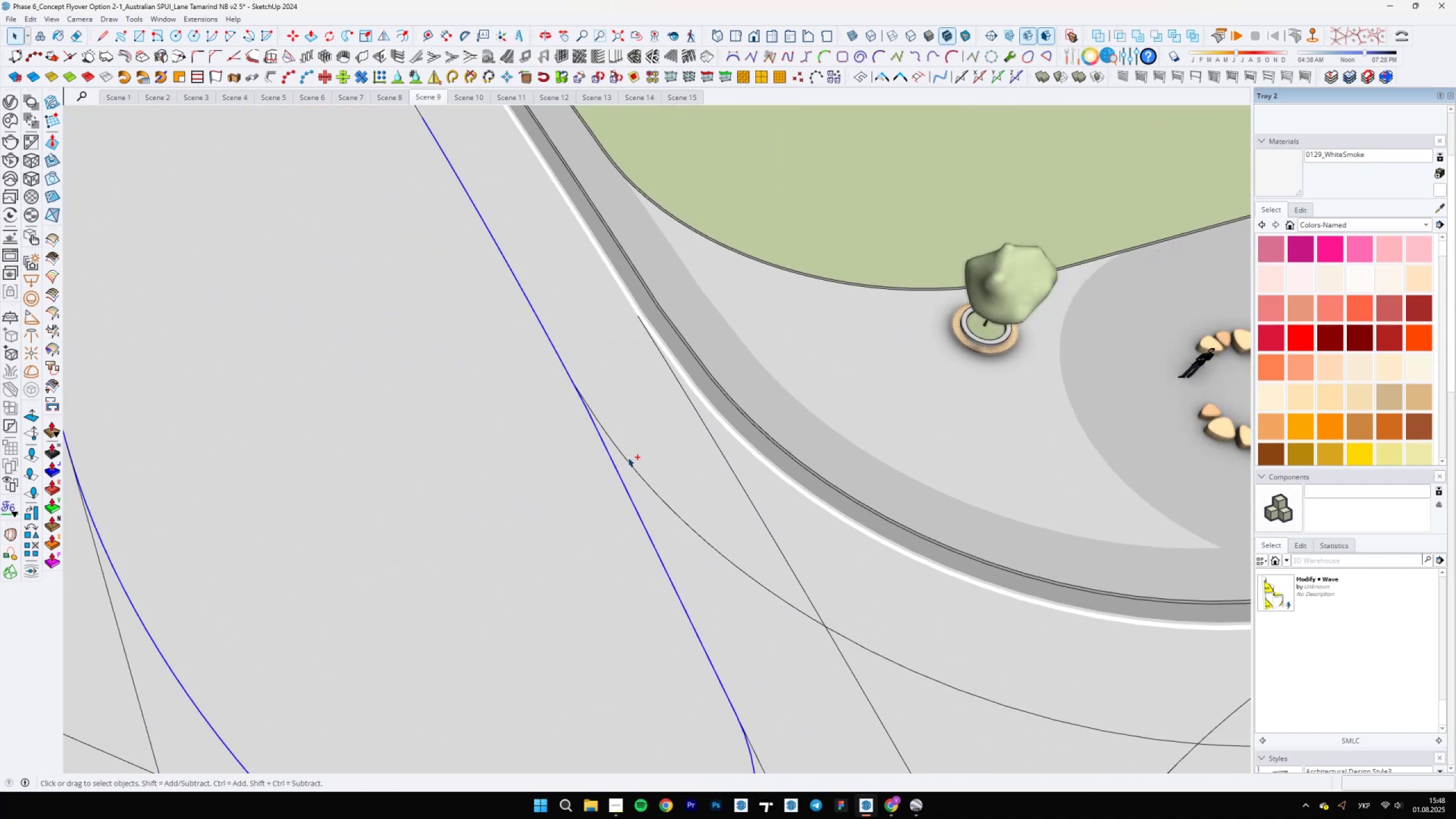 
scroll: coordinate [707, 622], scroll_direction: down, amount: 23.0
 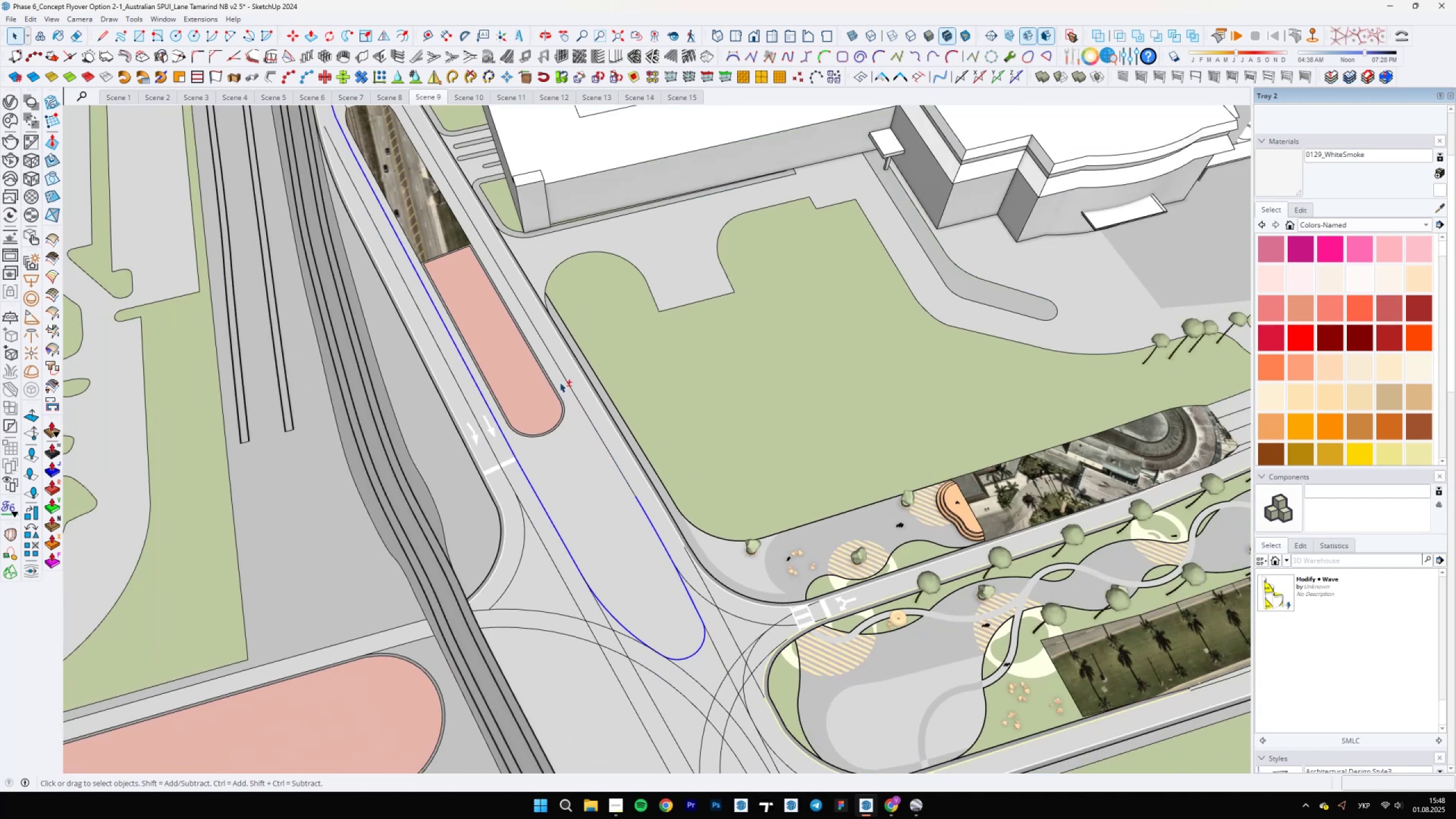 
hold_key(key=ControlLeft, duration=0.31)
 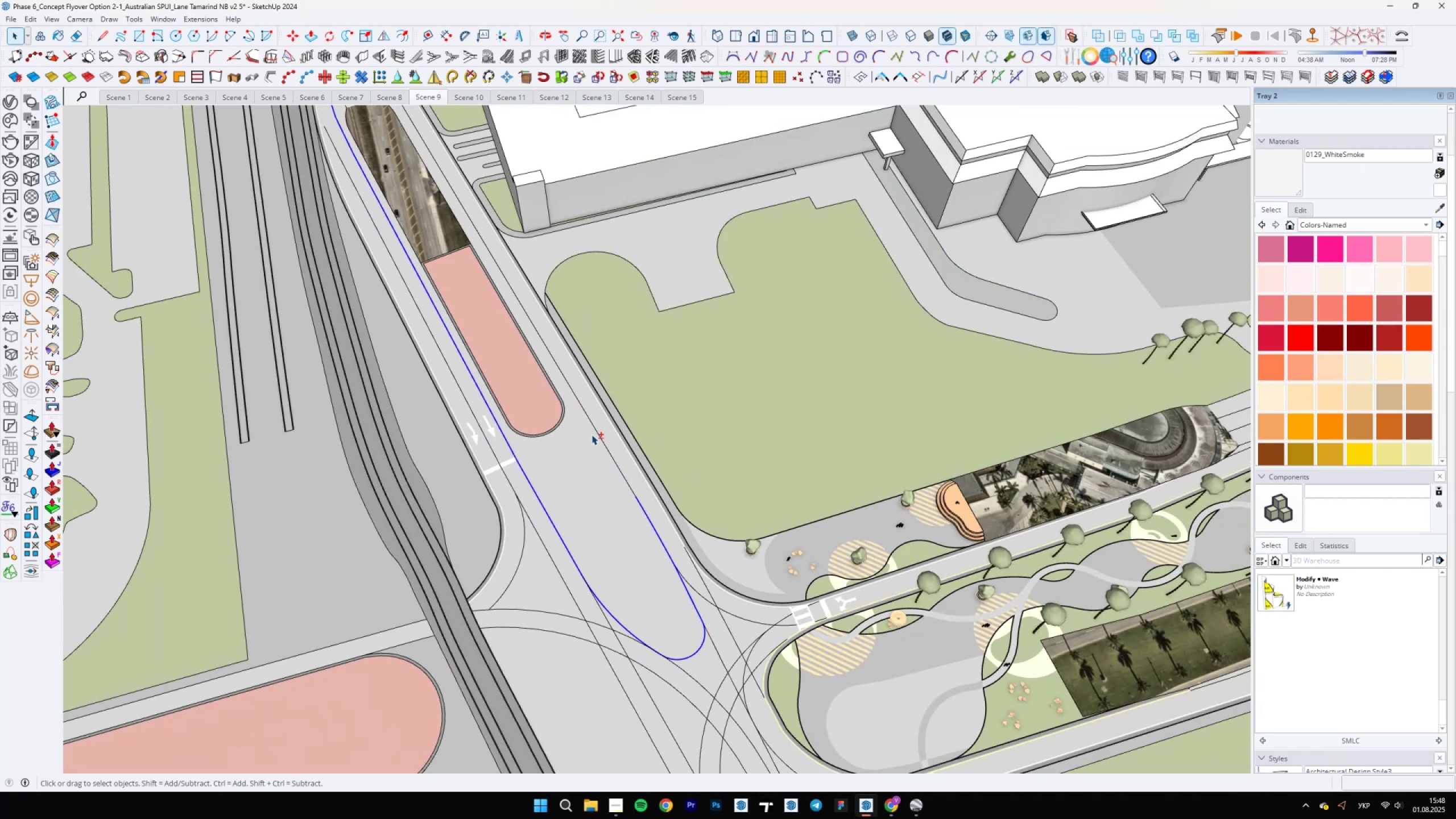 
hold_key(key=ShiftLeft, duration=1.53)
left_click([605, 444])
 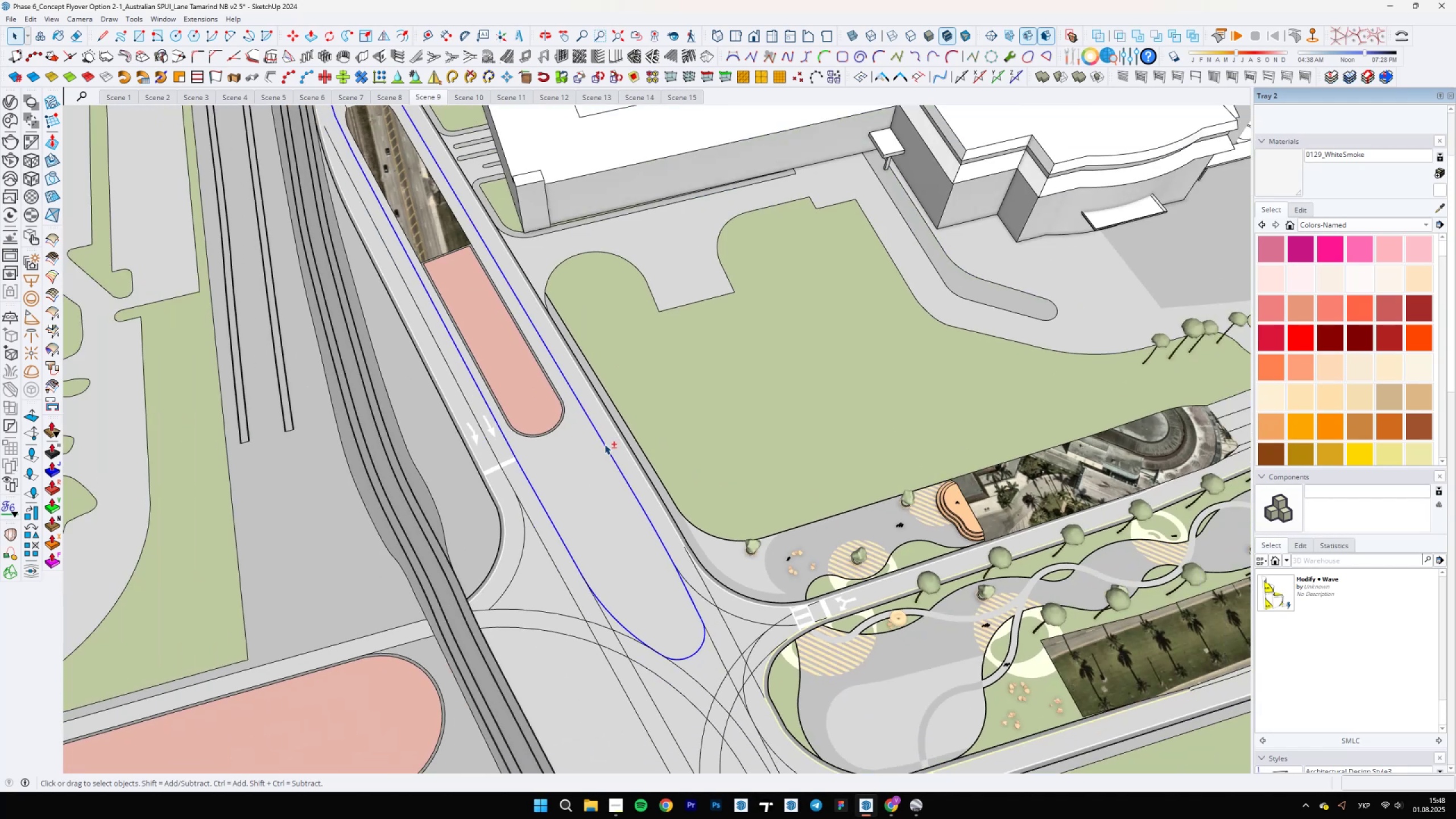 
hold_key(key=ShiftLeft, duration=1.52)
scroll: coordinate [545, 338], scroll_direction: down, amount: 4.0
 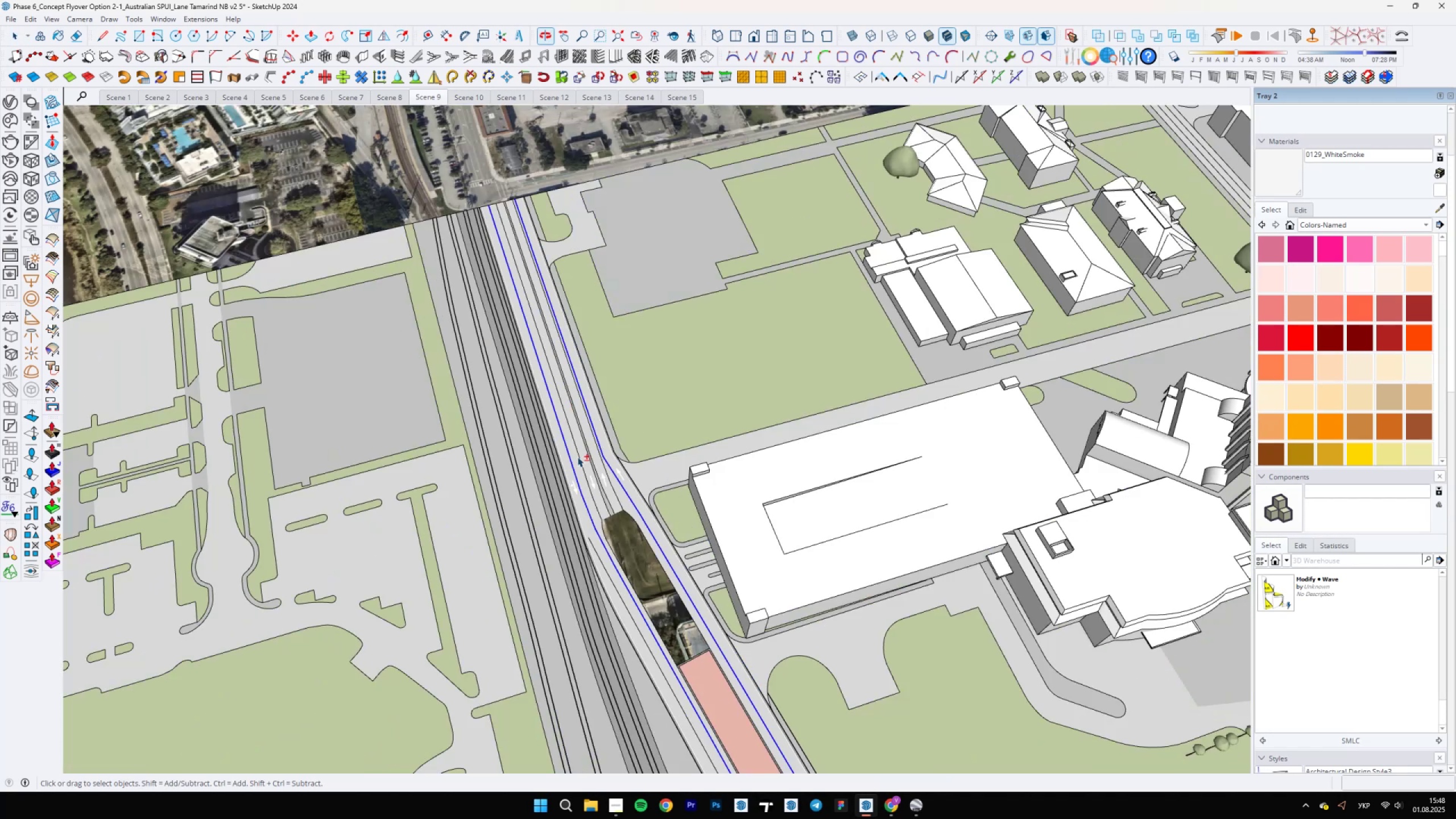 
scroll: coordinate [612, 473], scroll_direction: up, amount: 12.0
 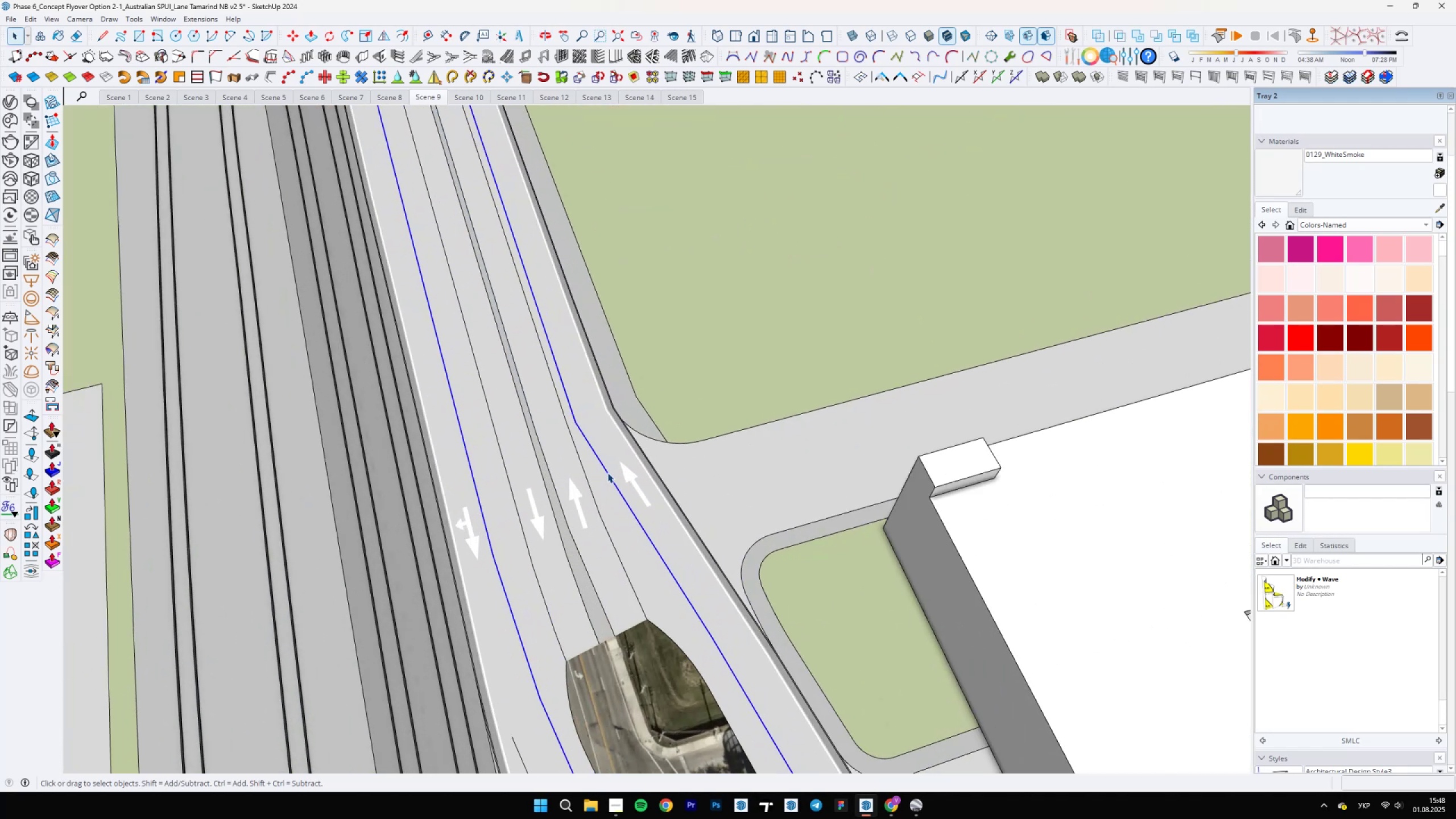 
hold_key(key=ShiftLeft, duration=0.39)
 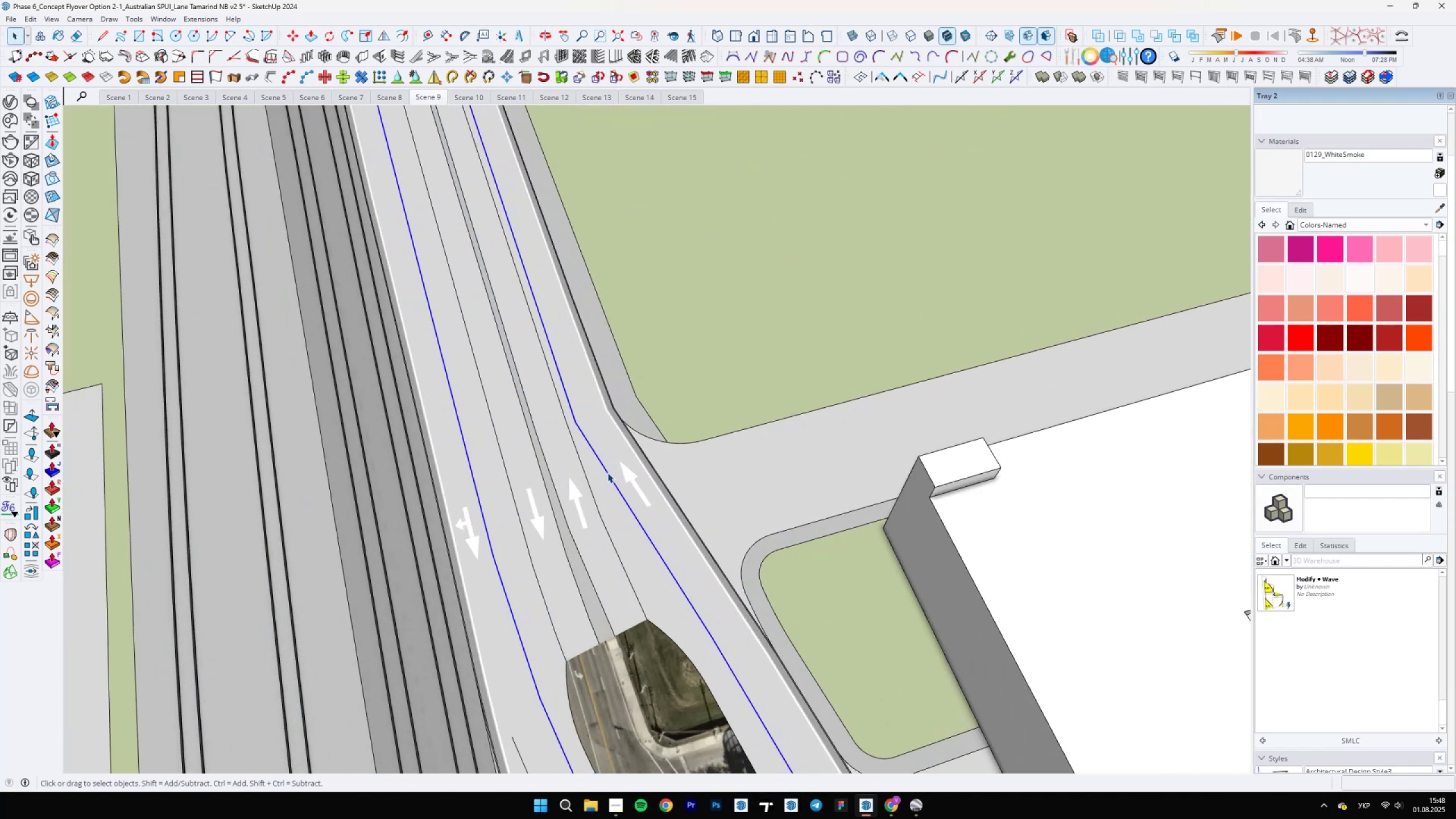 
right_click([607, 473])
 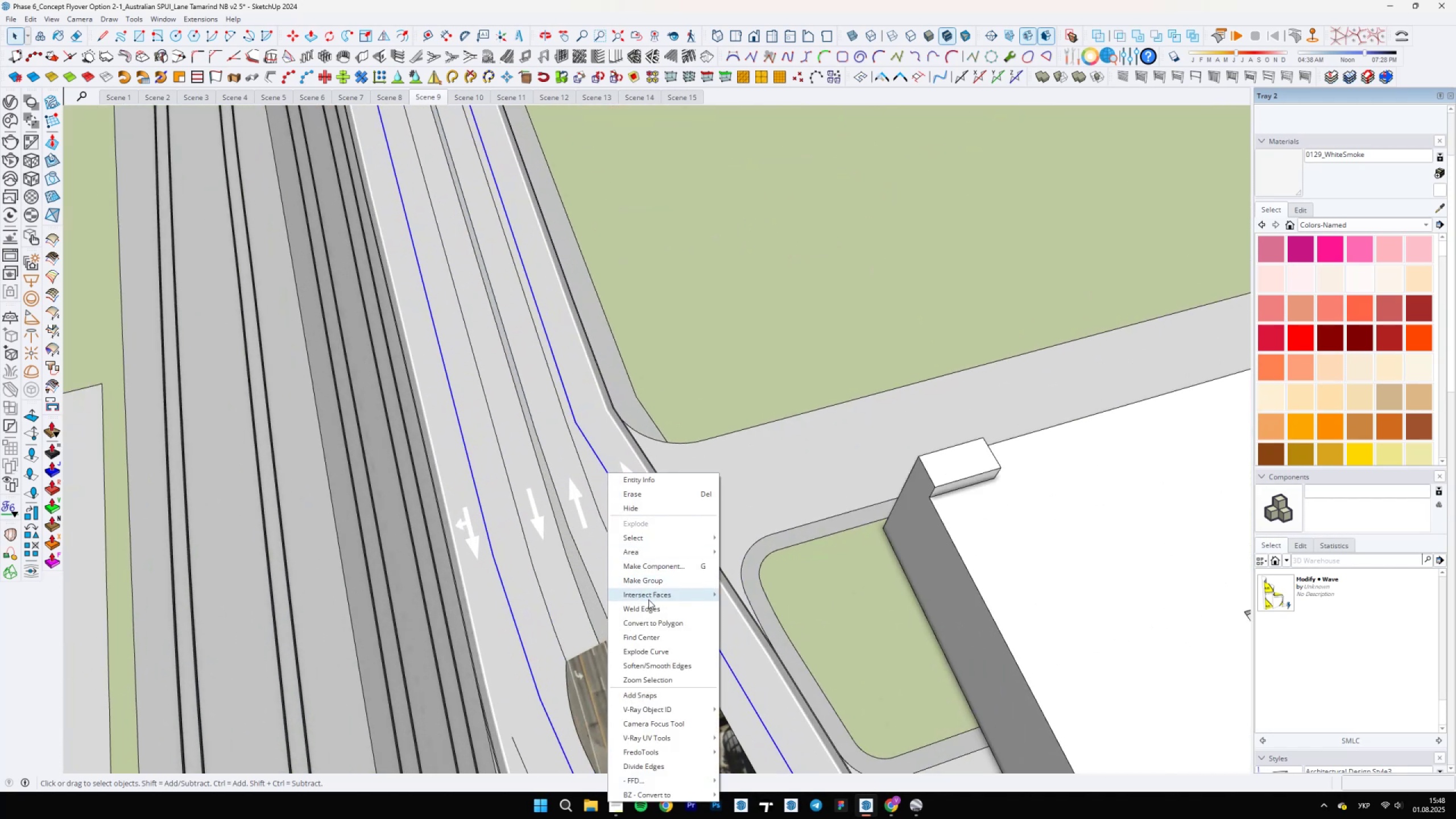 
left_click([647, 609])
 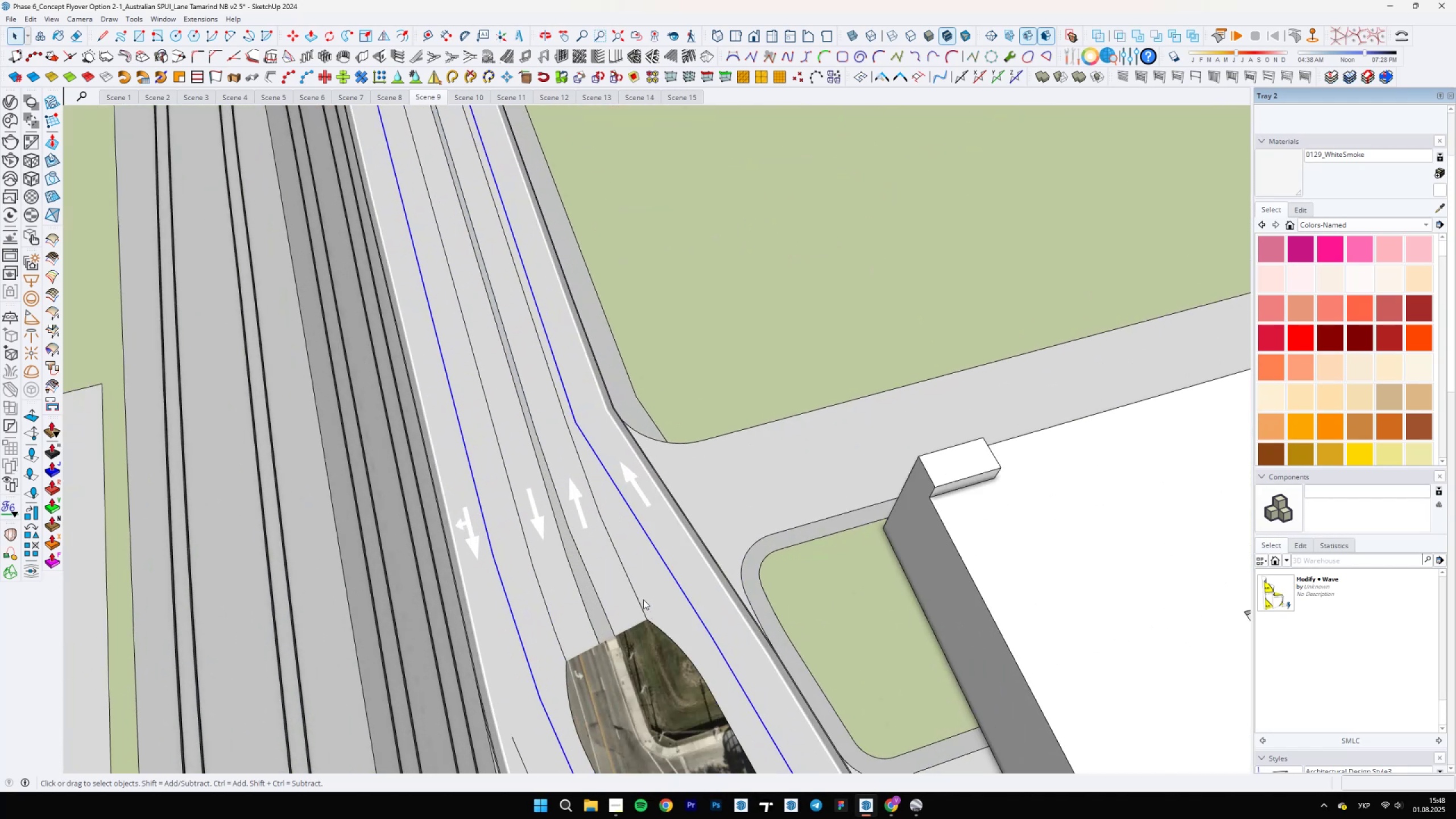 
scroll: coordinate [737, 646], scroll_direction: down, amount: 16.0
 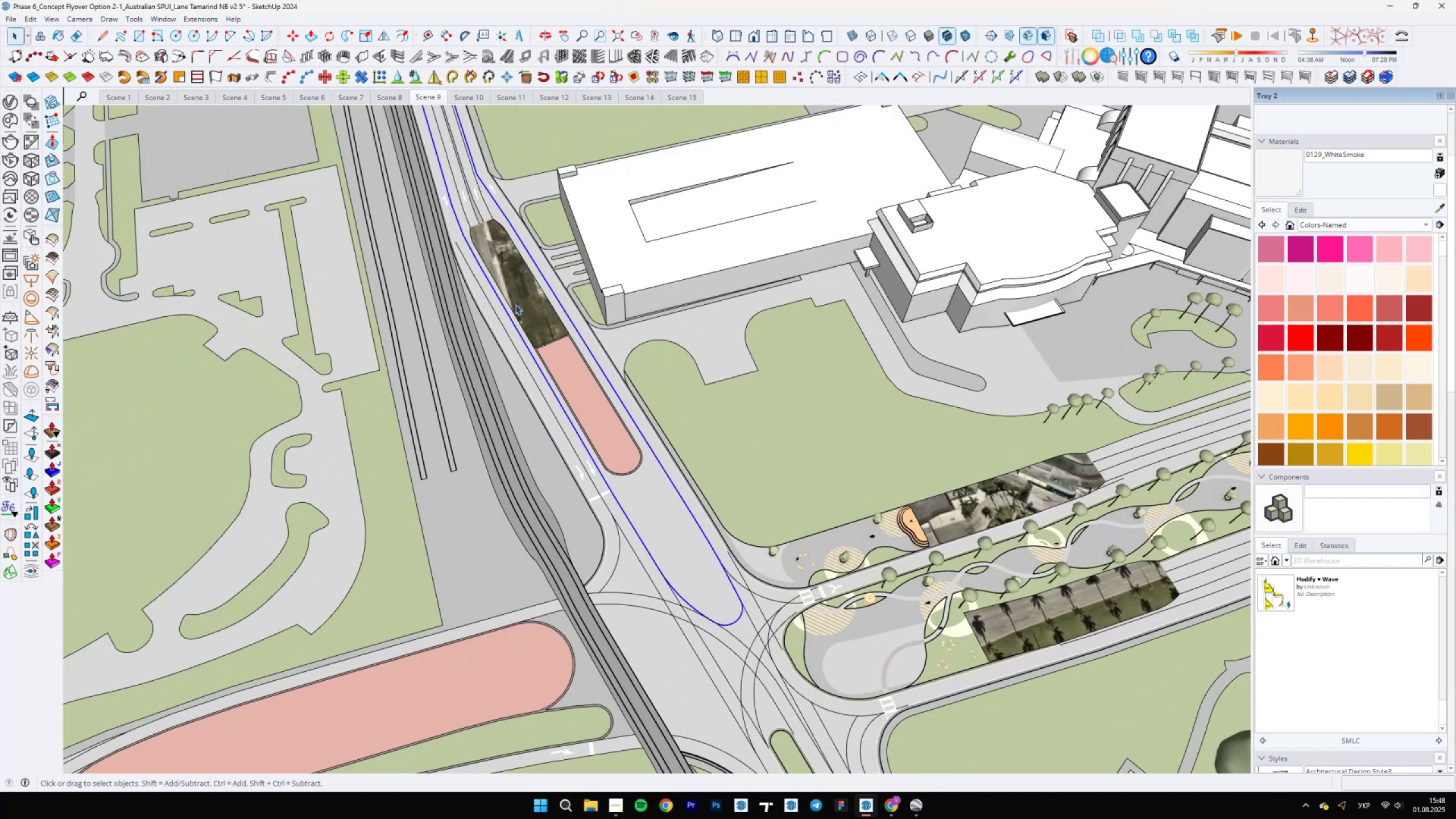 
scroll: coordinate [676, 590], scroll_direction: up, amount: 14.0
 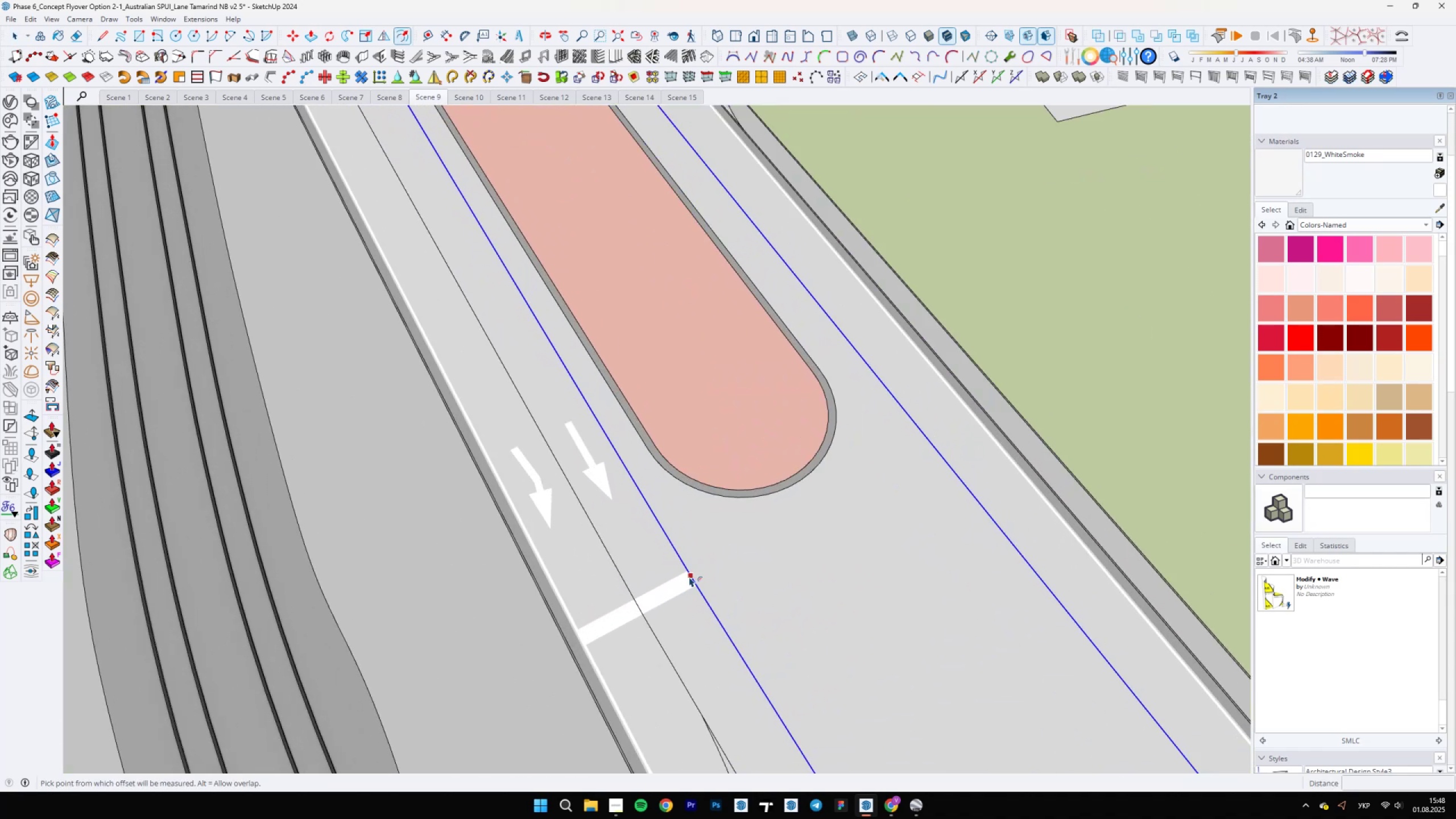 
left_click([689, 577])
 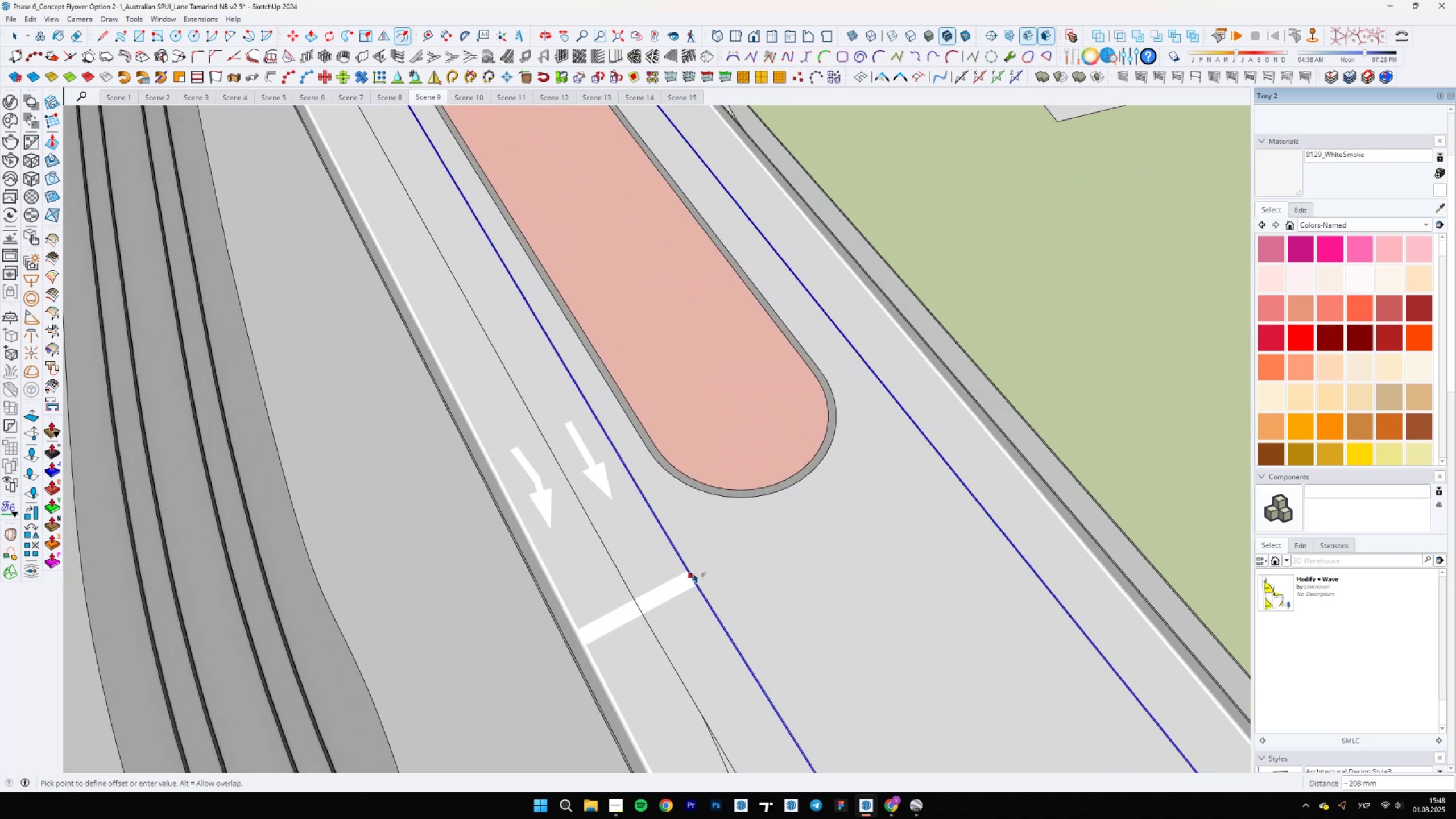 
scroll: coordinate [697, 568], scroll_direction: up, amount: 4.0
 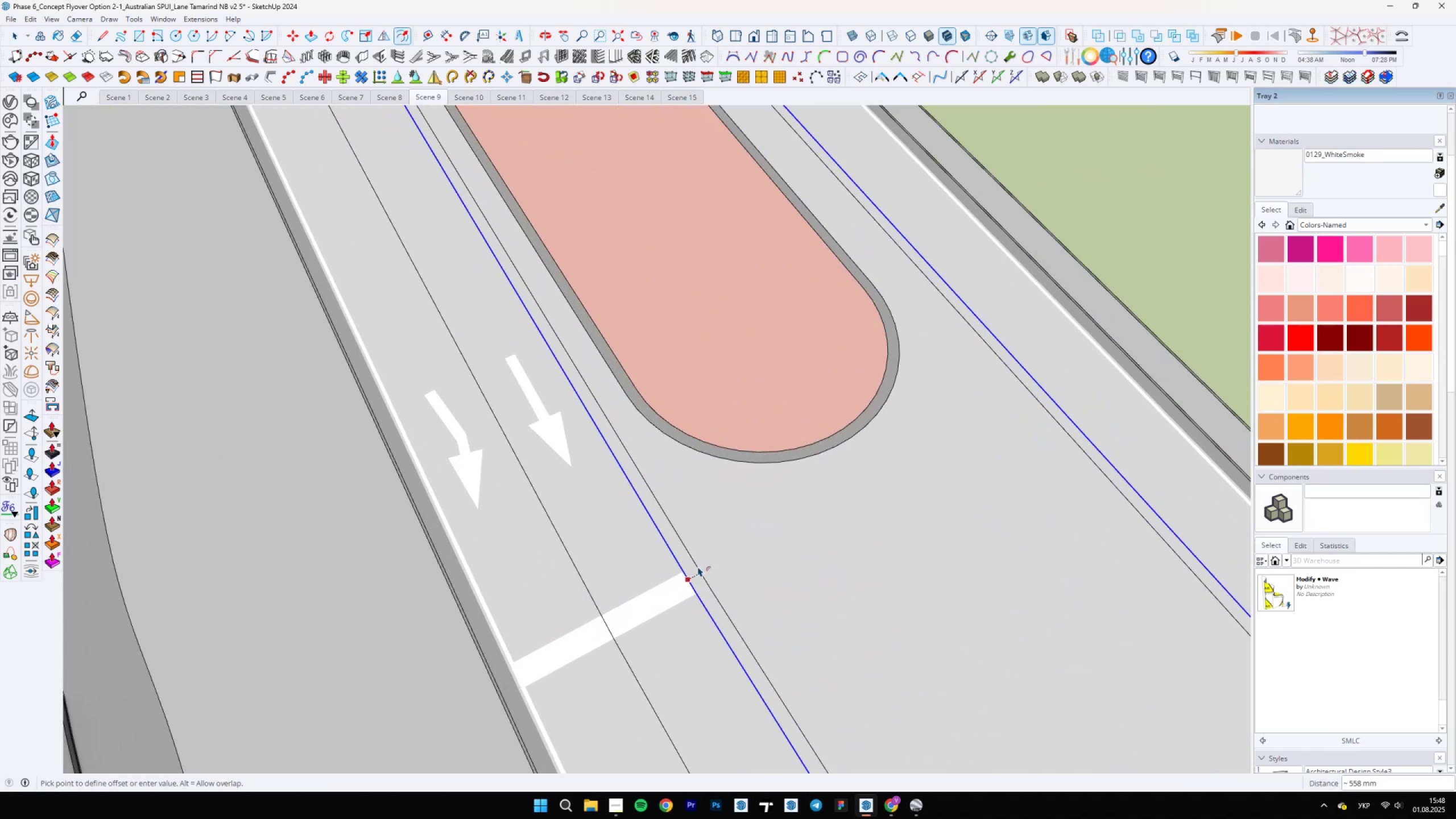 
type(150)
 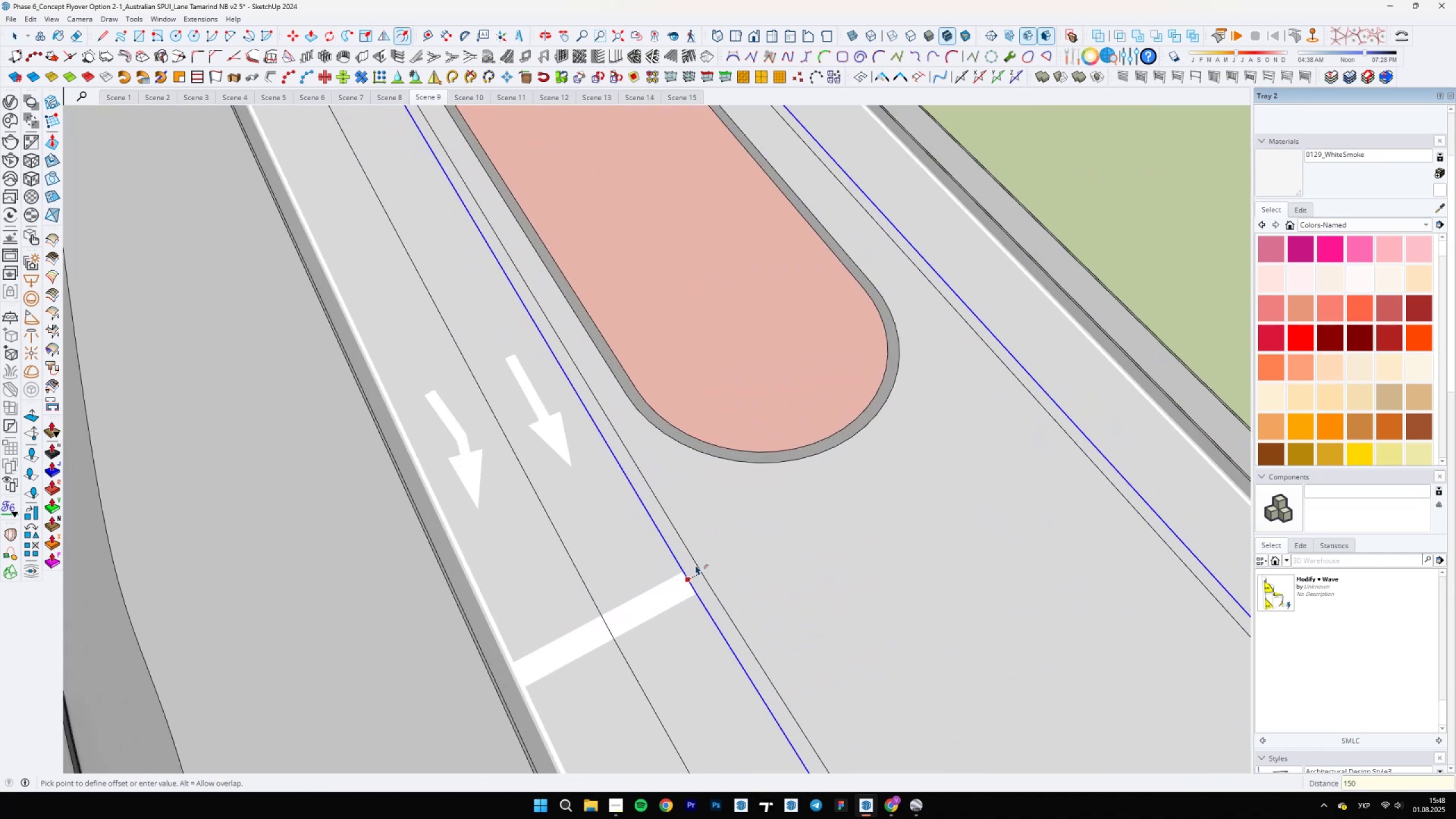 
key(Enter)
 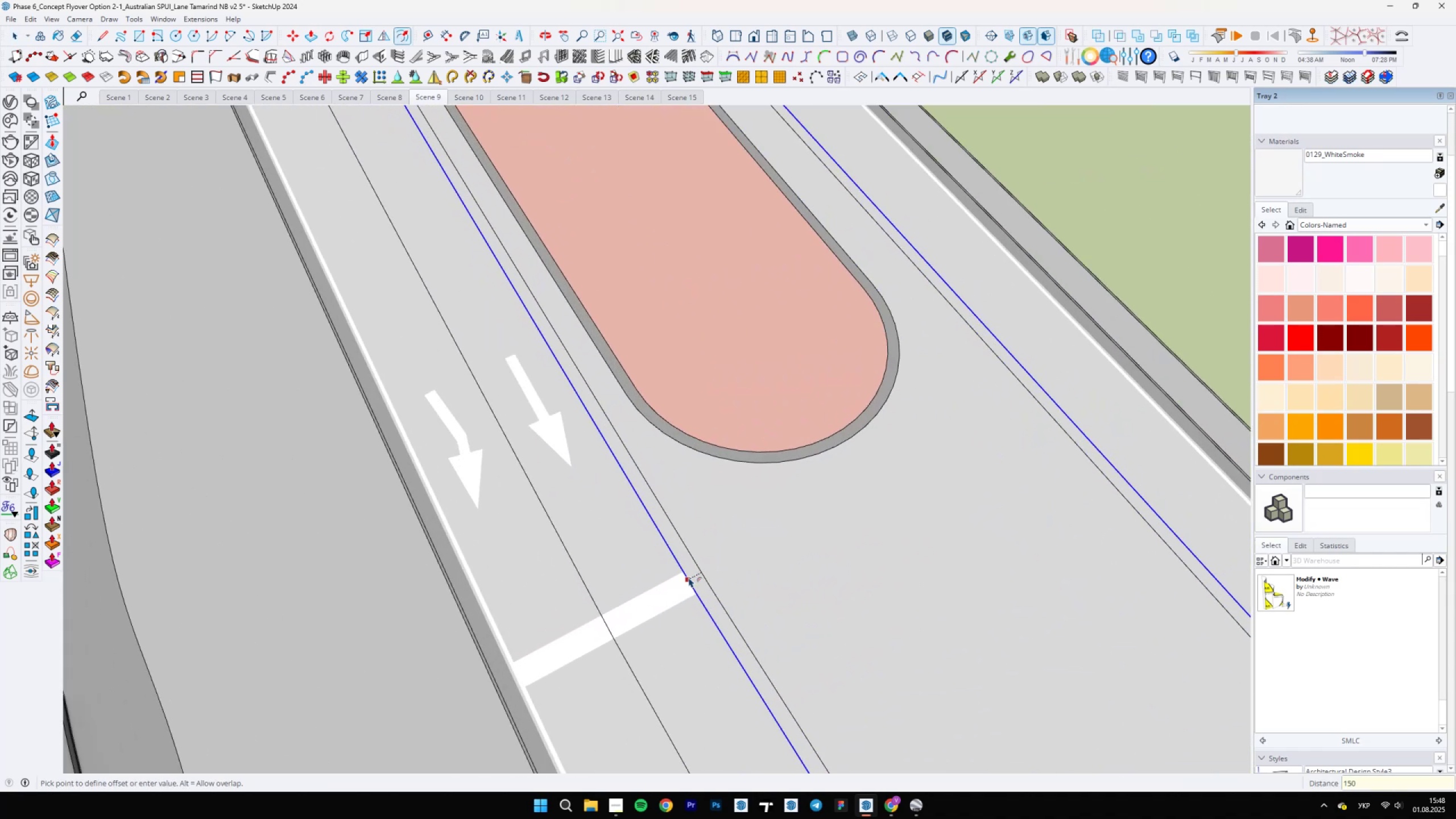 
left_click([692, 583])
 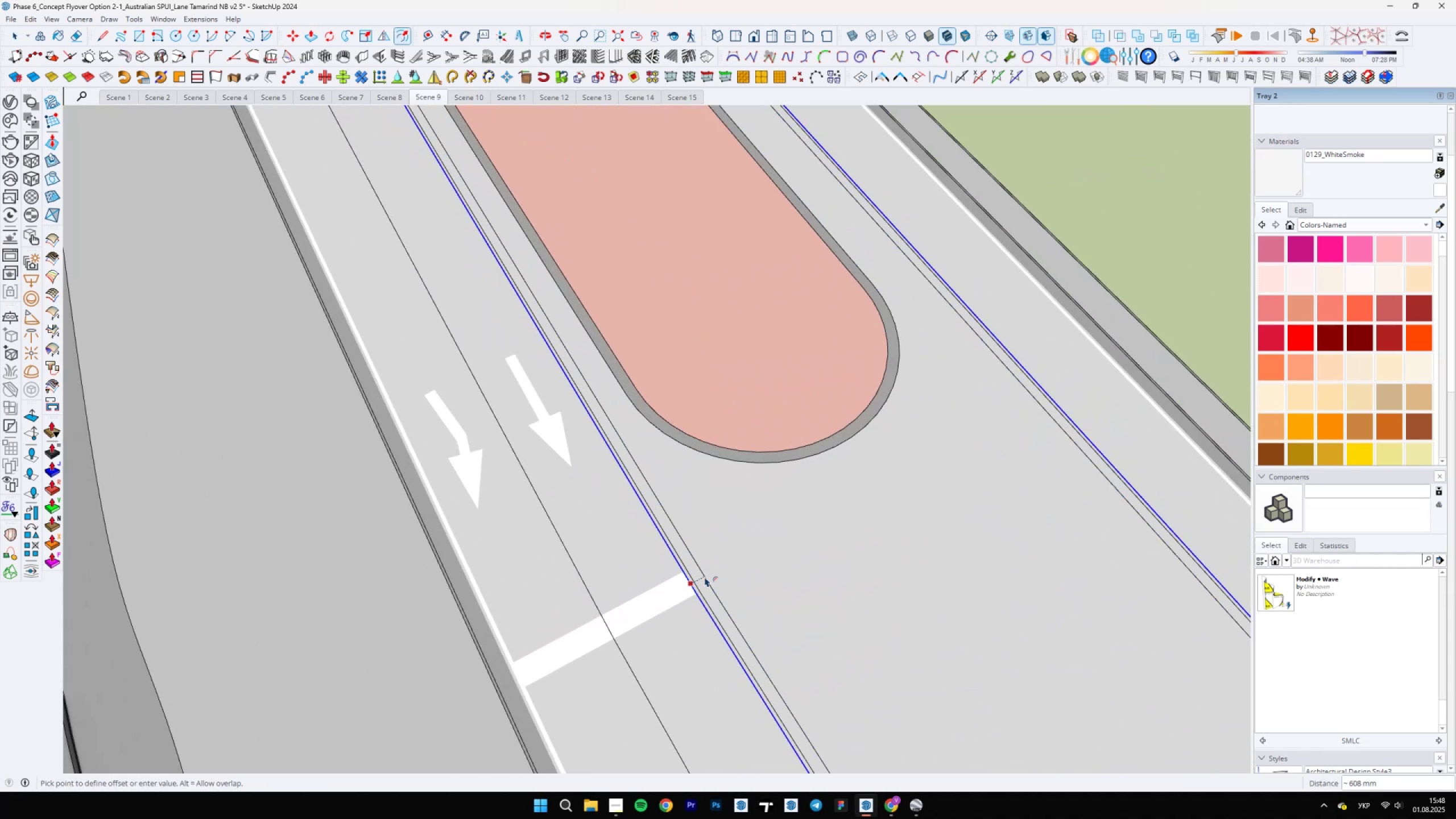 
type(250)
 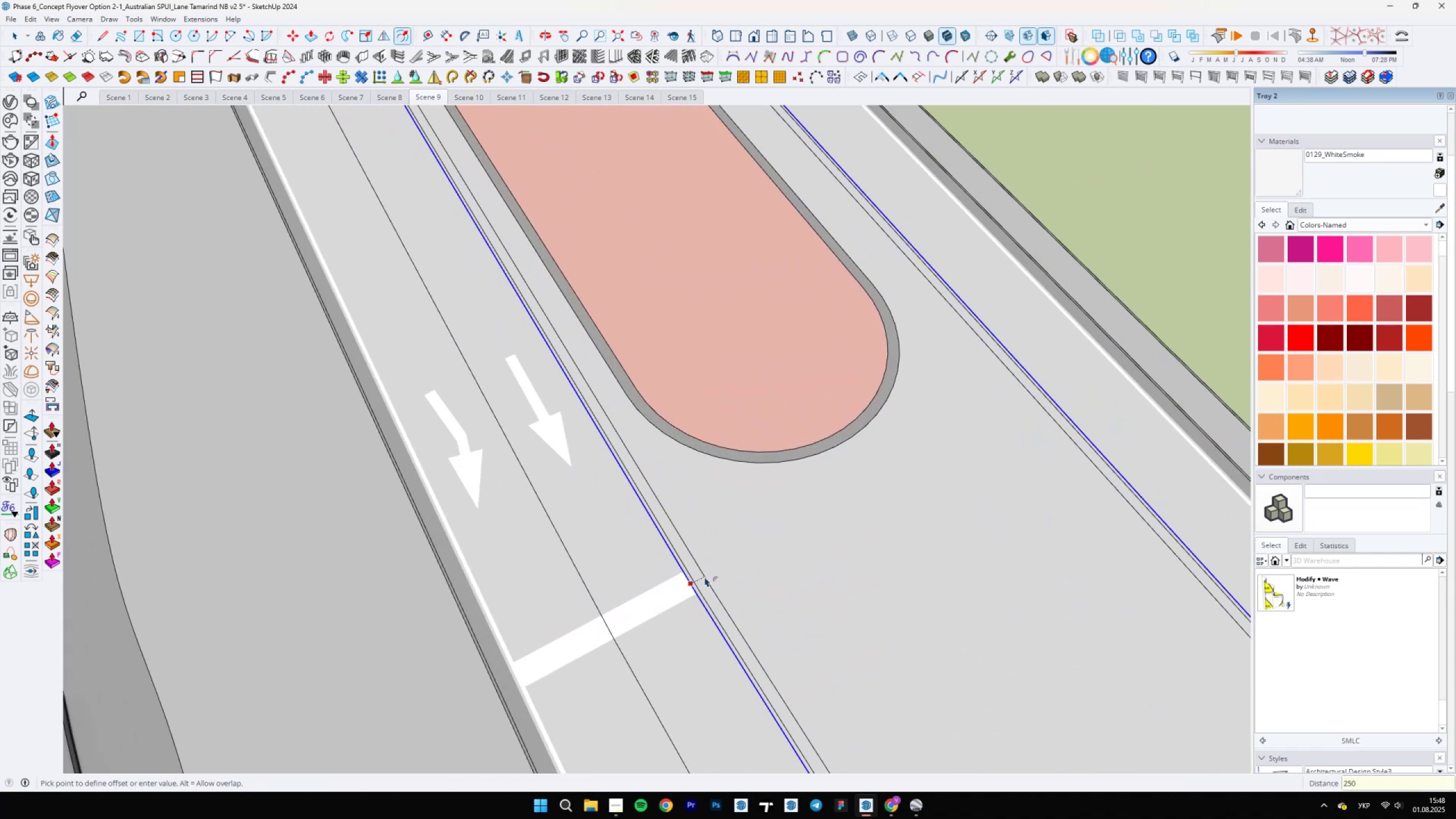 
key(Enter)
 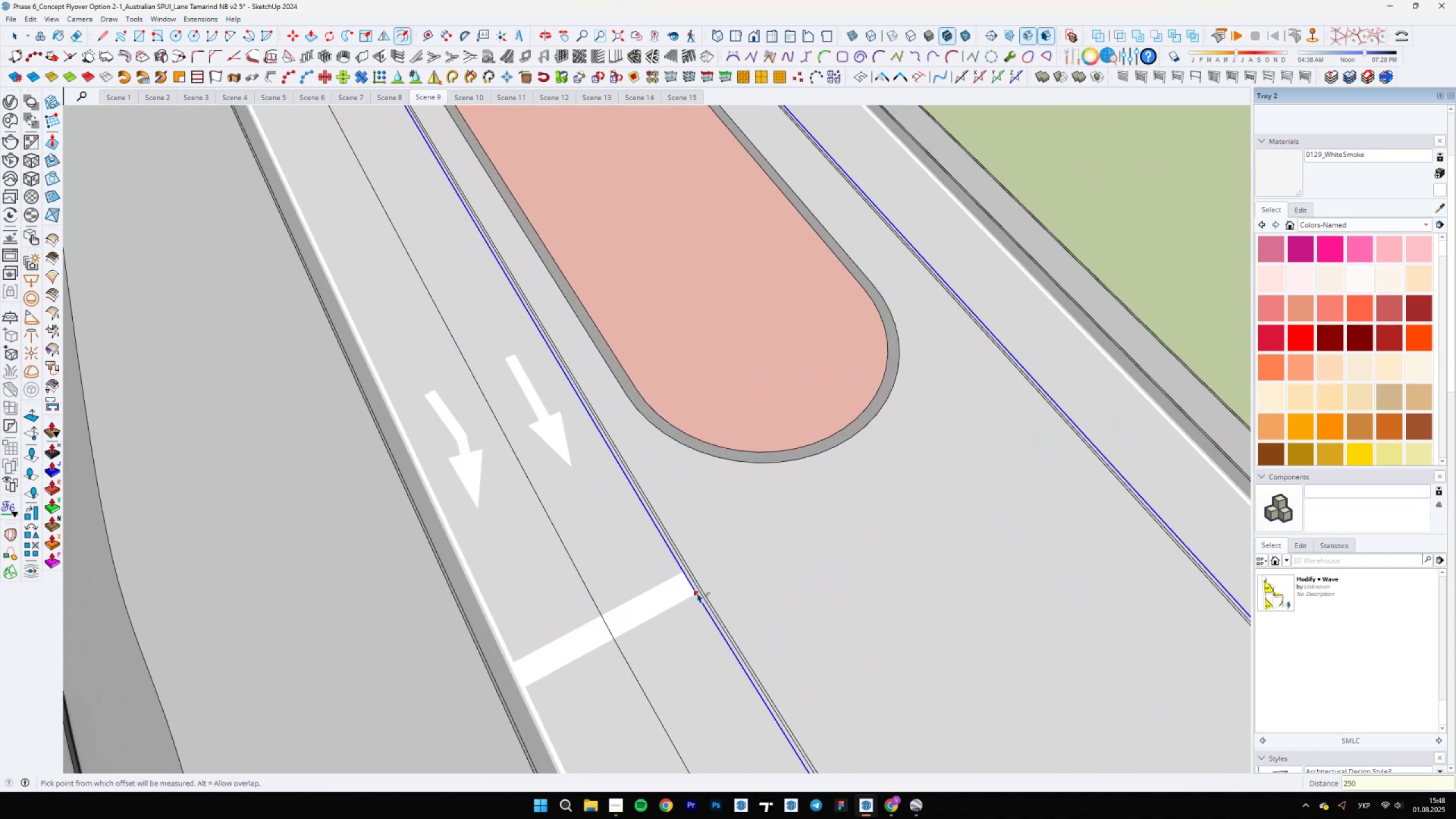 
left_click([697, 593])
 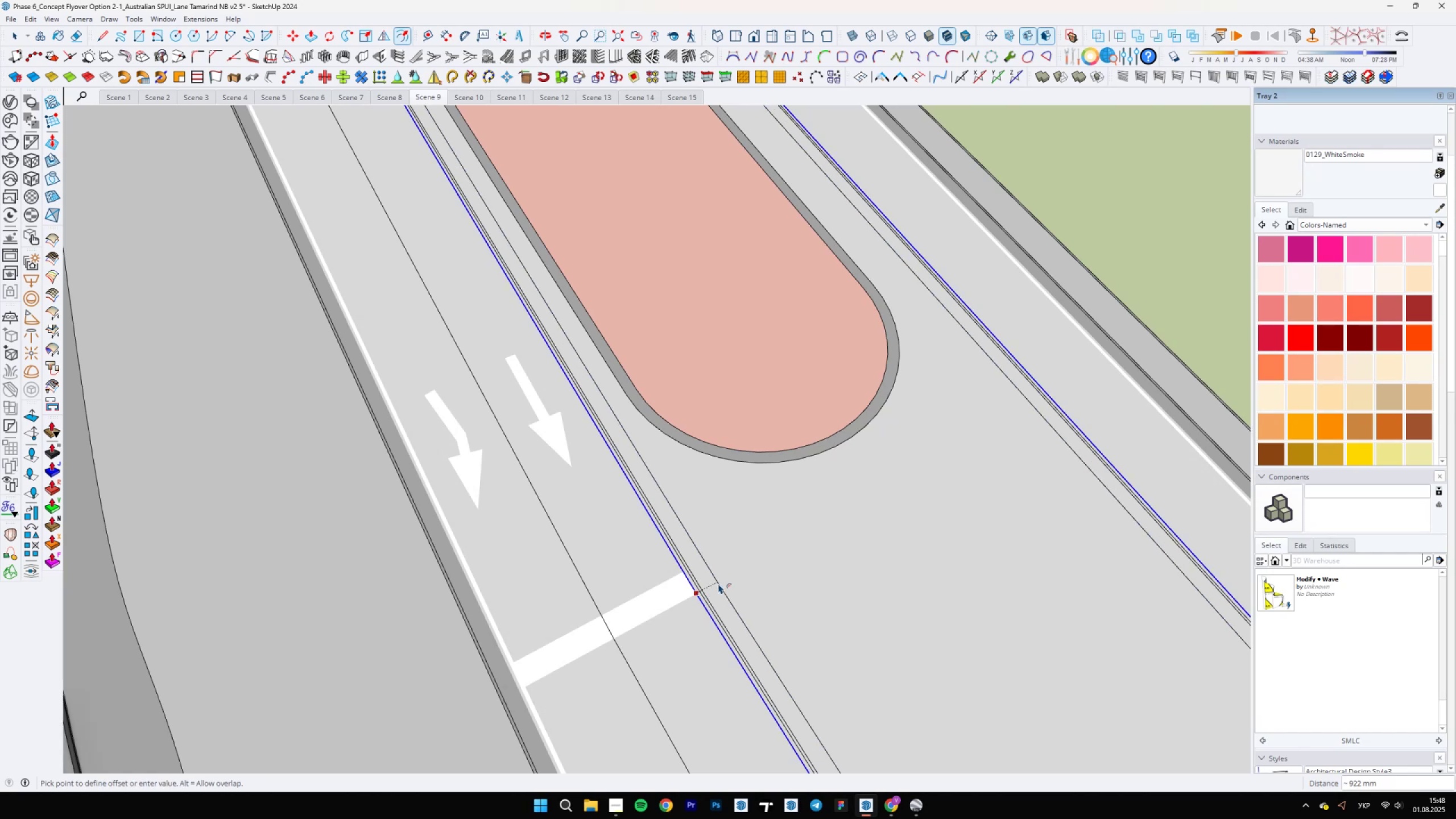 
type(850)
 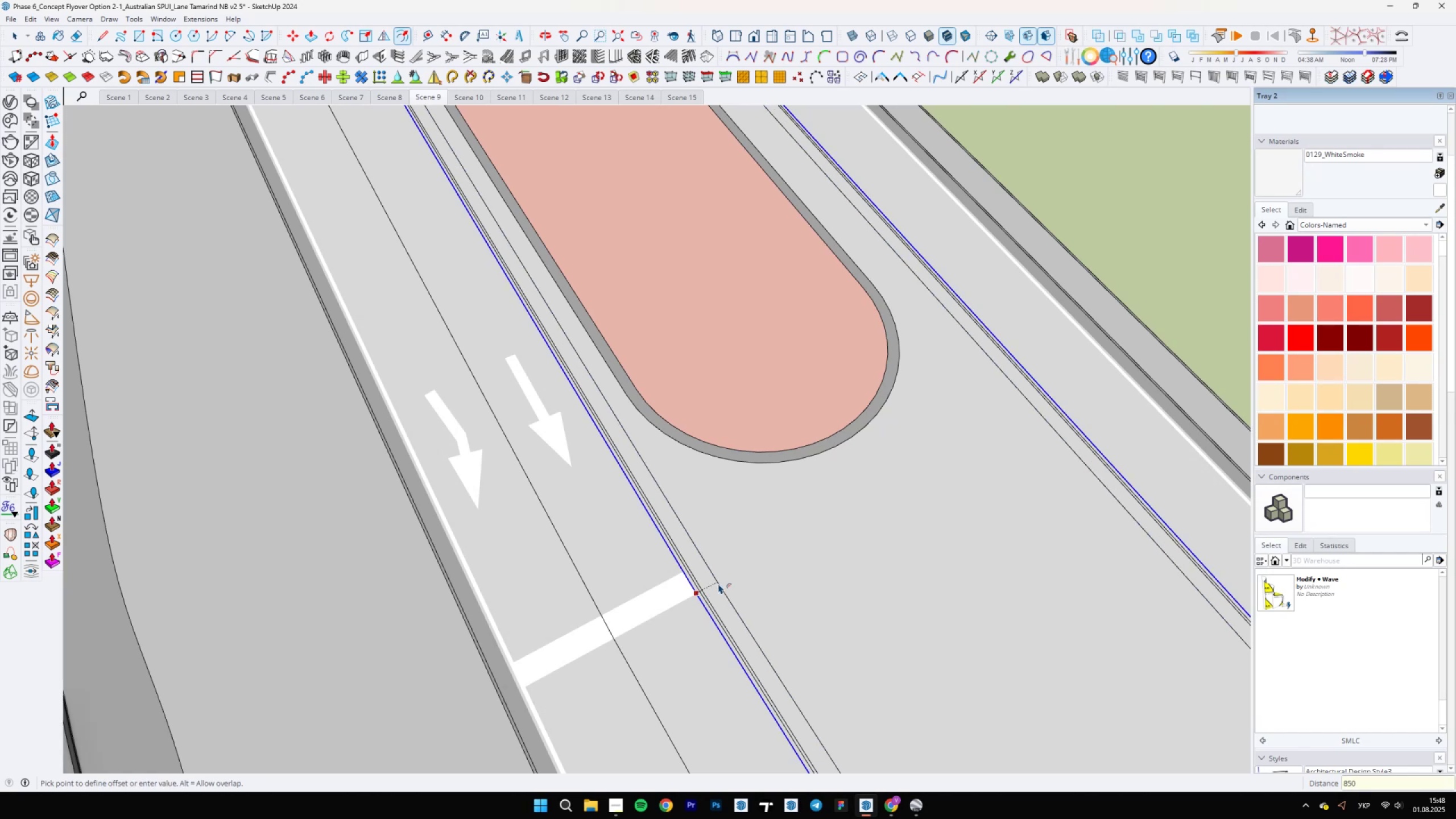 
key(Enter)
 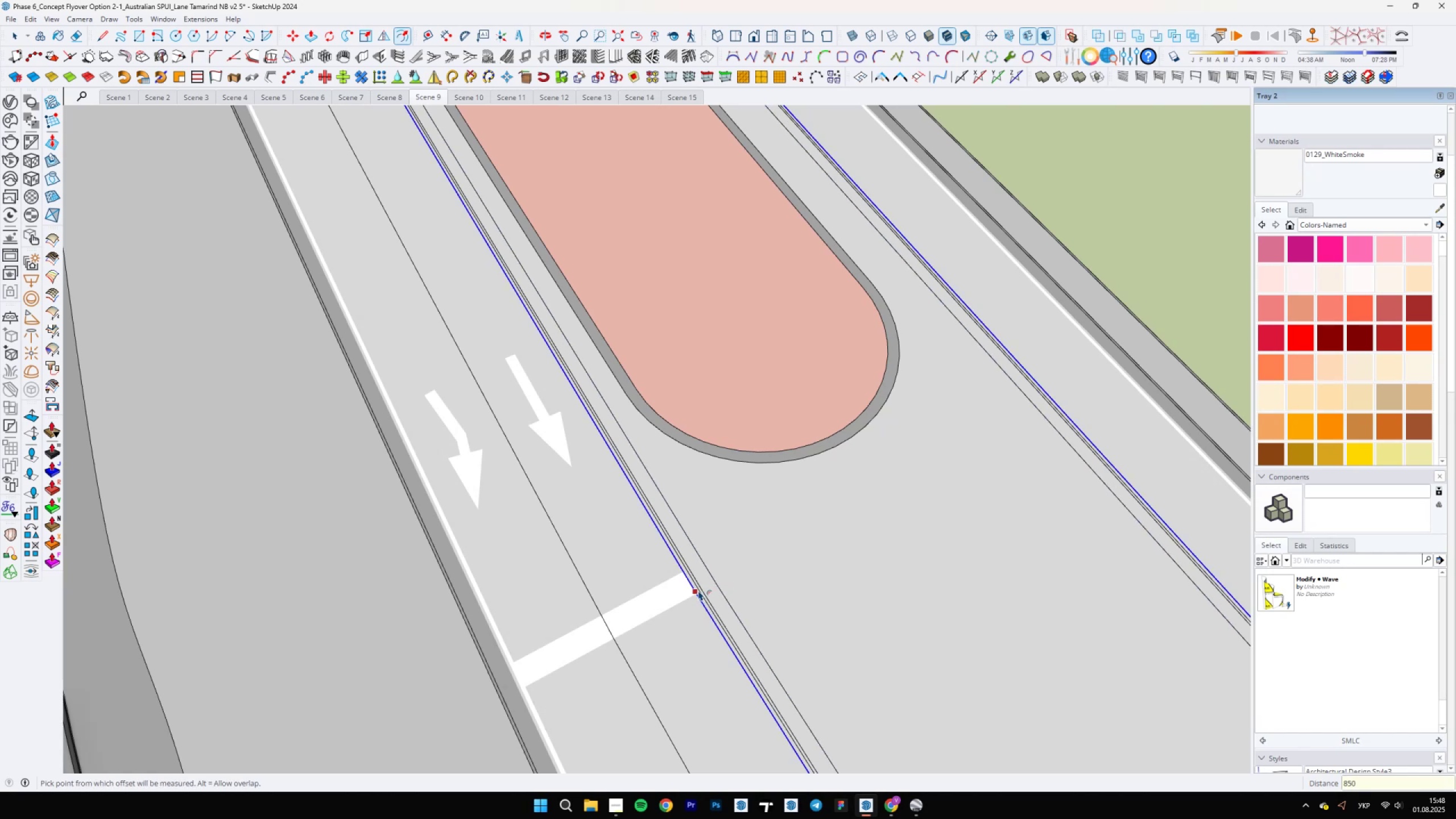 
left_click([698, 590])
 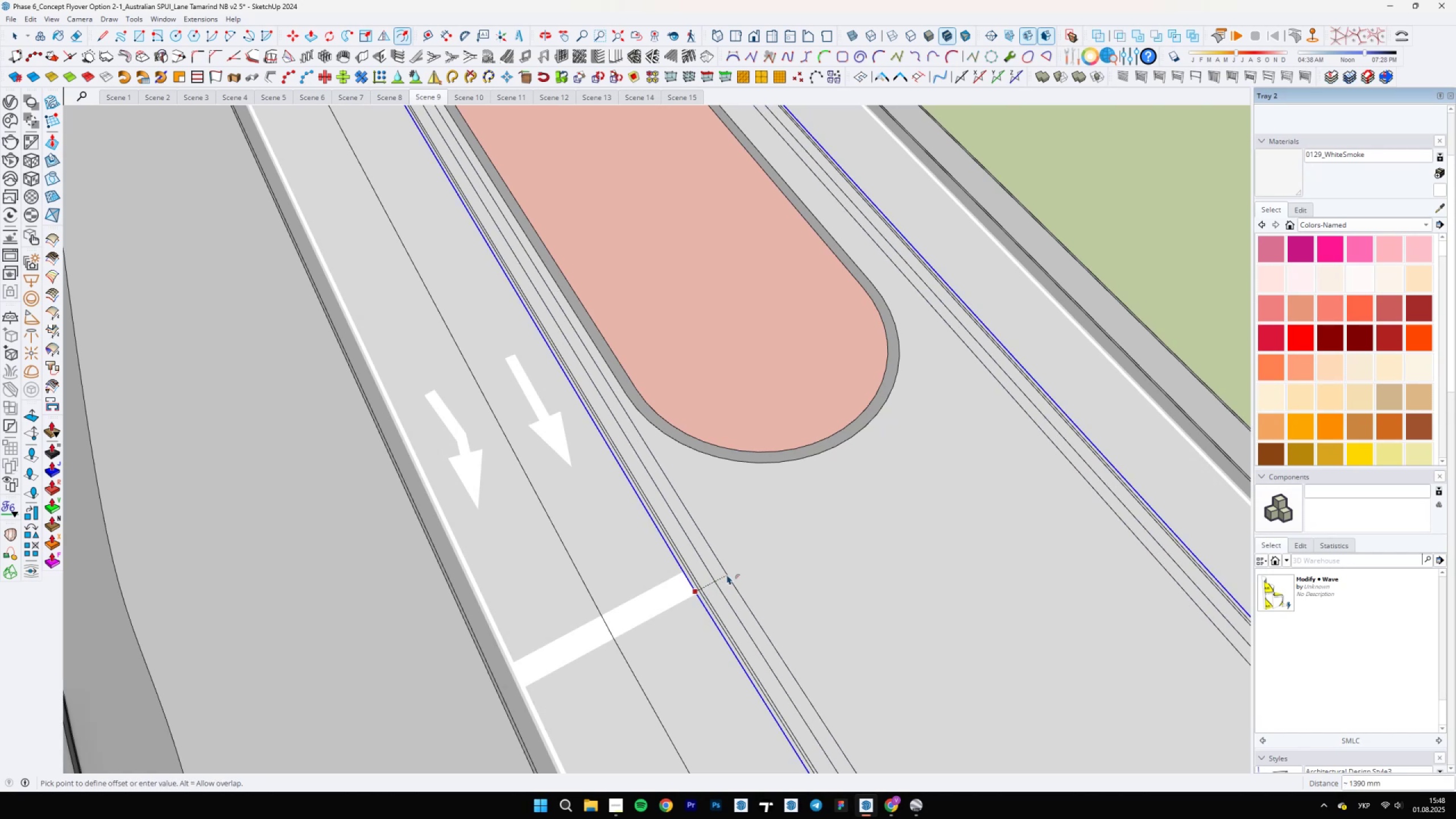 
type(950)
 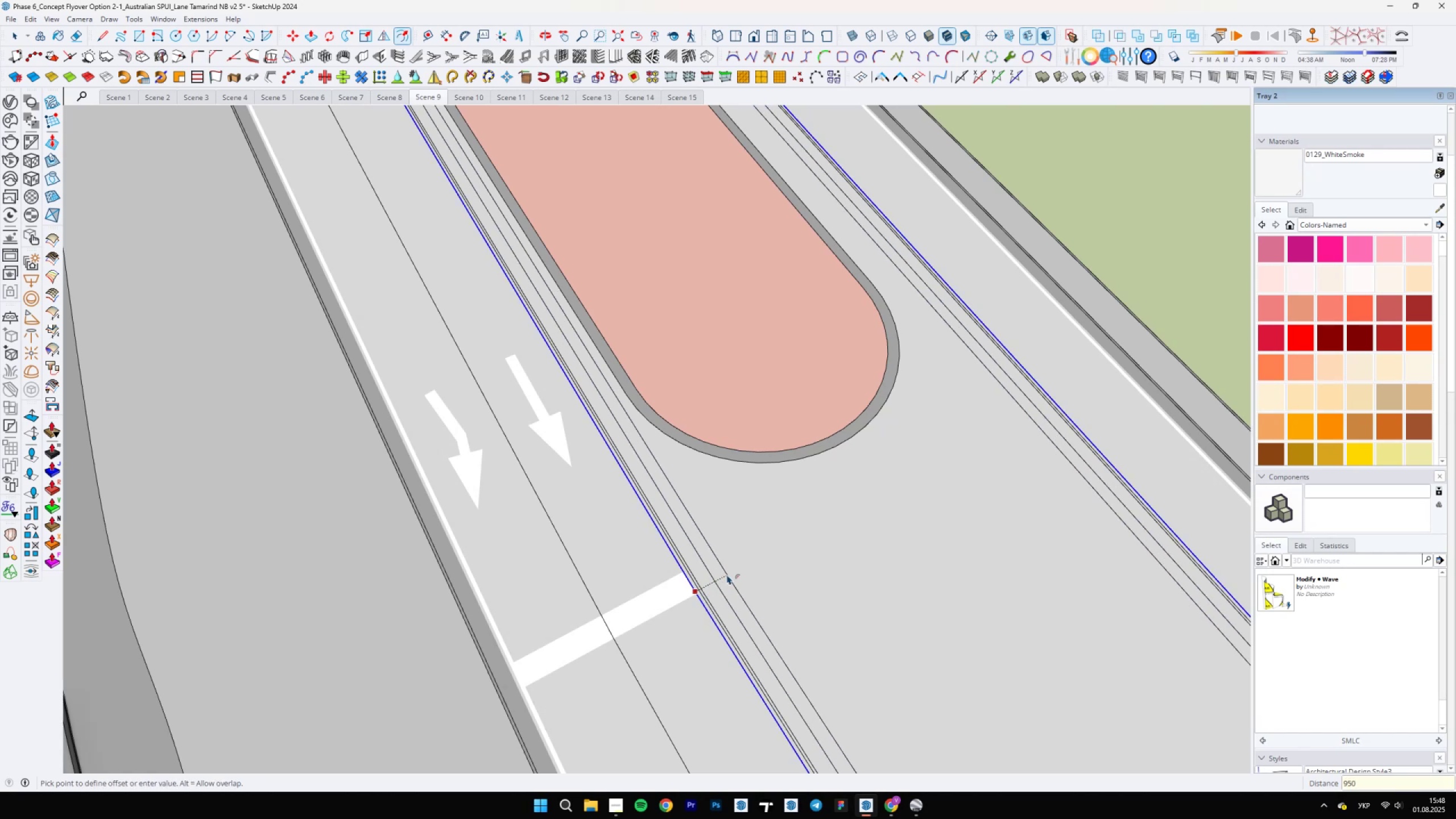 
key(Enter)
 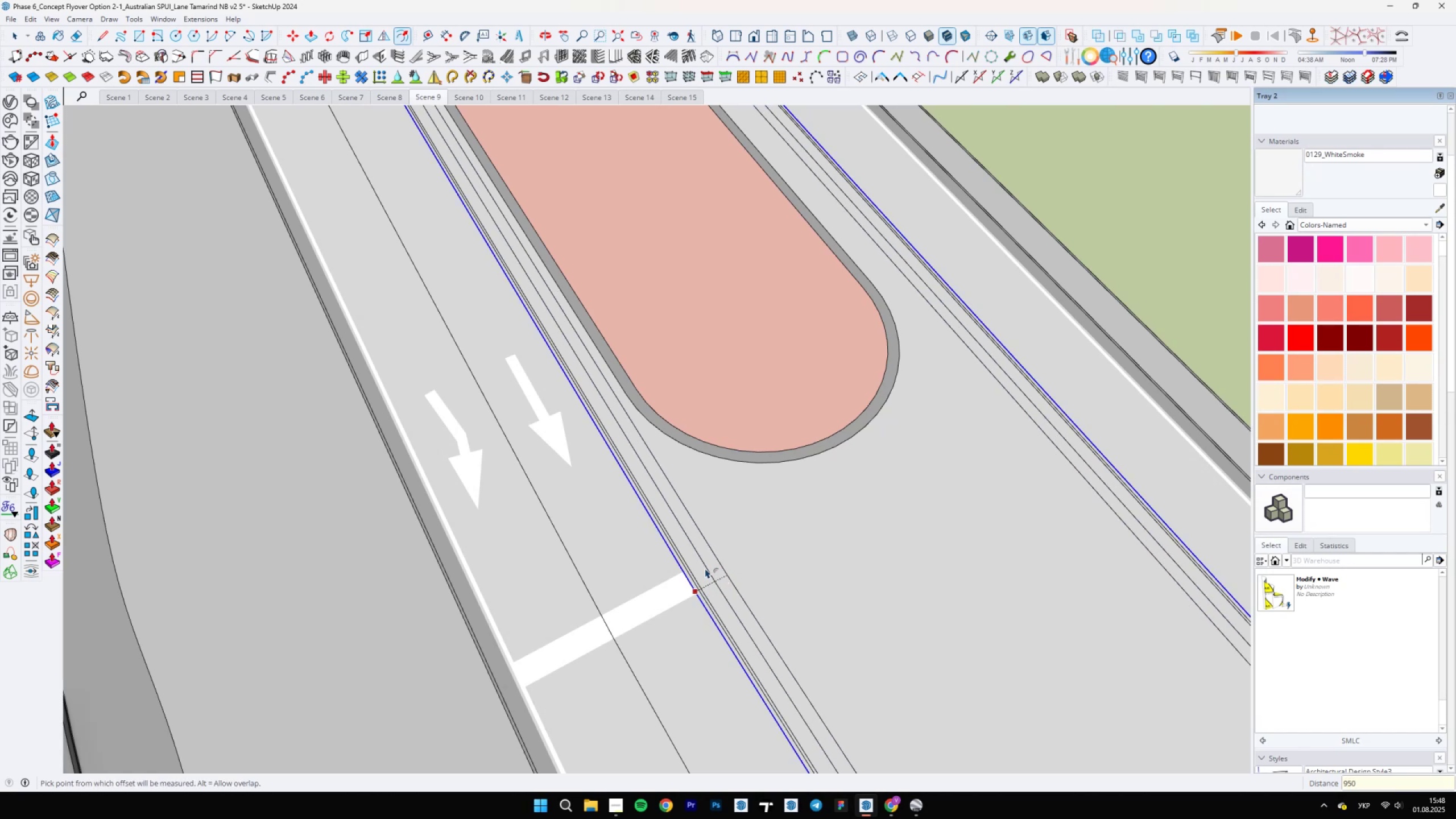 
key(Space)
 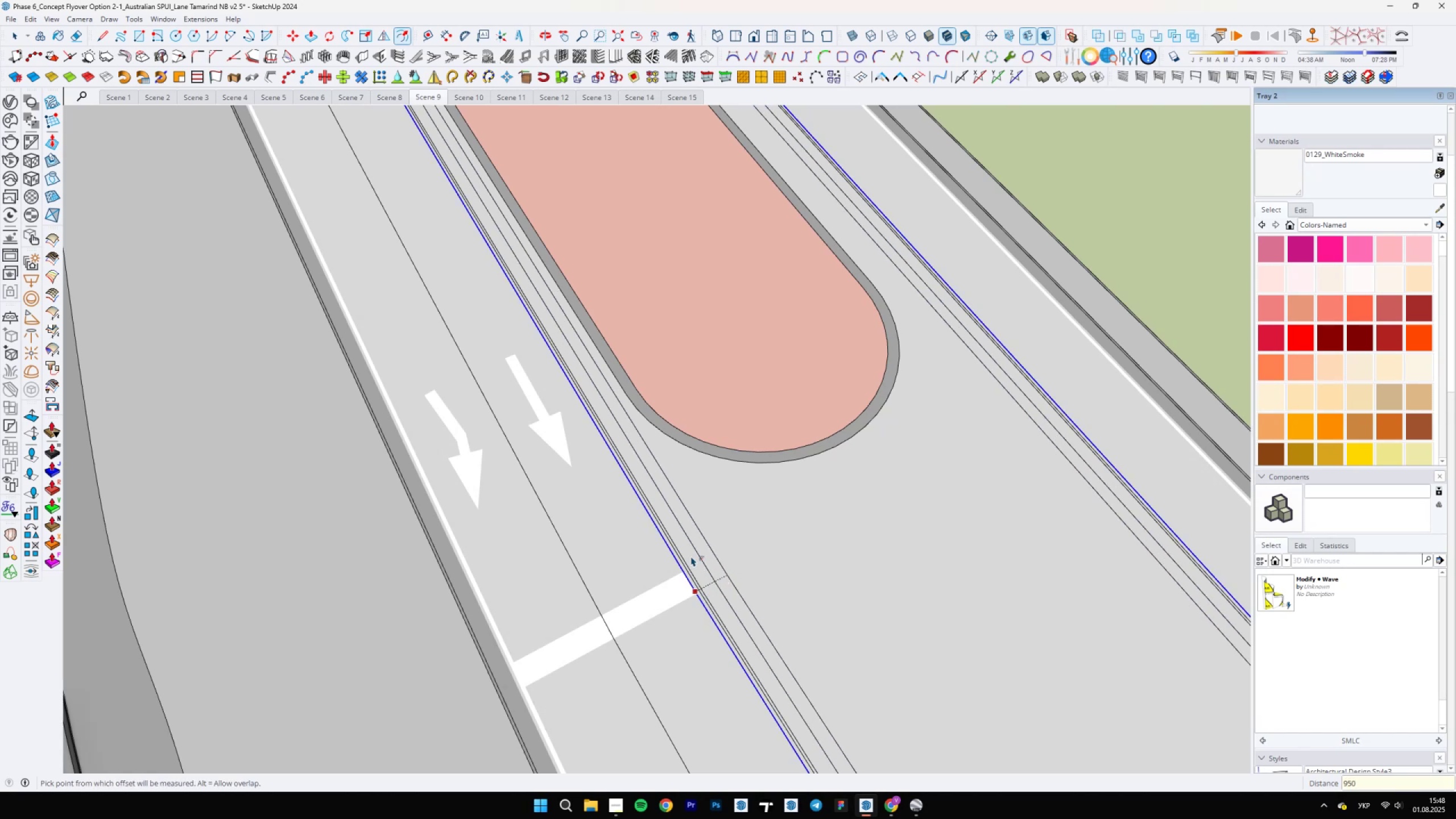 
scroll: coordinate [673, 424], scroll_direction: down, amount: 25.0
 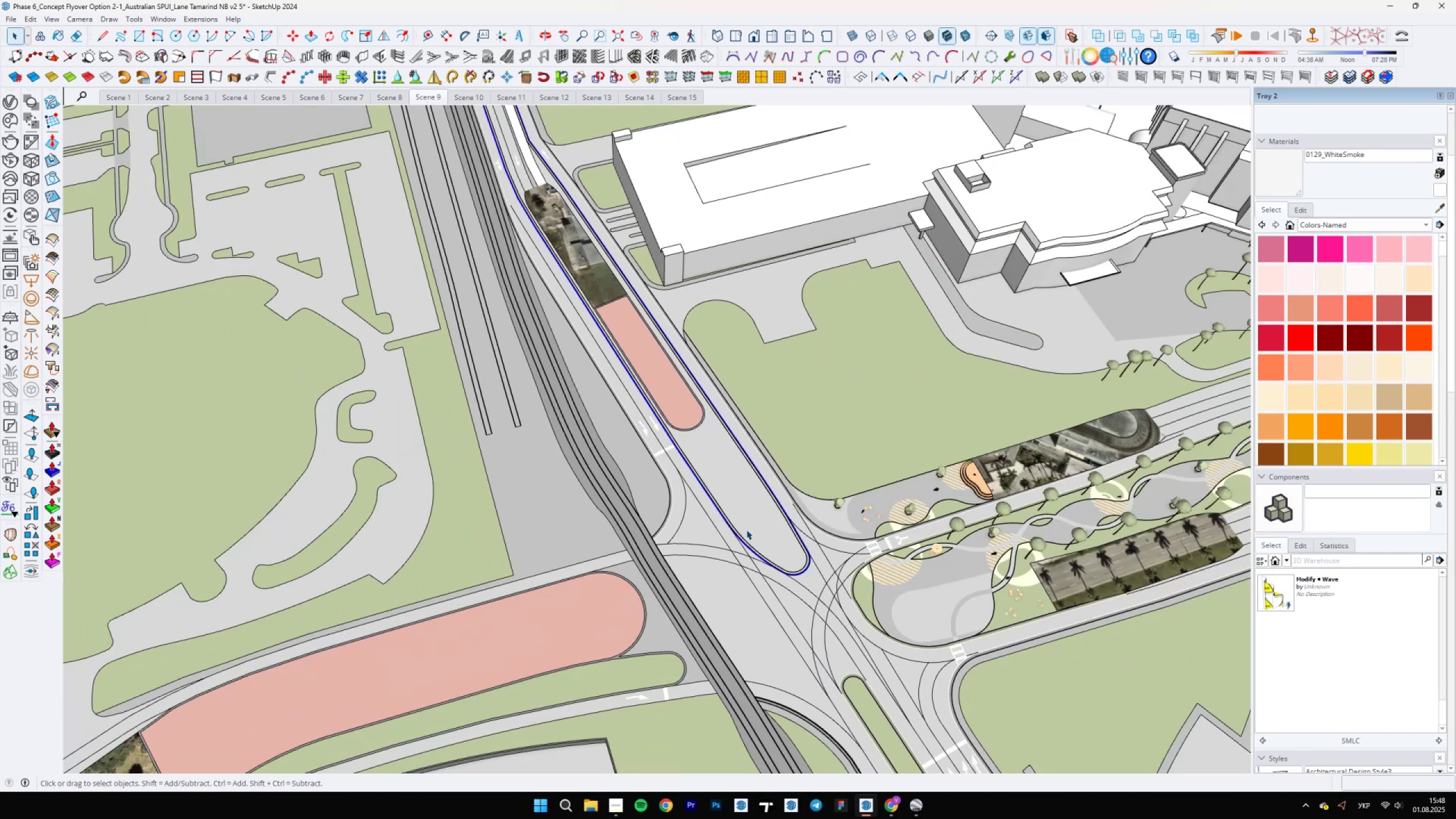 
scroll: coordinate [667, 437], scroll_direction: up, amount: 5.0
 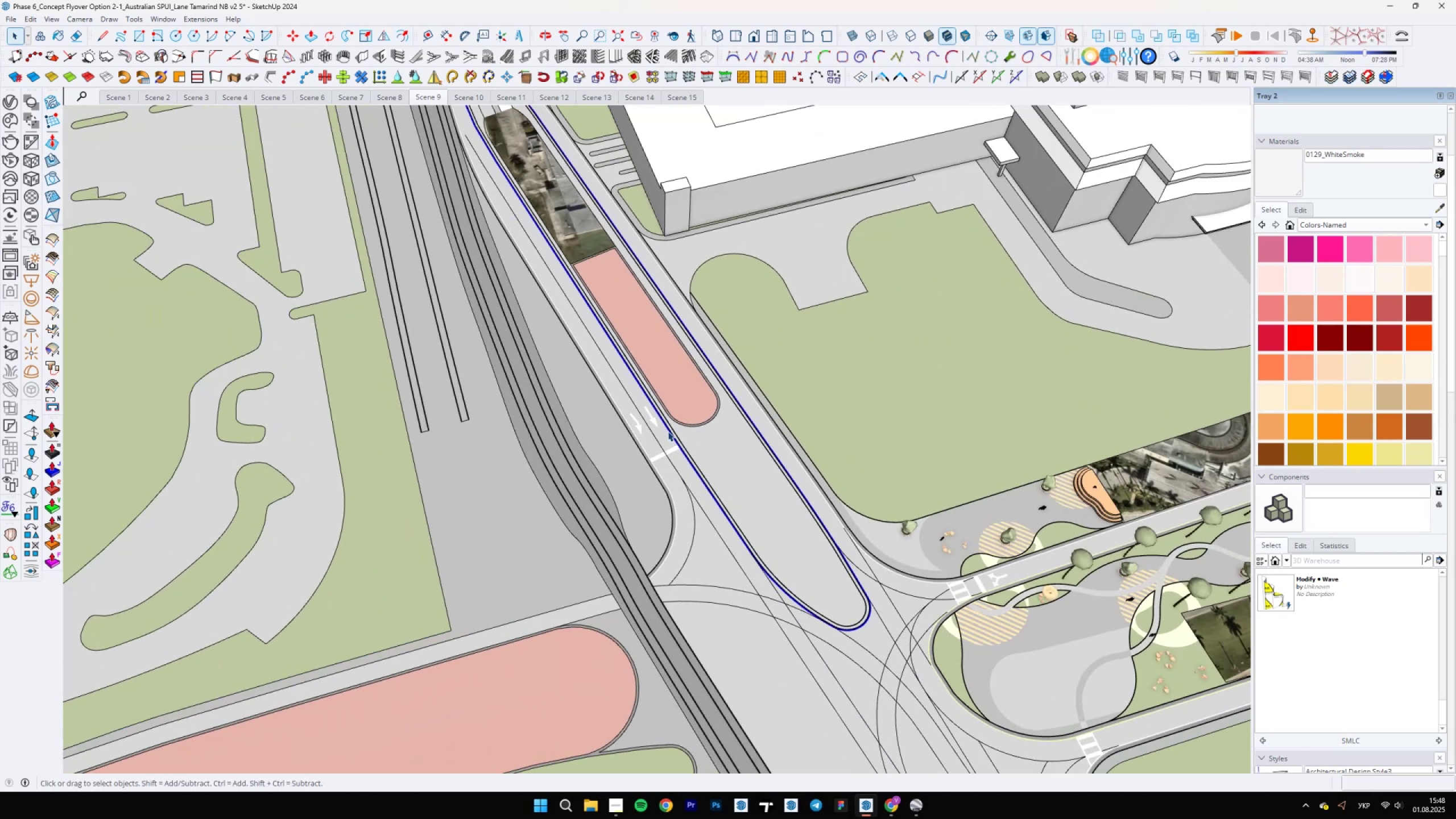 
scroll: coordinate [715, 573], scroll_direction: down, amount: 5.0
 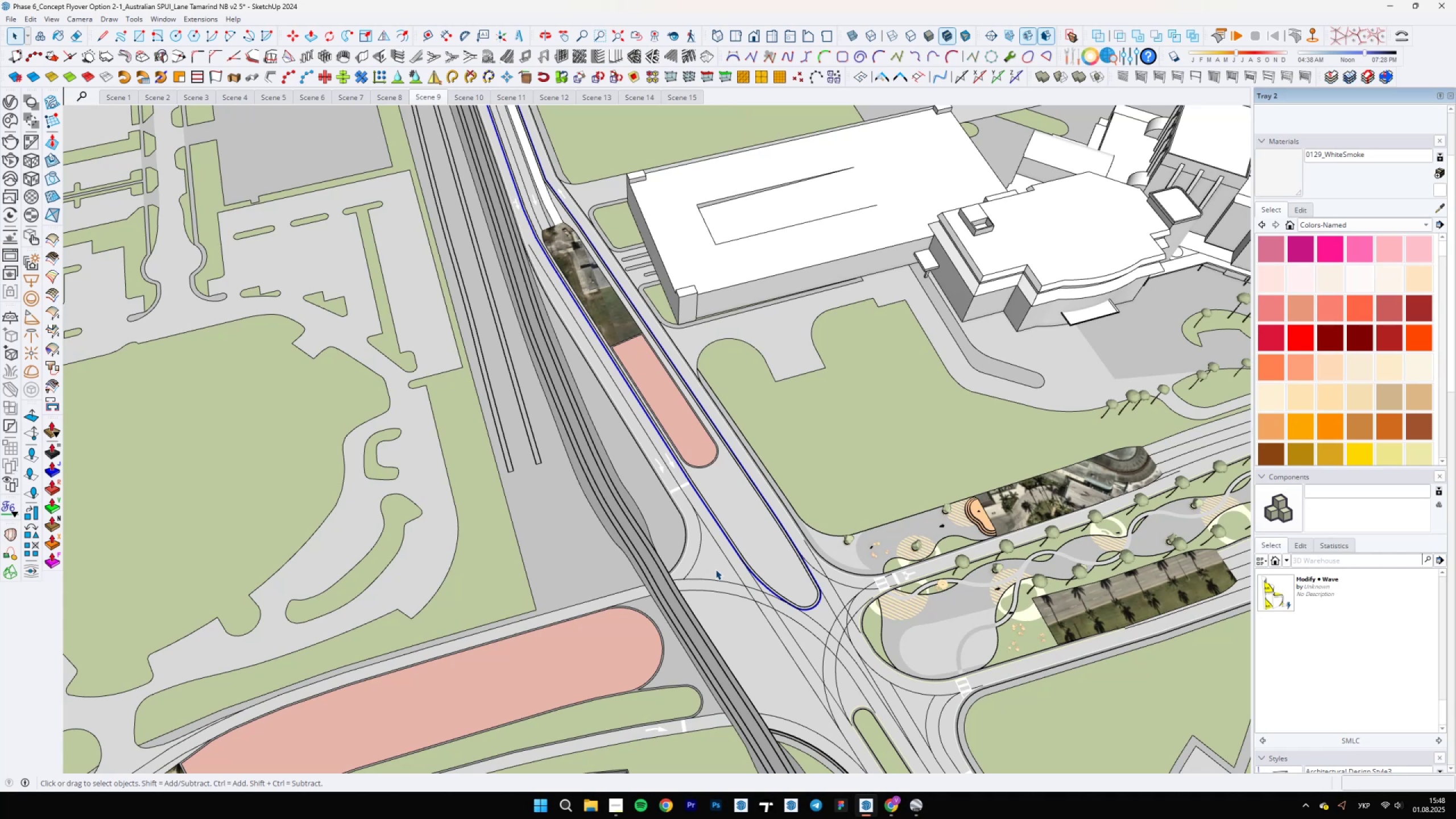 
key(Backslash)
 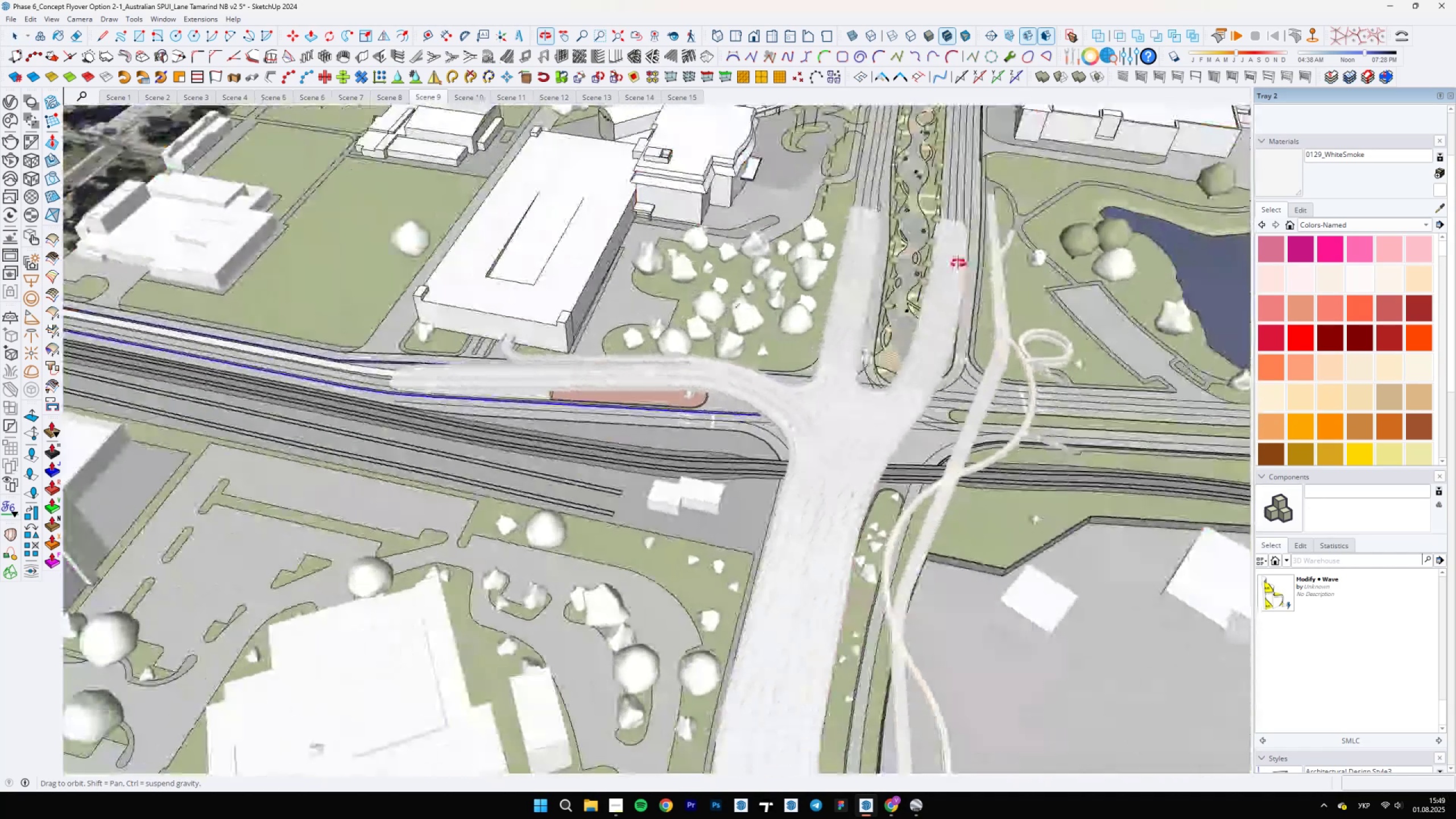 
wait(8.98)
 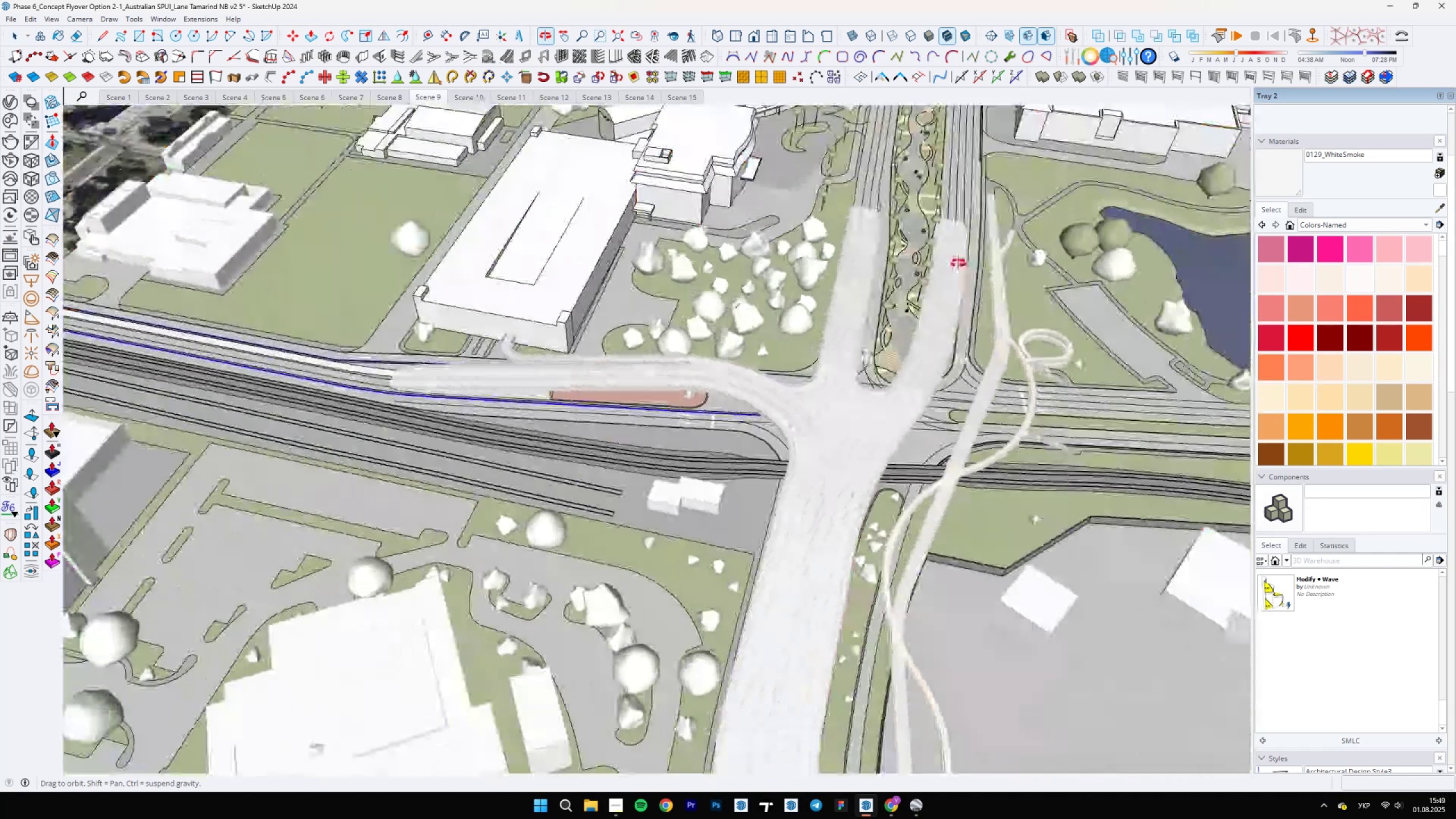 
key(Backslash)
 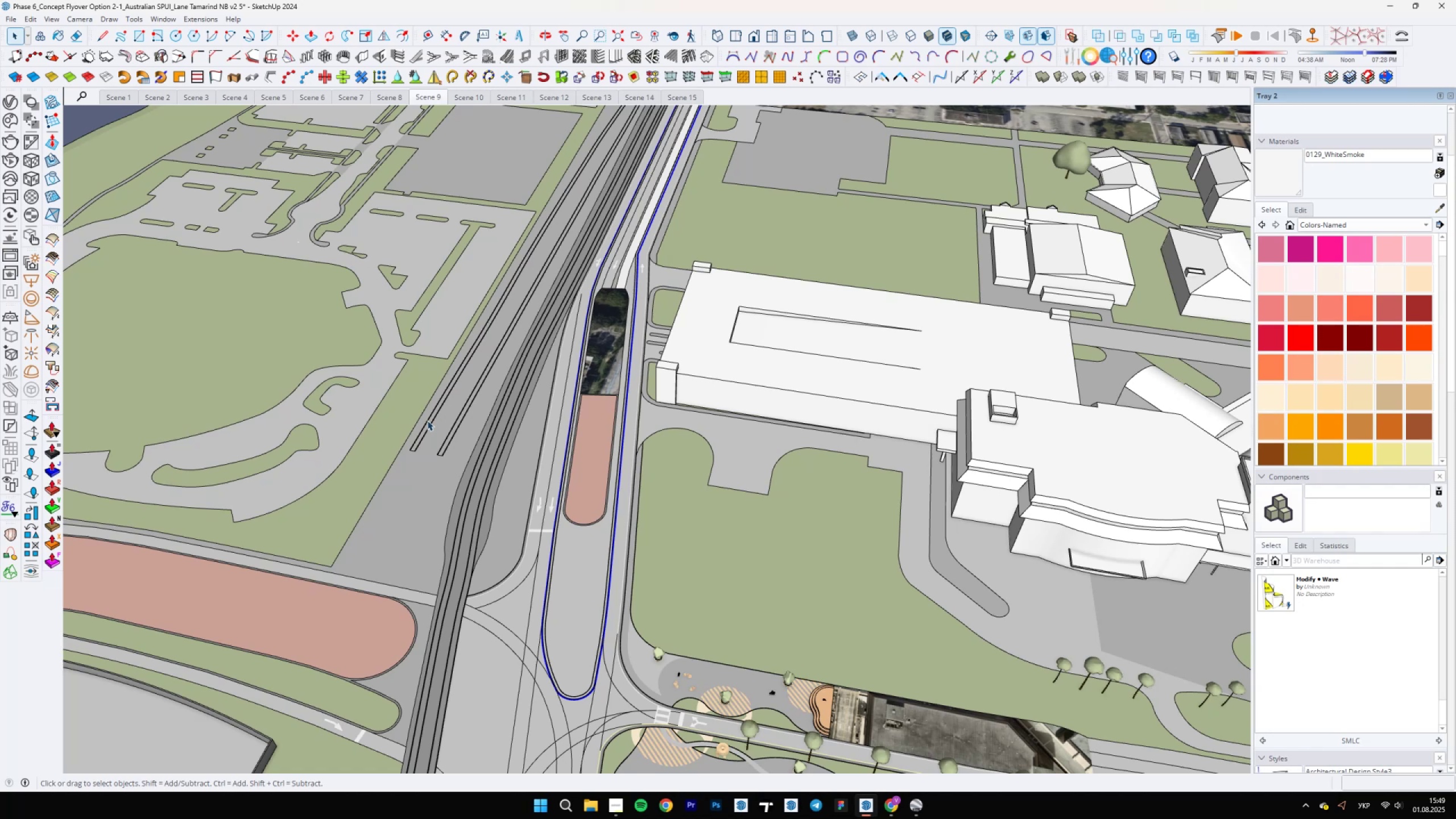 
scroll: coordinate [539, 710], scroll_direction: up, amount: 18.0
 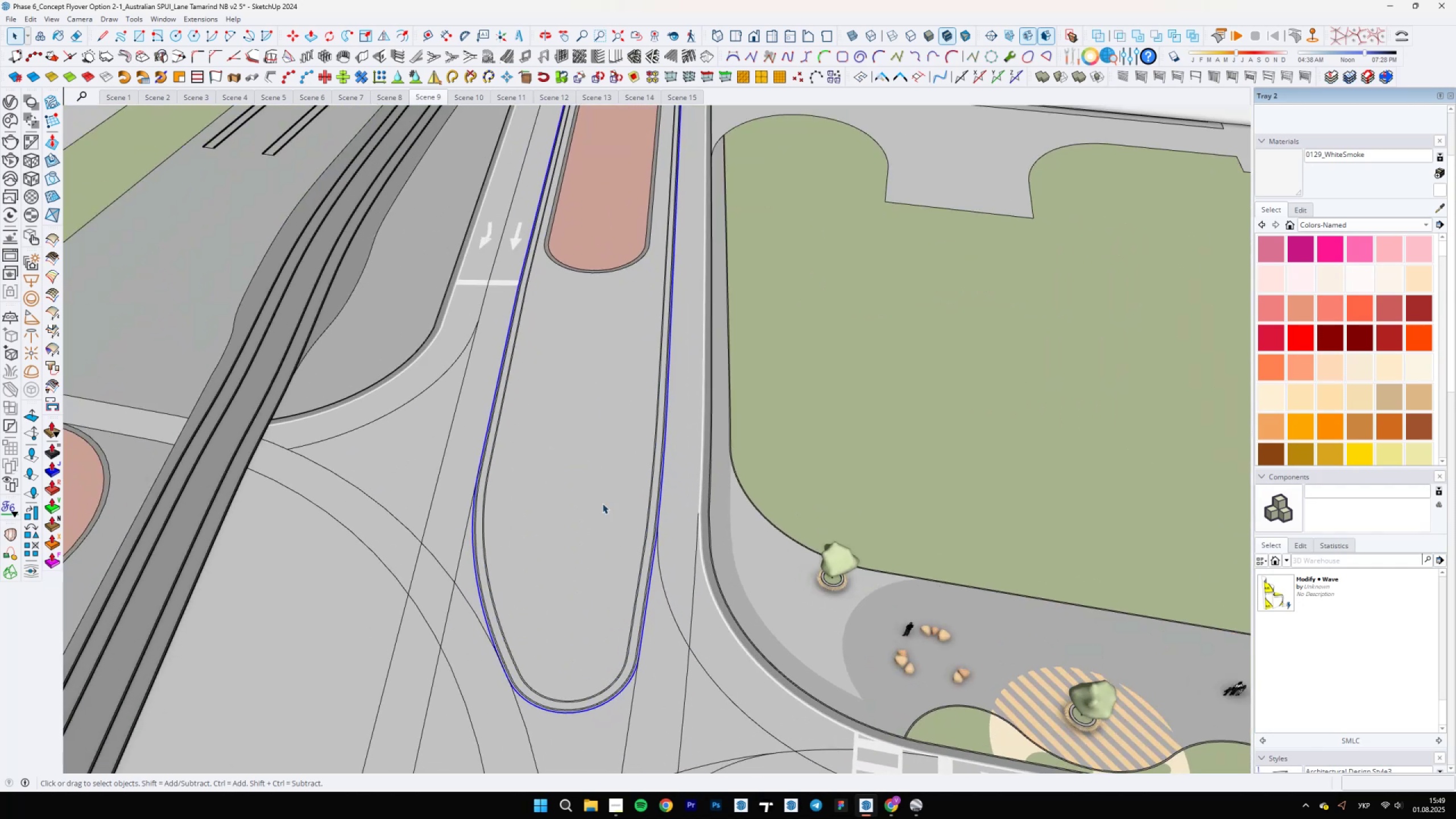 
key(Space)
 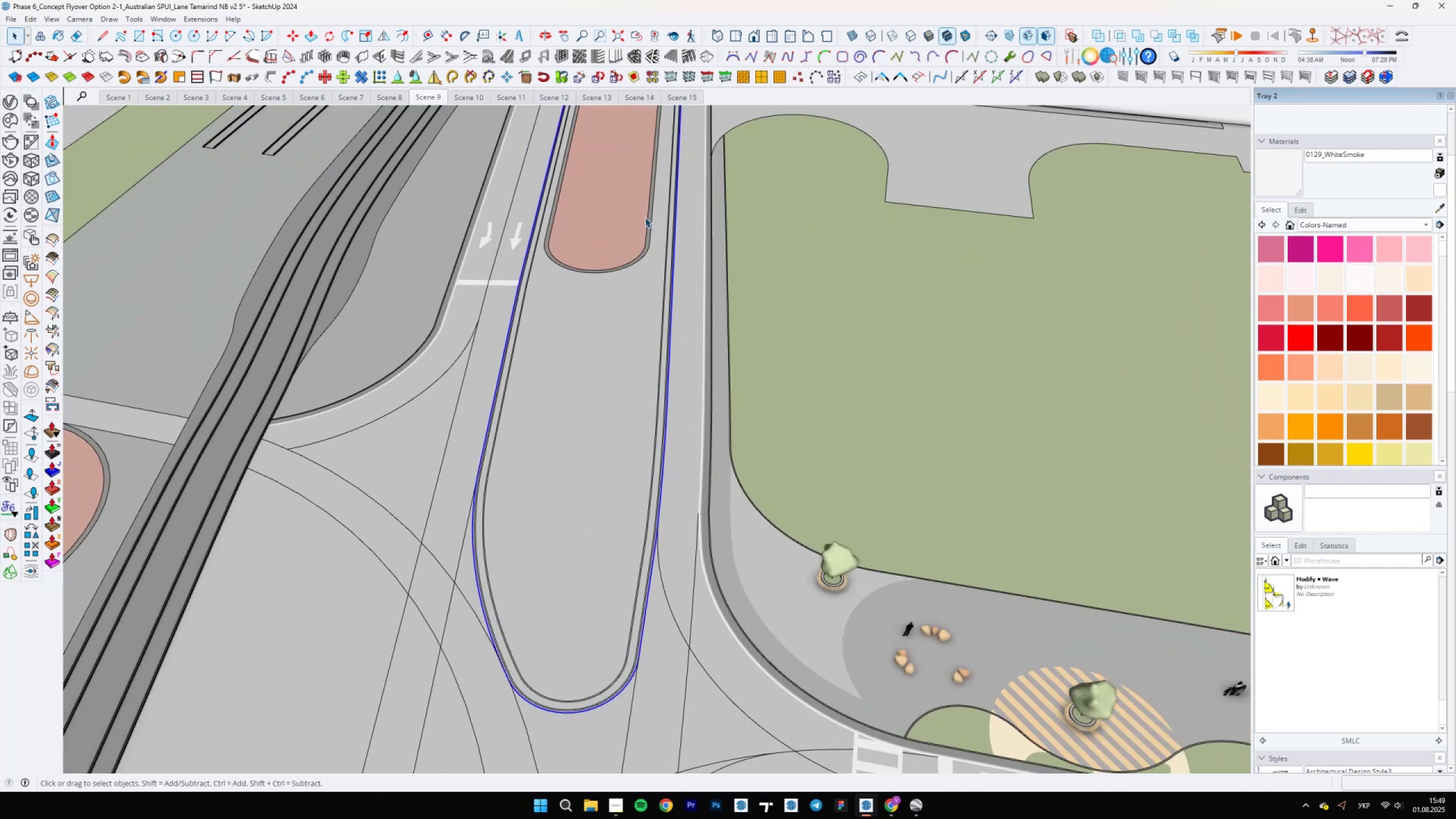 
hold_key(key=ShiftLeft, duration=1.13)
 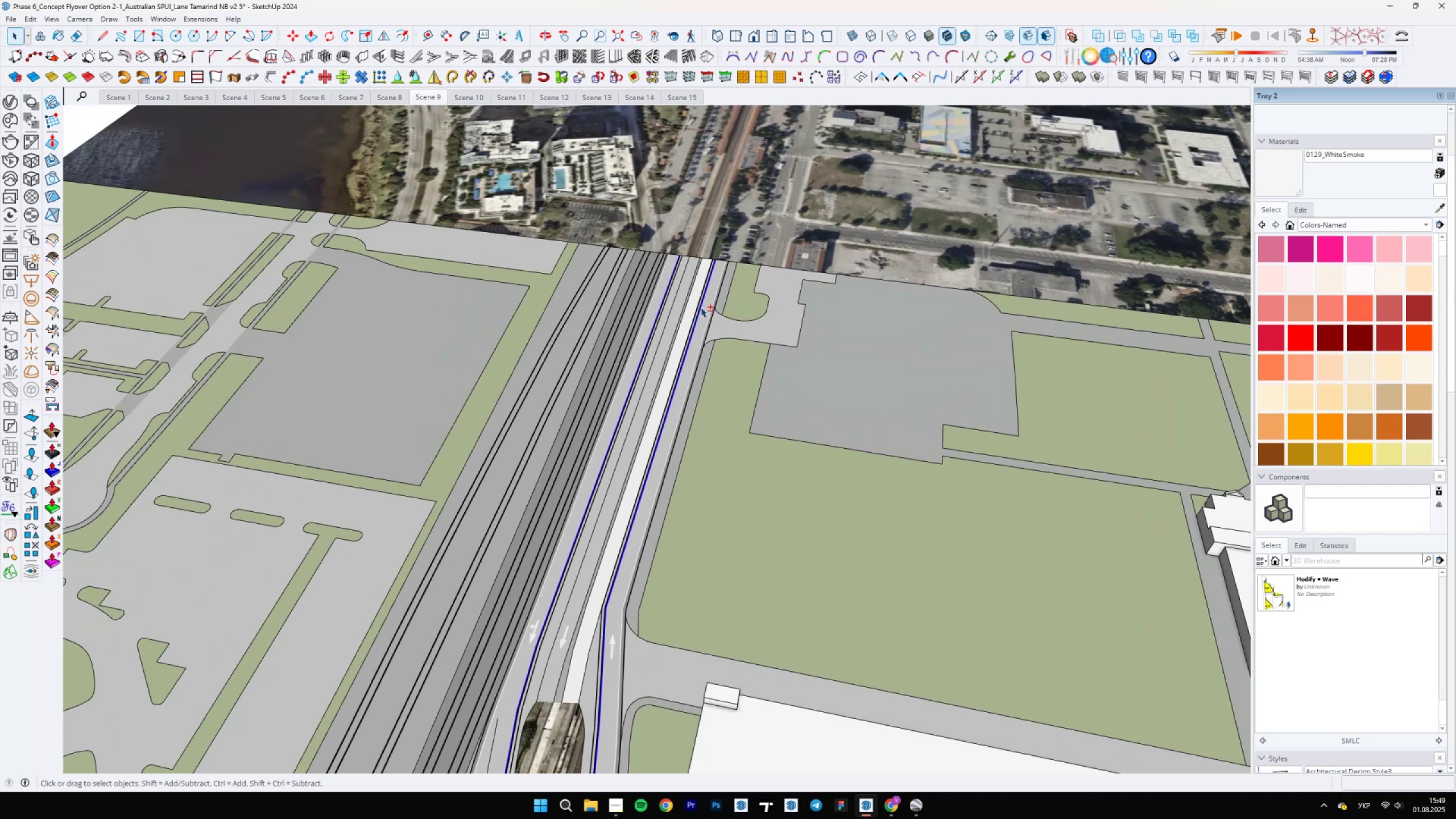 
scroll: coordinate [732, 245], scroll_direction: up, amount: 5.0
 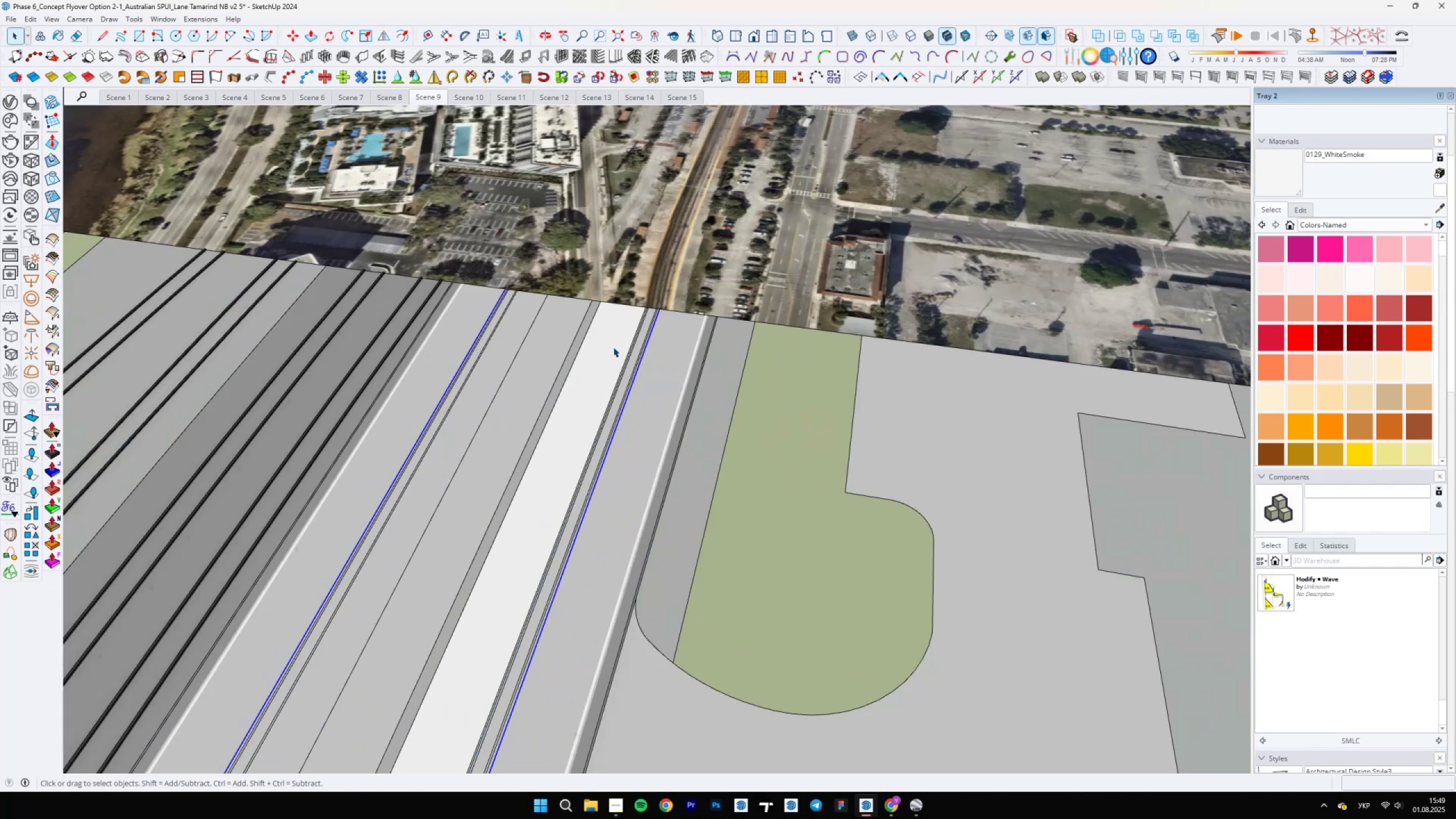 
left_click([604, 353])
 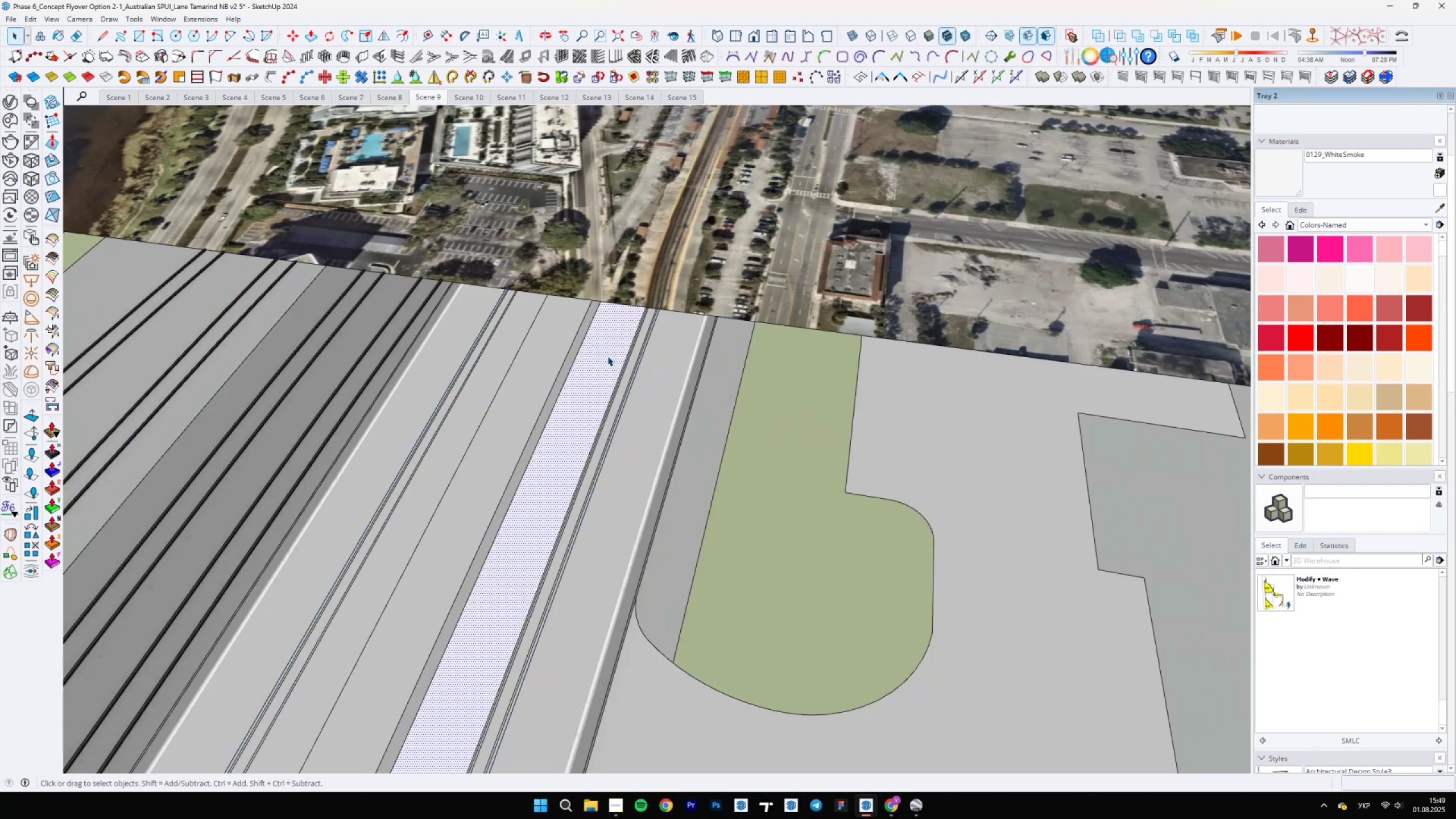 
scroll: coordinate [568, 628], scroll_direction: down, amount: 5.0
 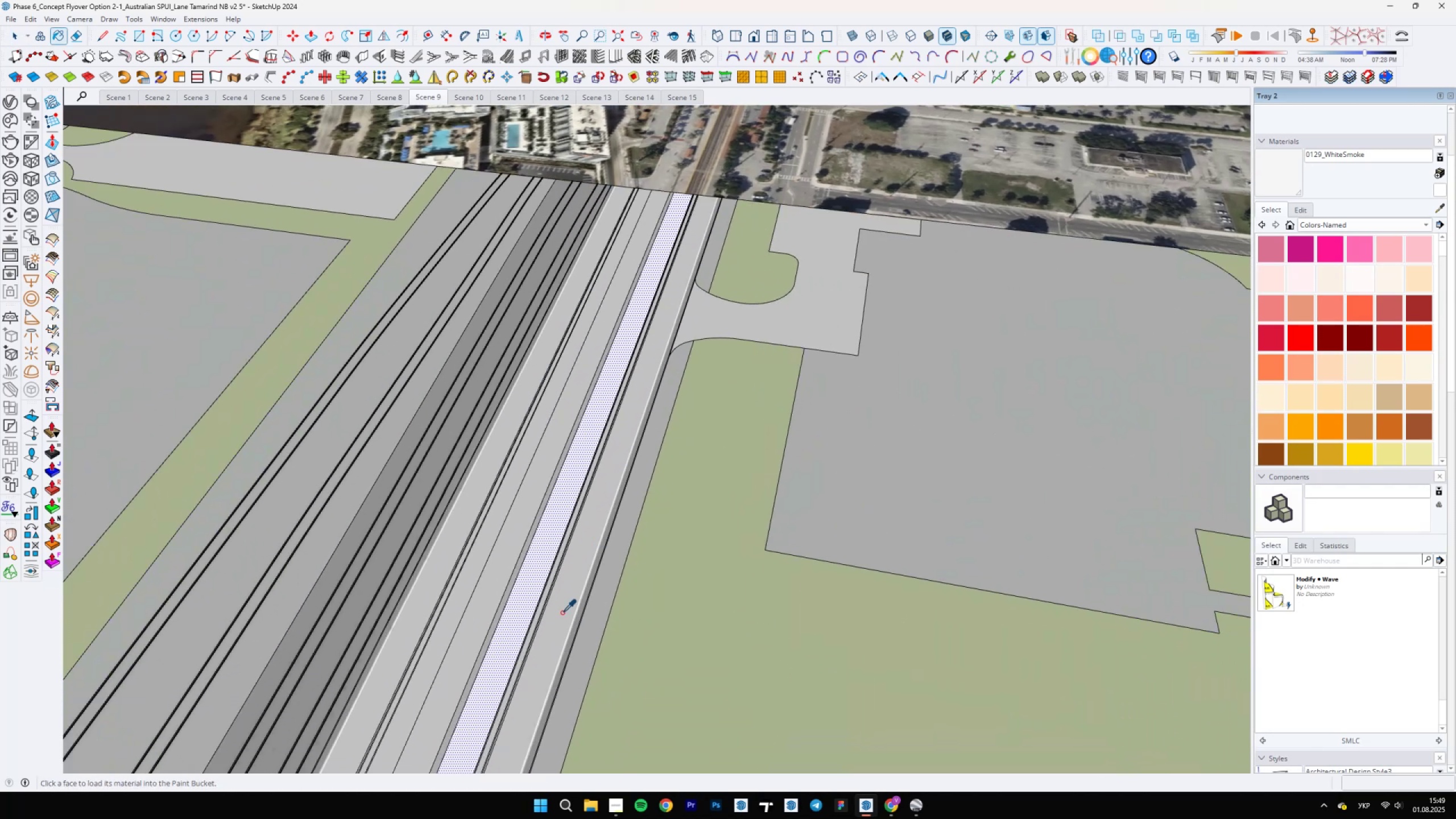 
key(B)
 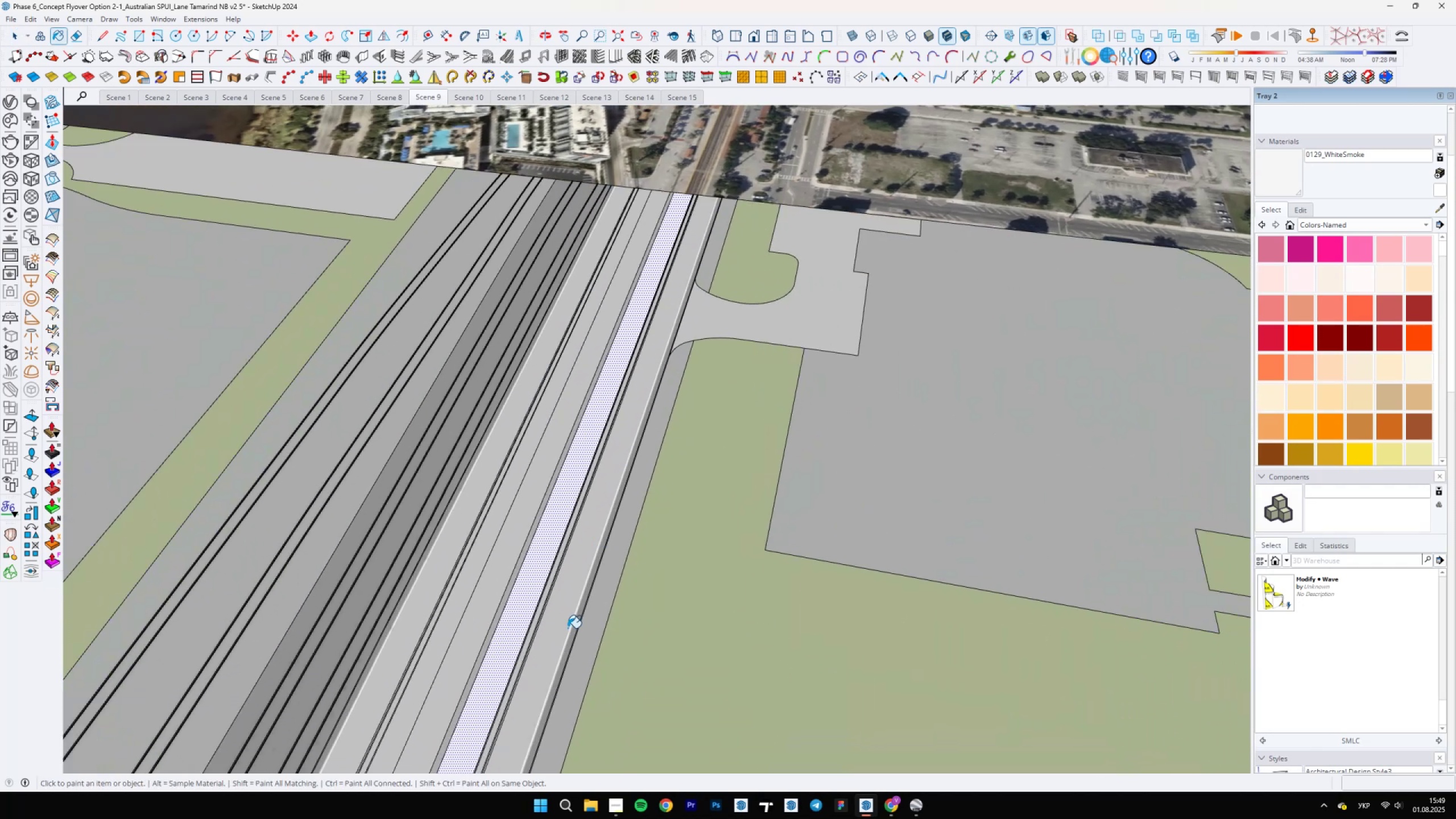 
hold_key(key=AltLeft, duration=0.35)
left_click([562, 613])
 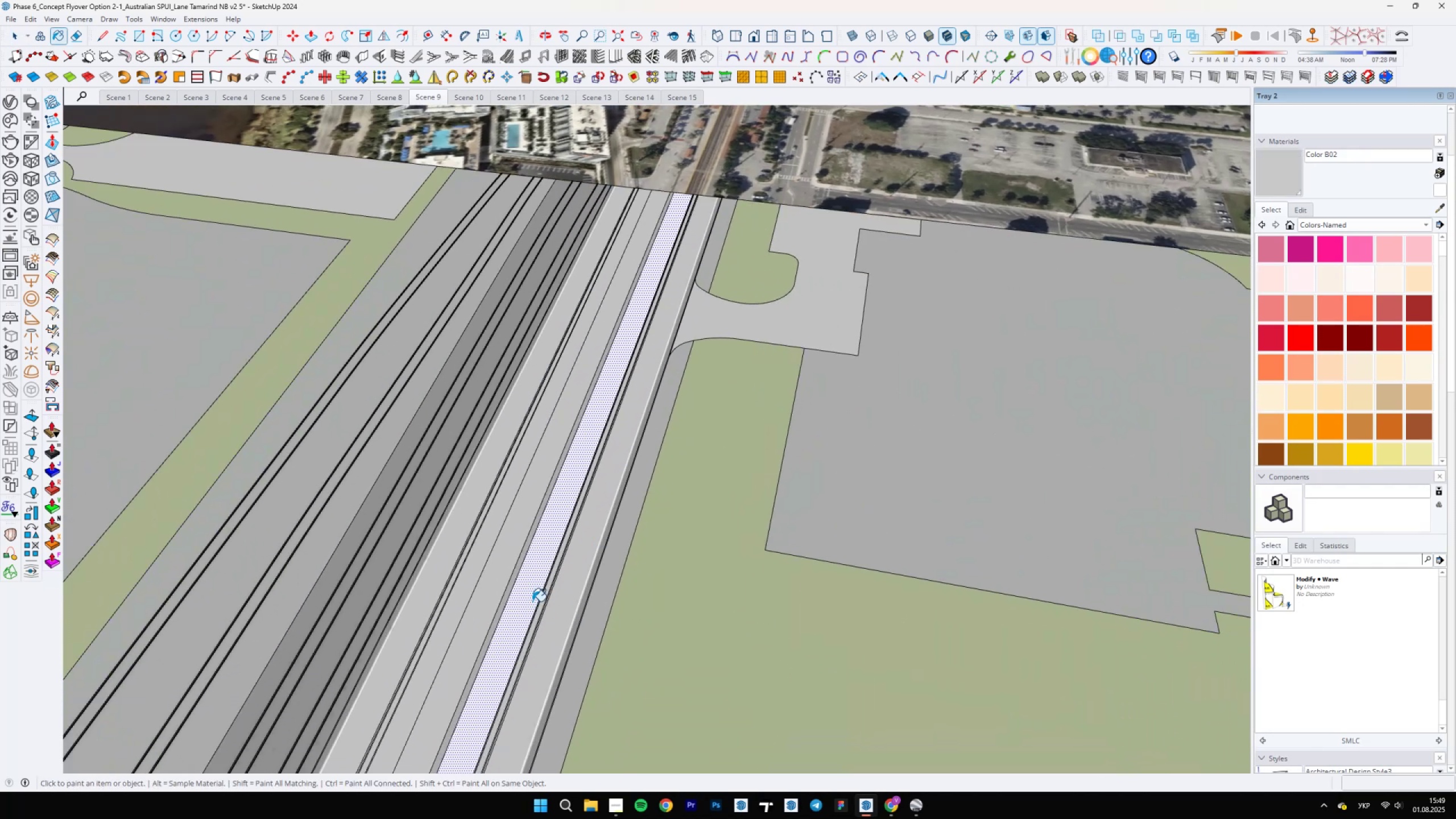 
double_click([523, 599])
 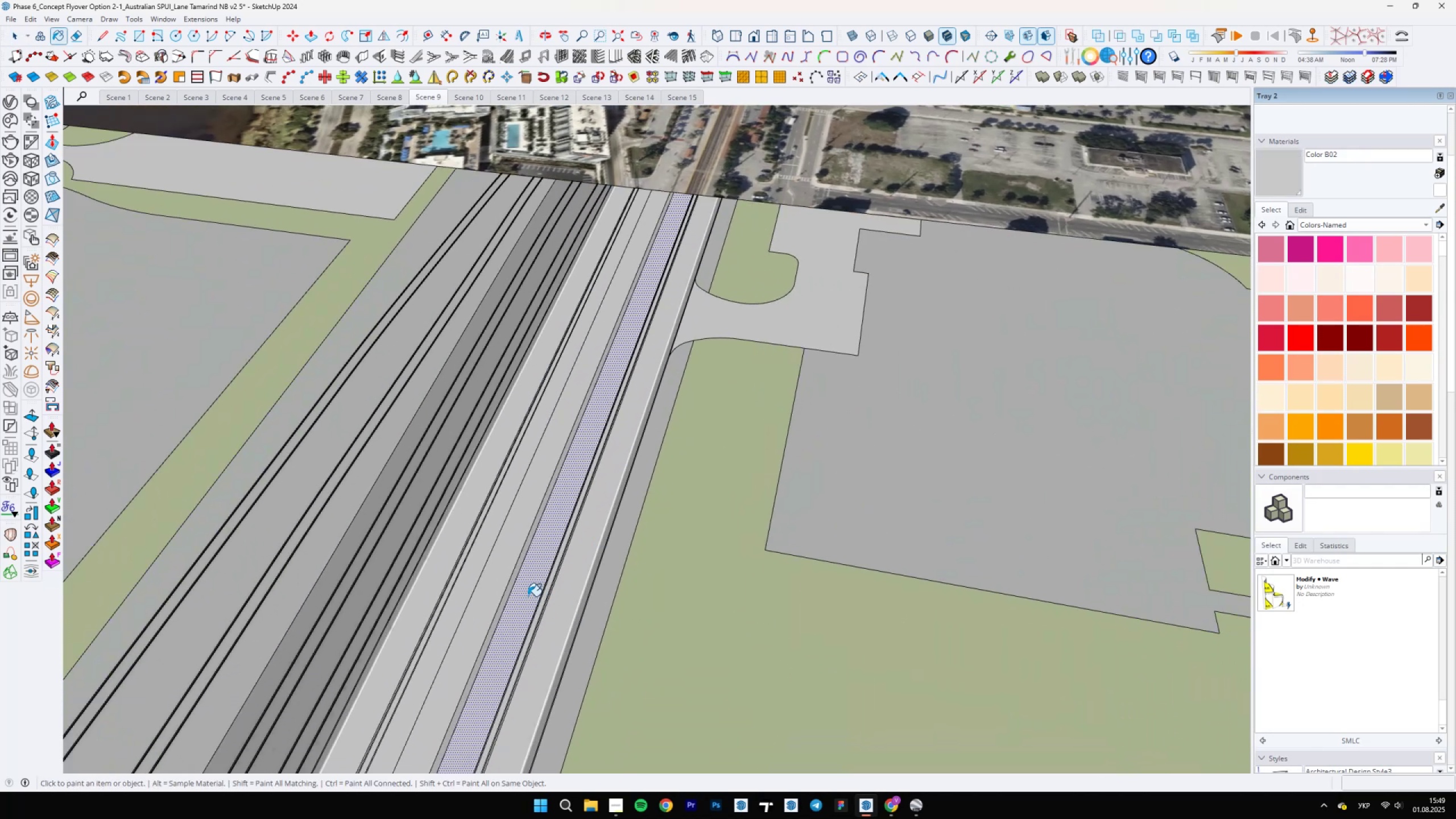 
key(Space)
 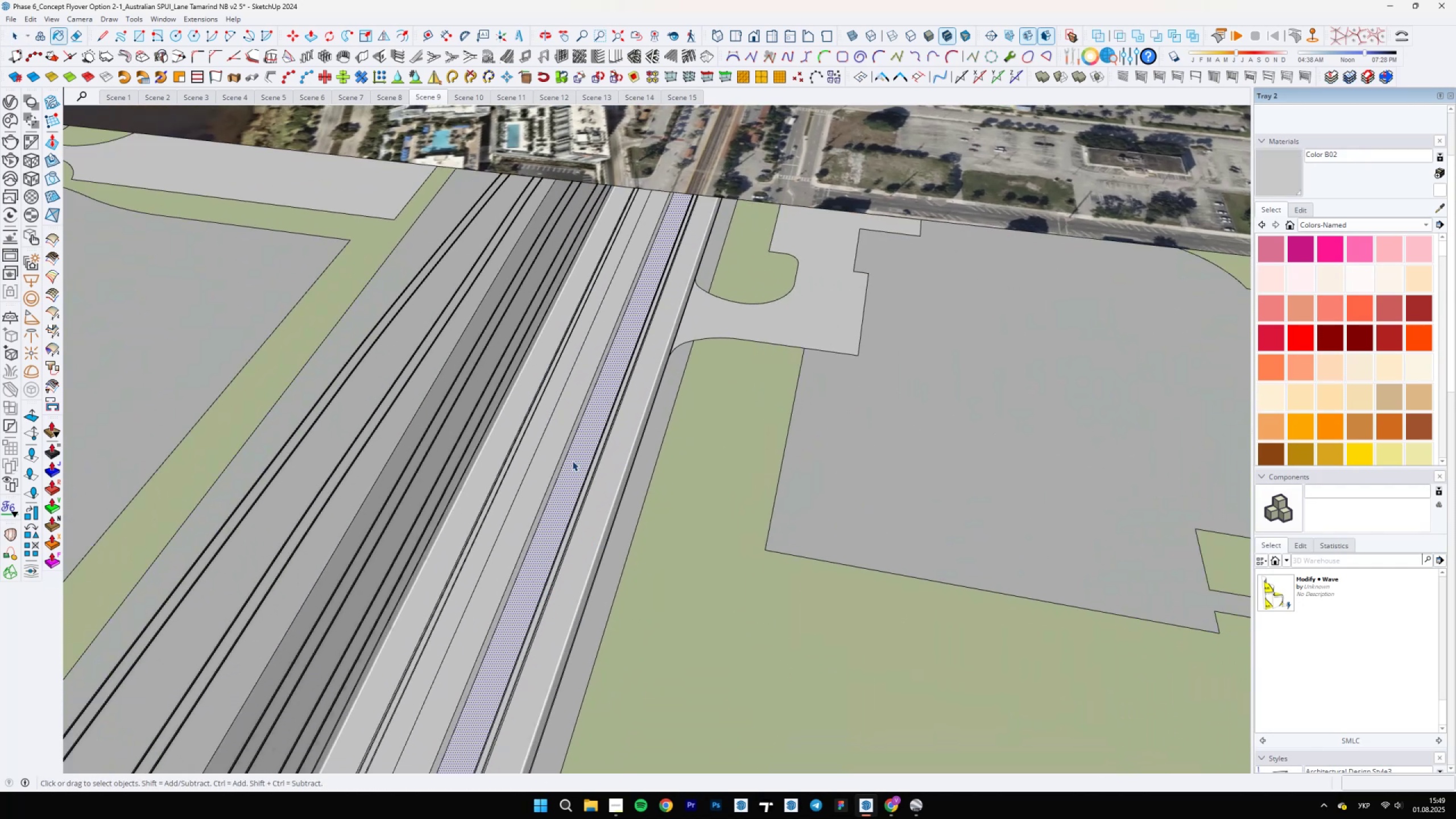 
hold_key(key=ShiftLeft, duration=0.42)
 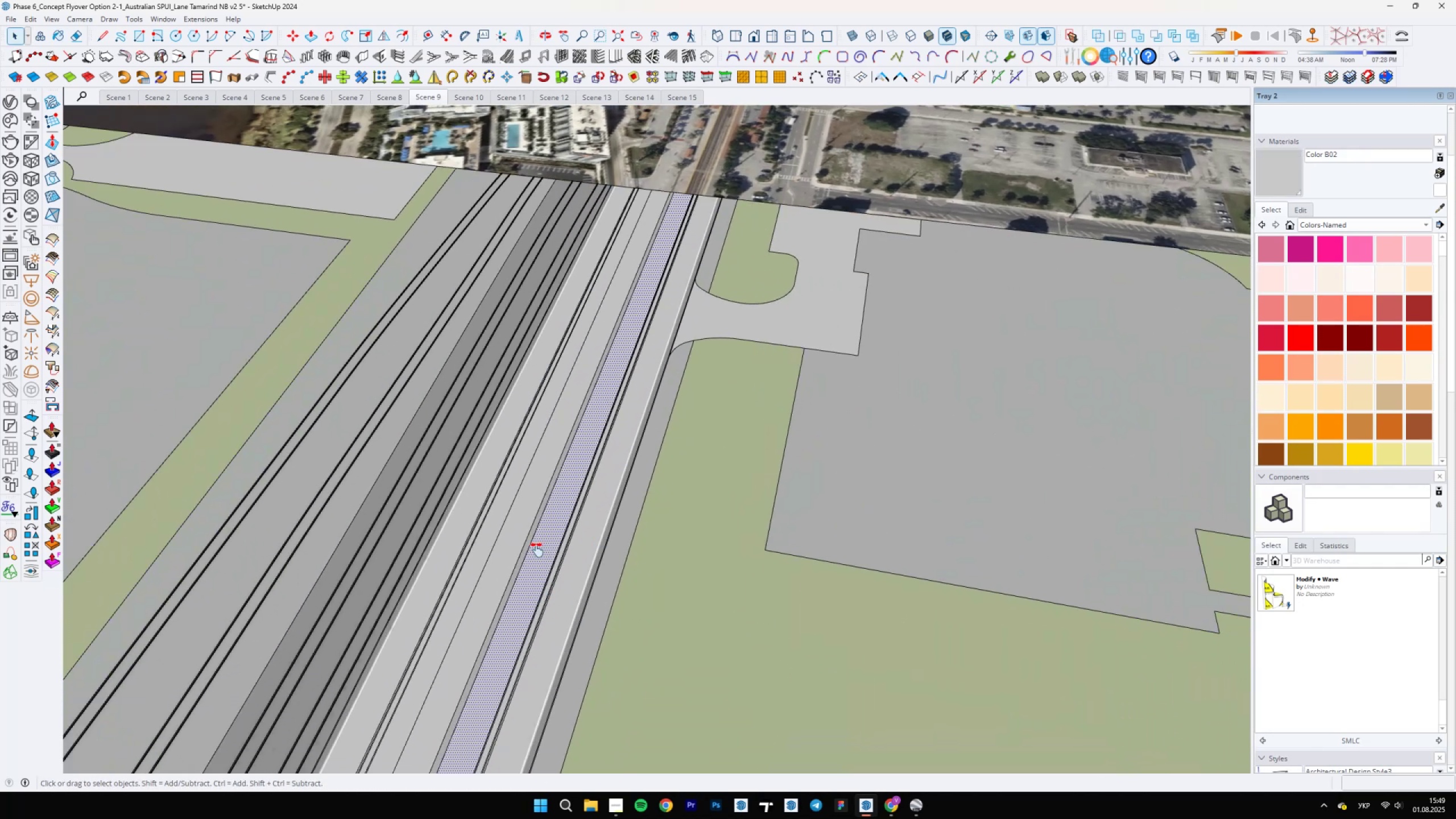 
scroll: coordinate [672, 468], scroll_direction: down, amount: 5.0
 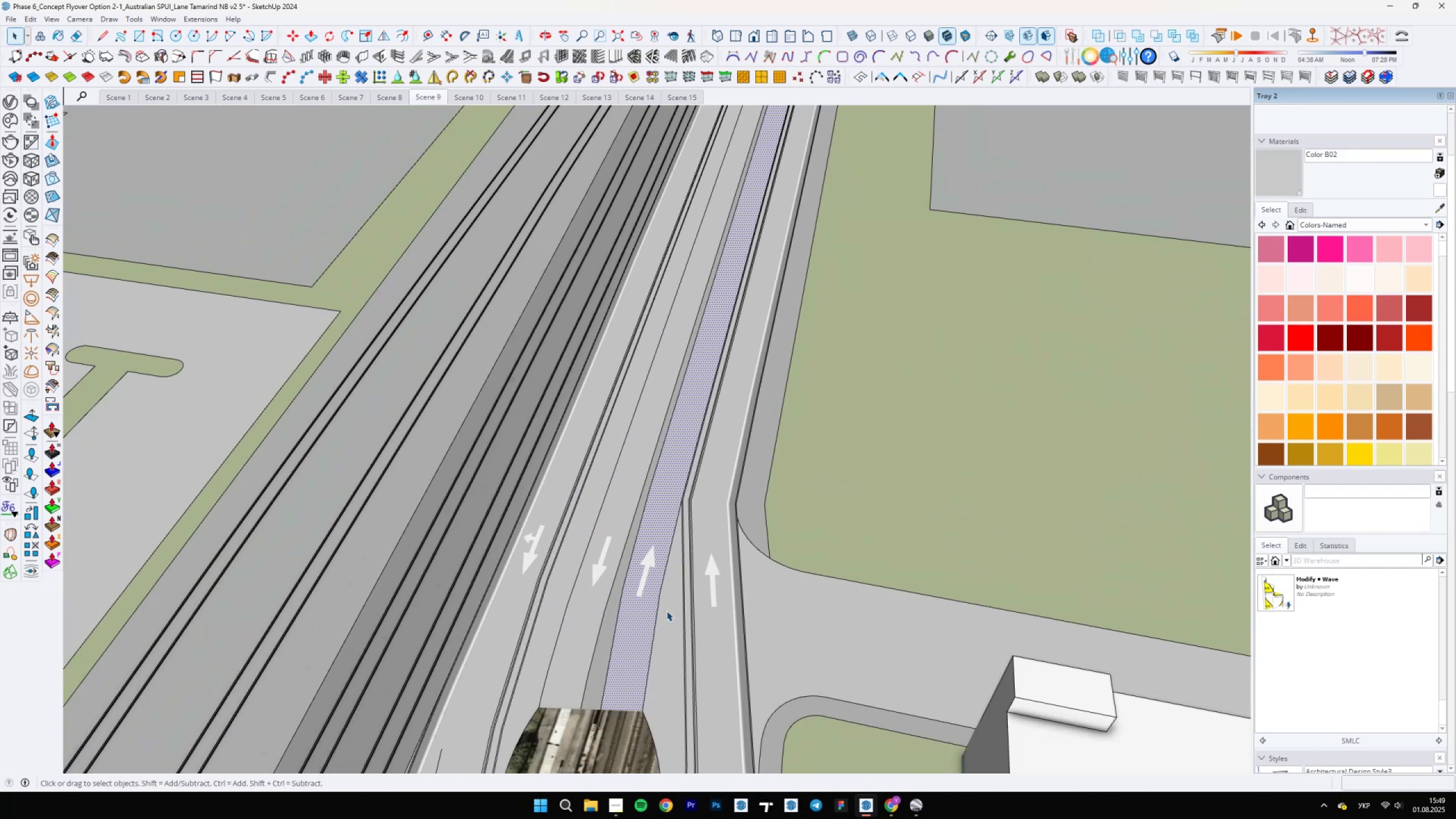 
left_click([666, 635])
 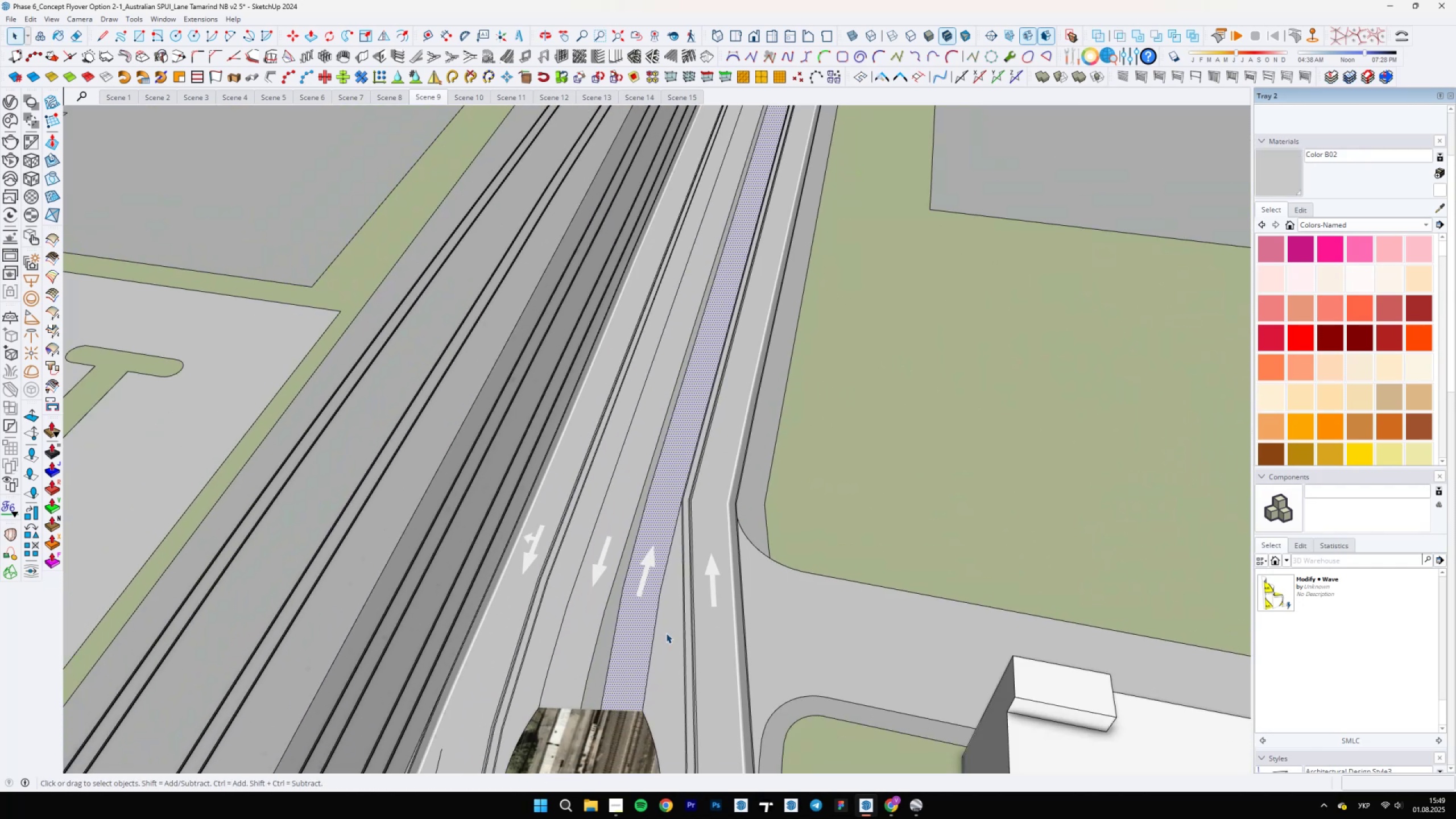 
scroll: coordinate [652, 550], scroll_direction: down, amount: 4.0
 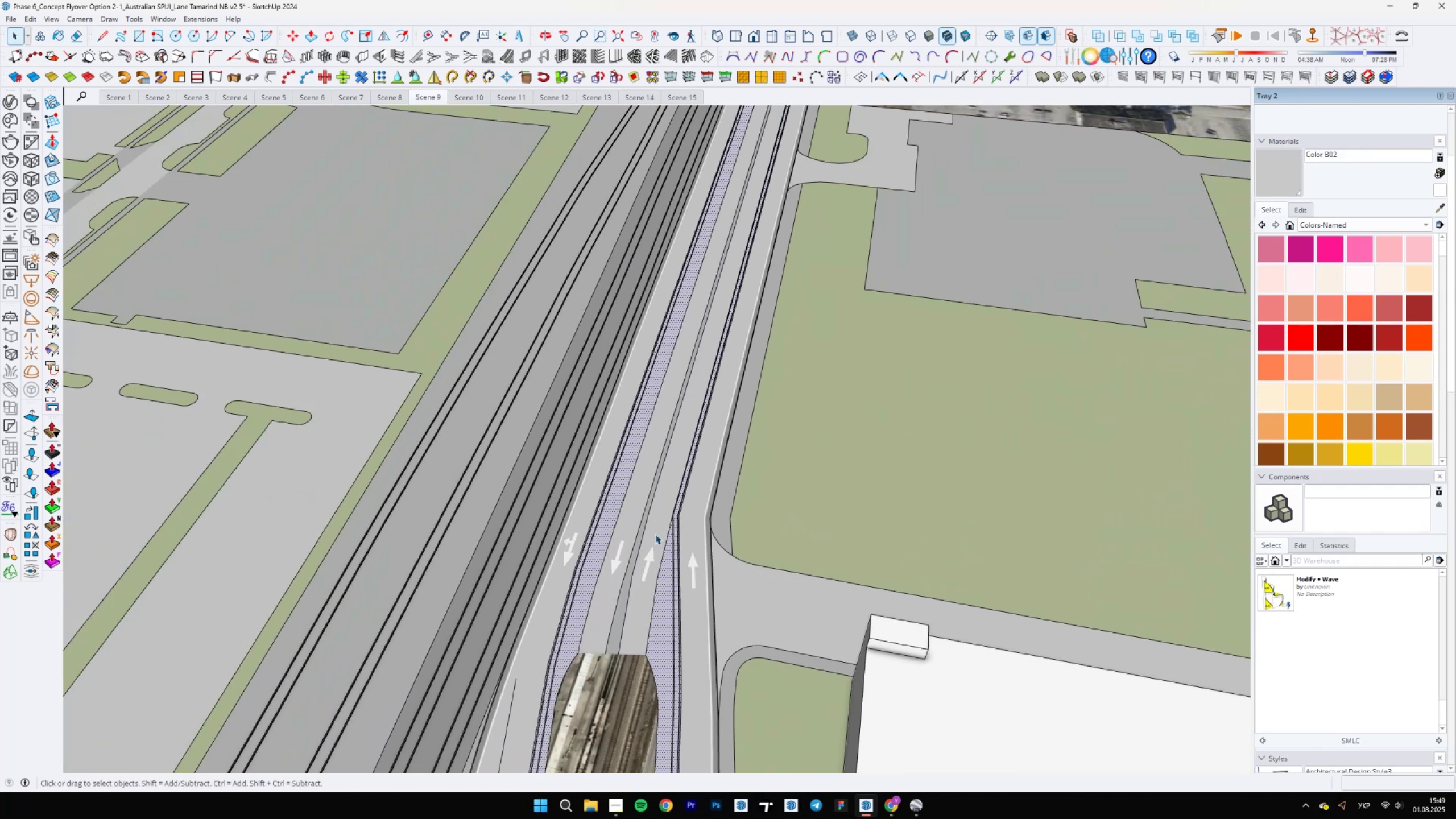 
hold_key(key=ShiftLeft, duration=0.93)
 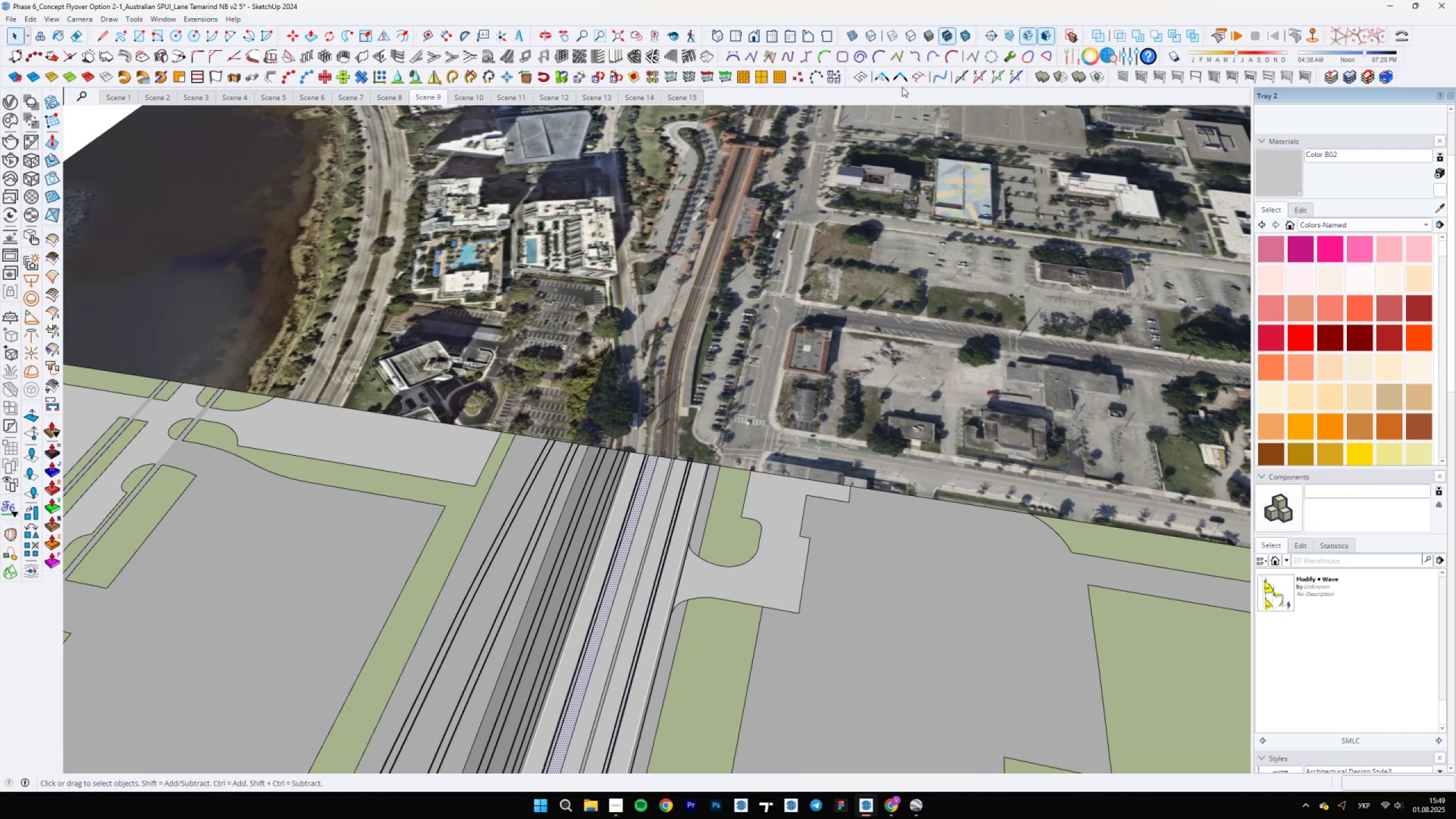 
left_click([888, 81])
 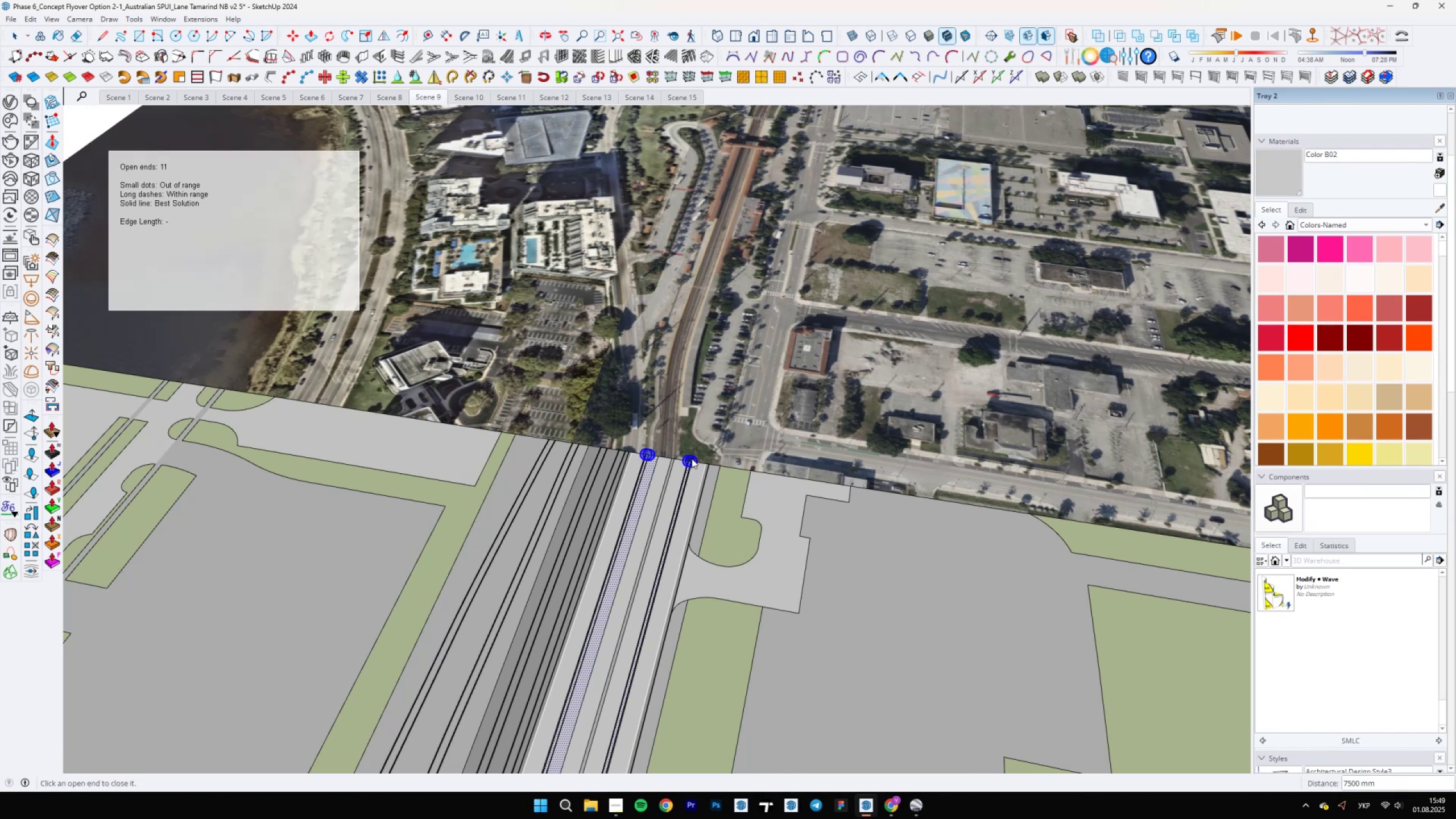 
scroll: coordinate [712, 391], scroll_direction: up, amount: 16.0
 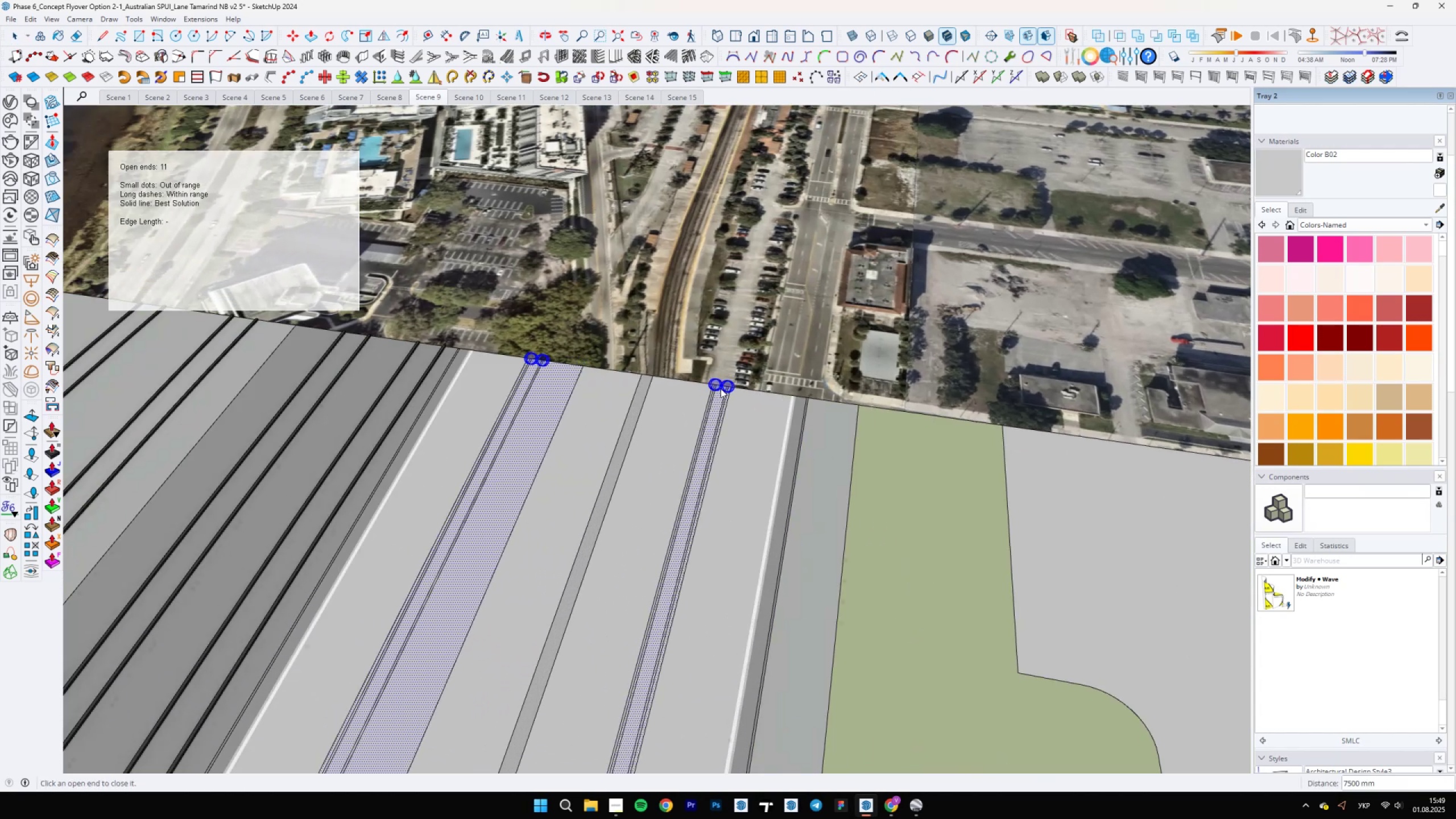 
left_click([714, 386])
 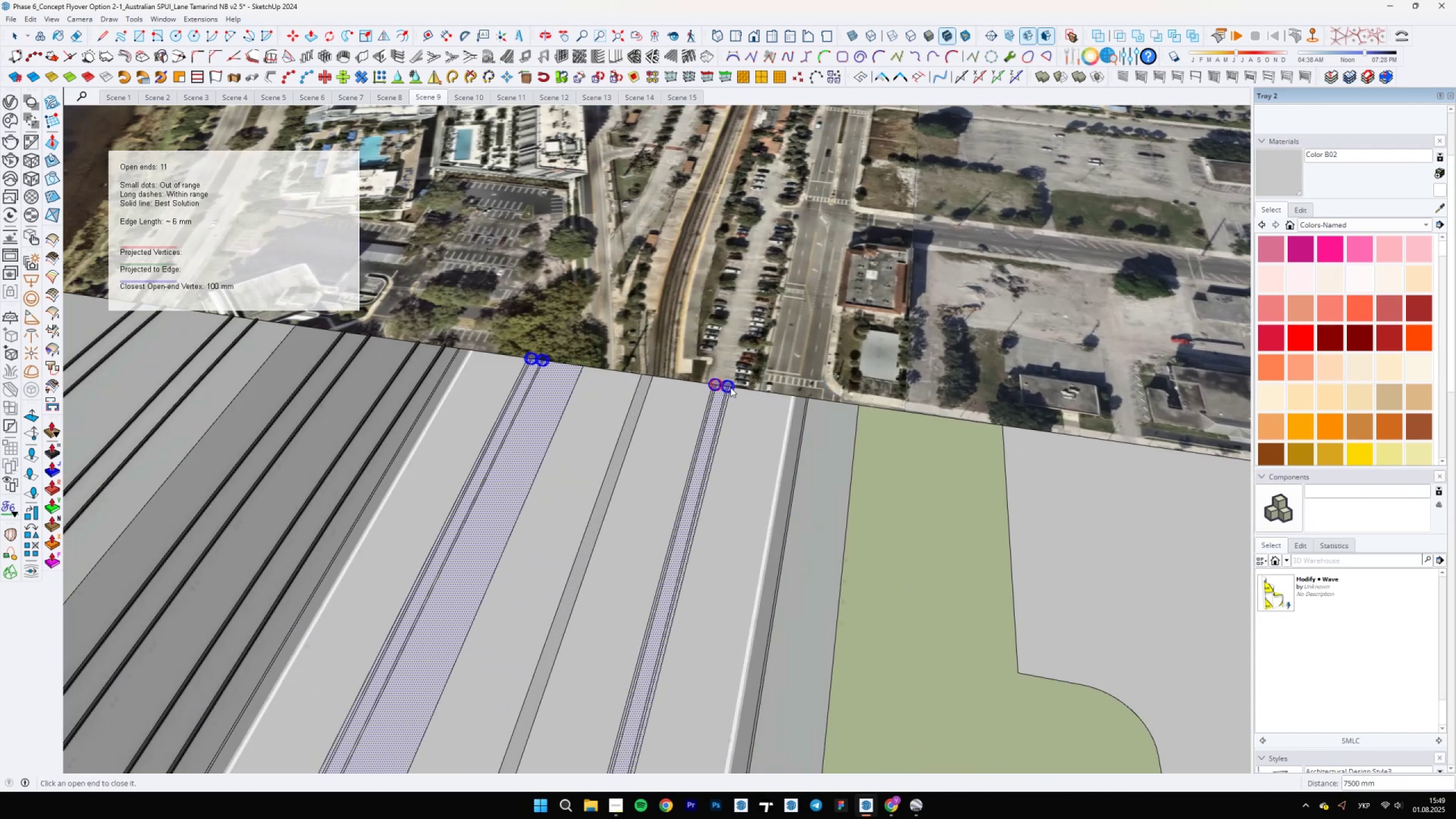 
left_click([729, 387])
 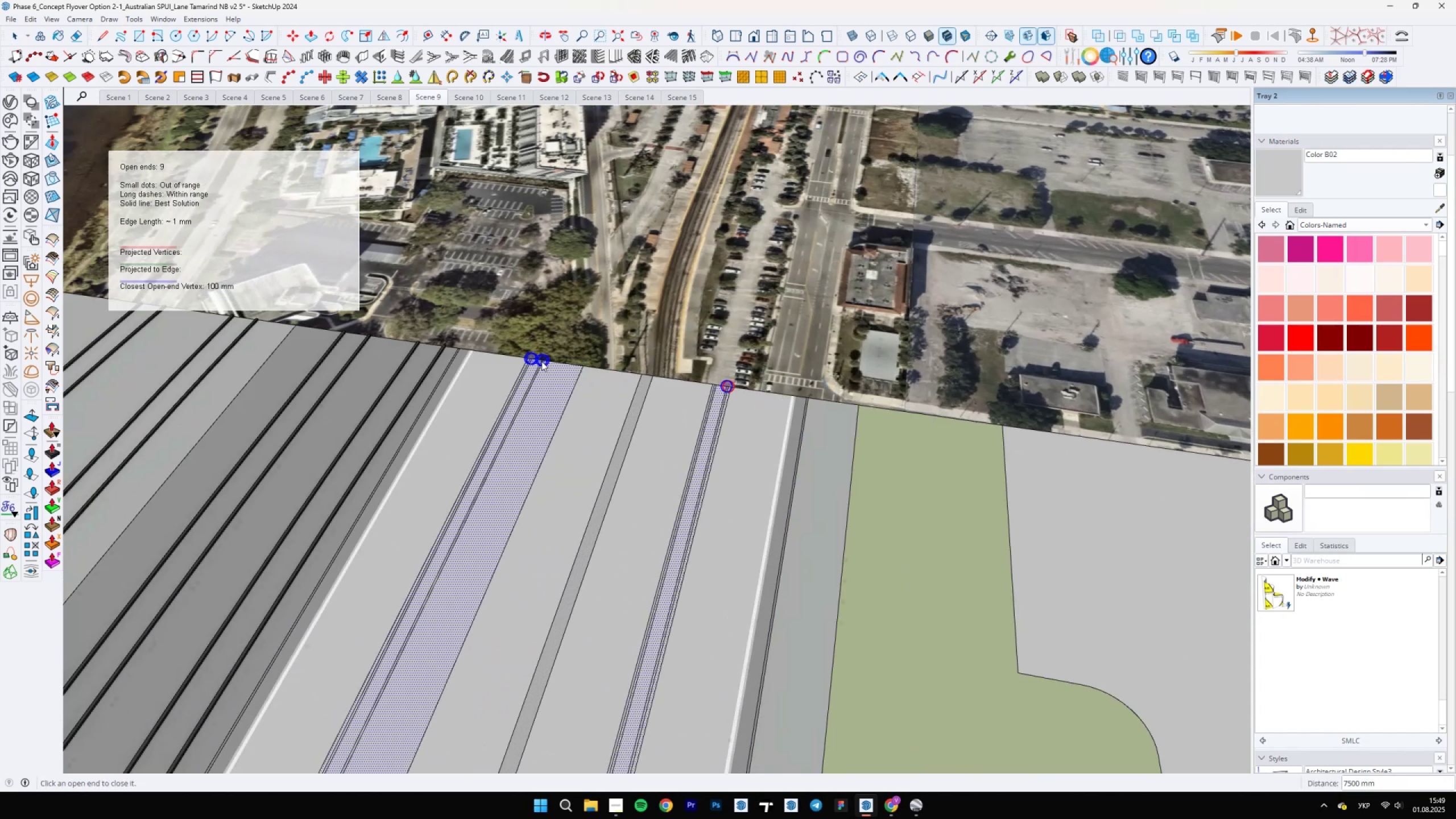 
left_click([541, 361])
 